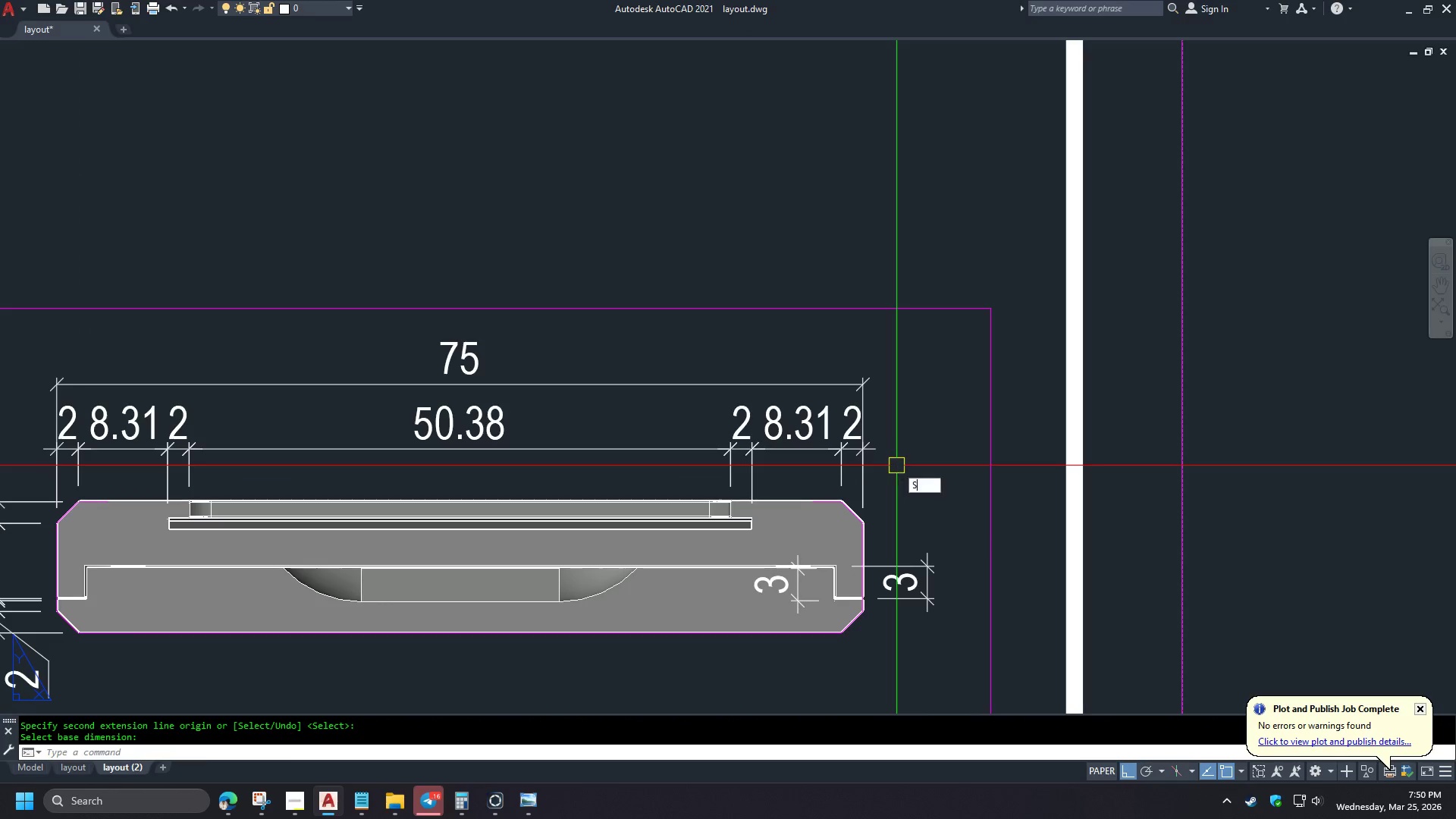 
left_click([896, 466])
 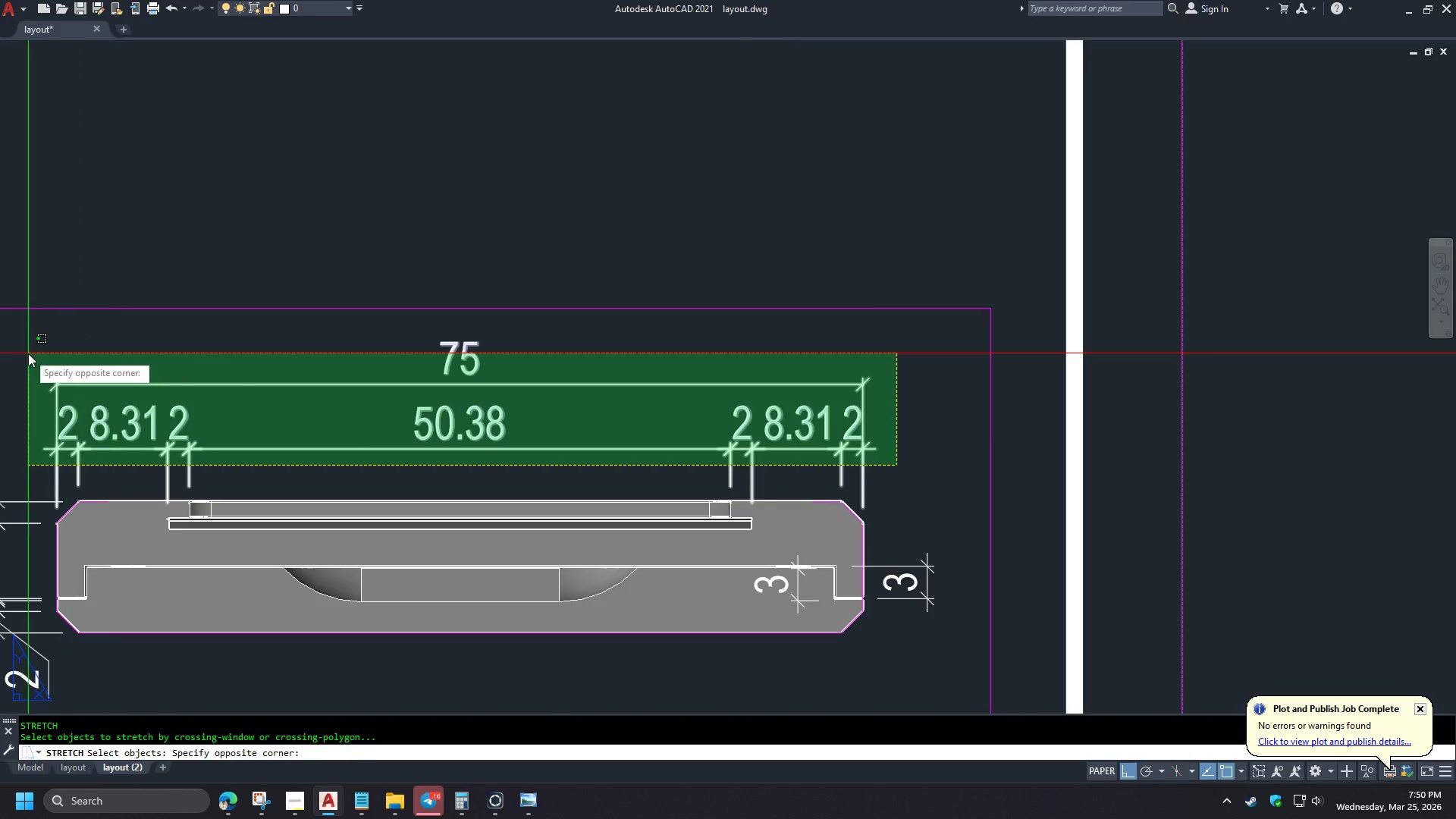 
left_click([27, 353])
 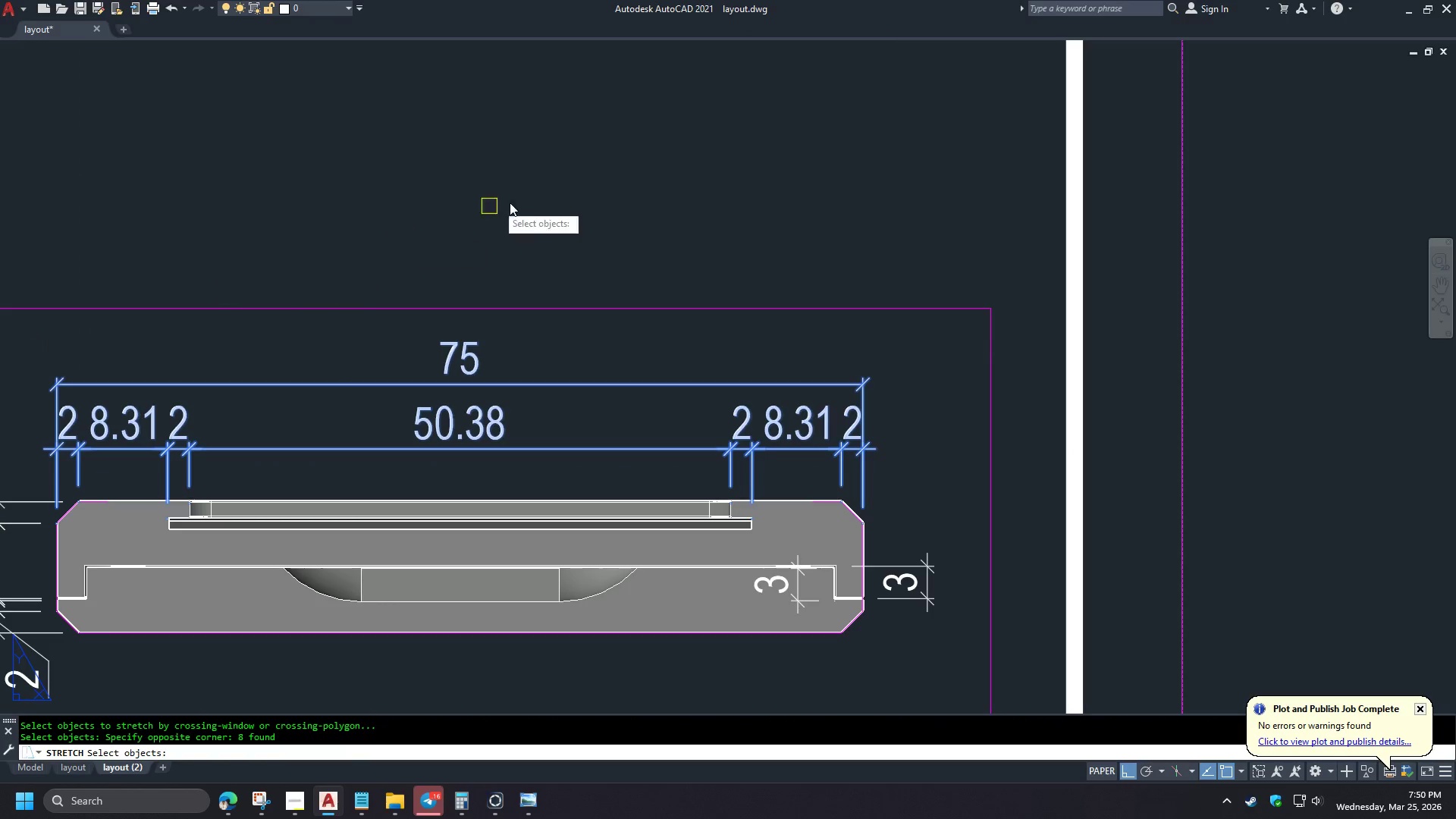 
key(Space)
 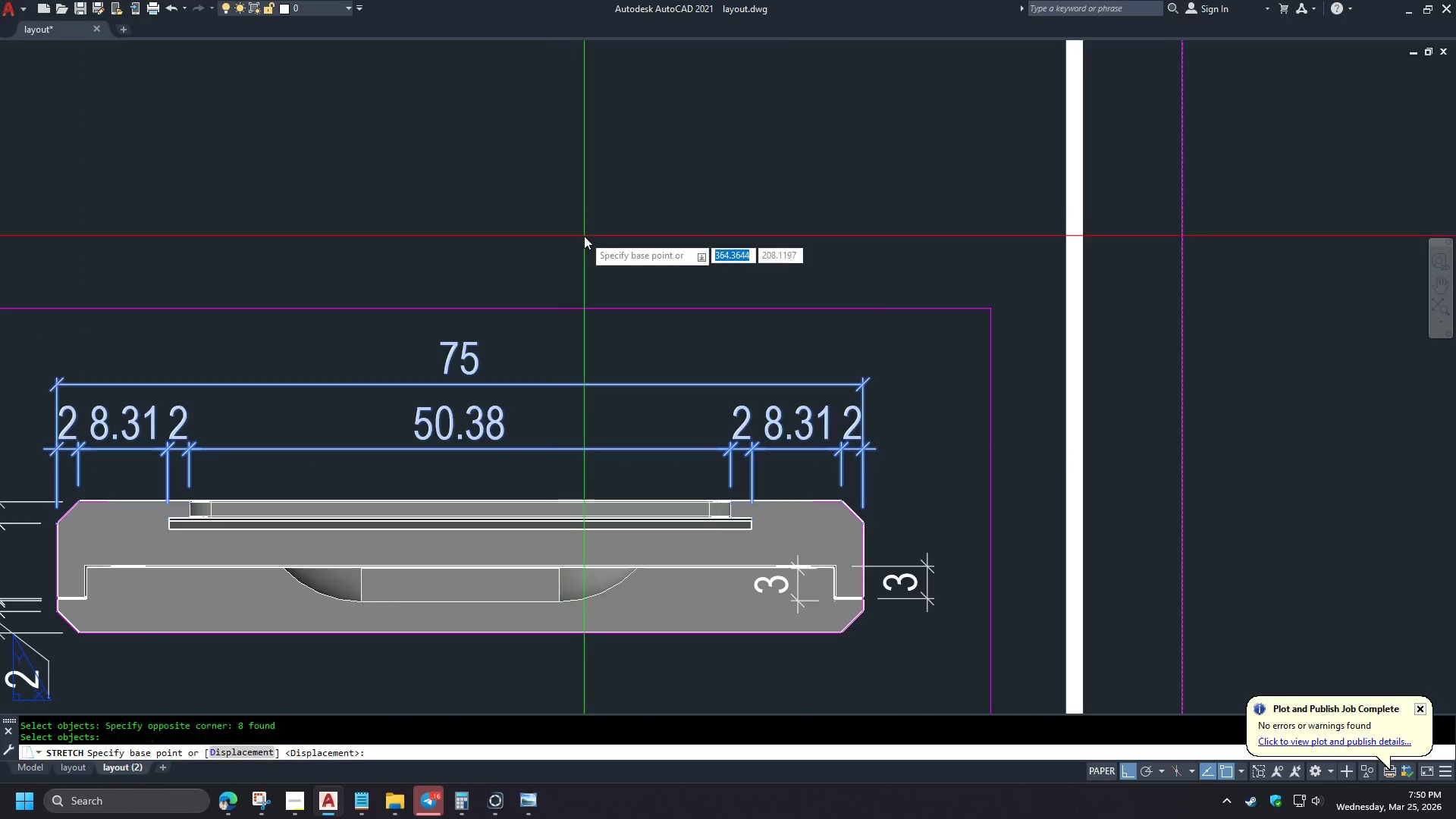 
left_click_drag(start_coordinate=[584, 236], to_coordinate=[581, 223])
 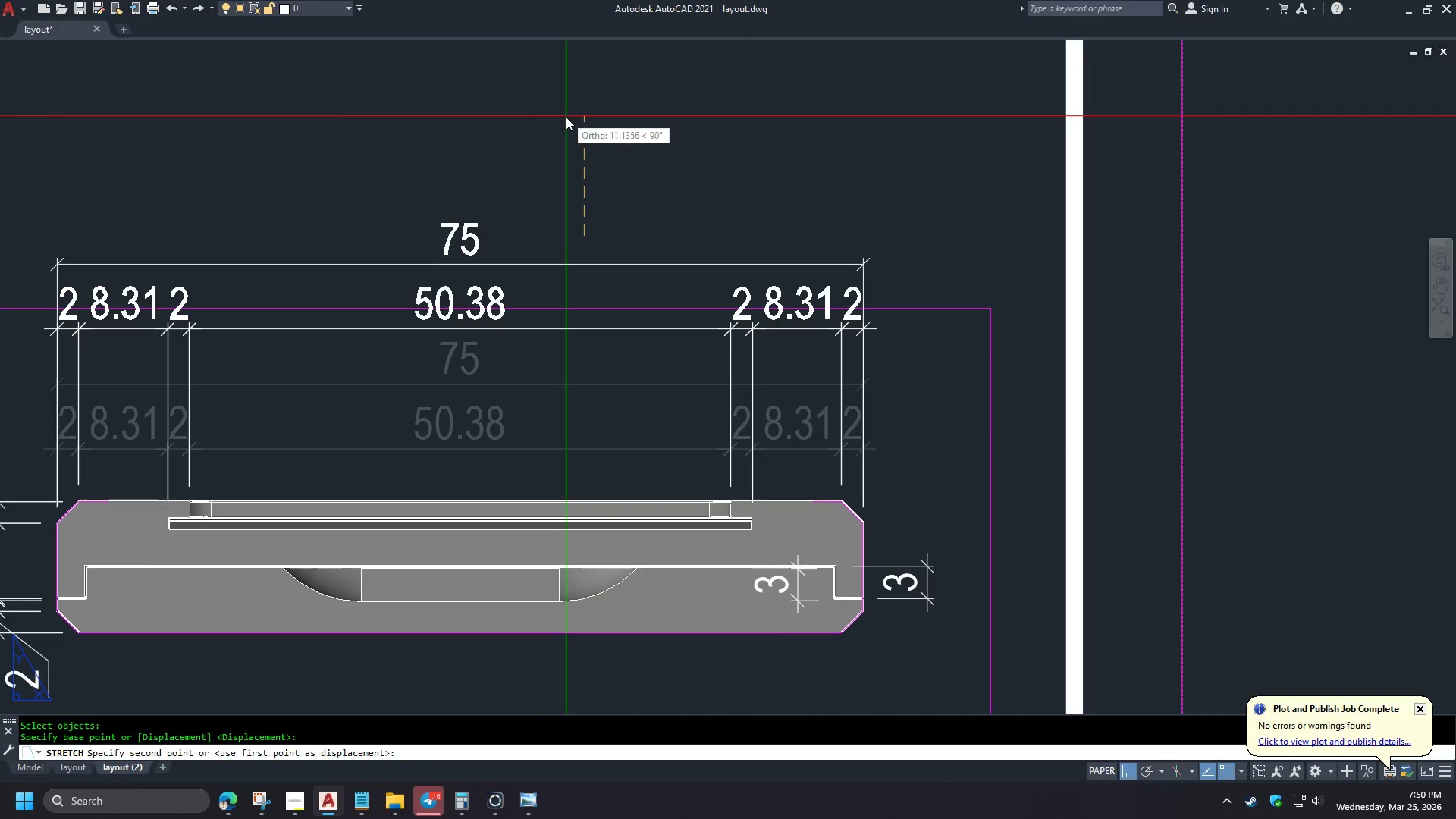 
scroll: coordinate [883, 528], scroll_direction: down, amount: 9.0
 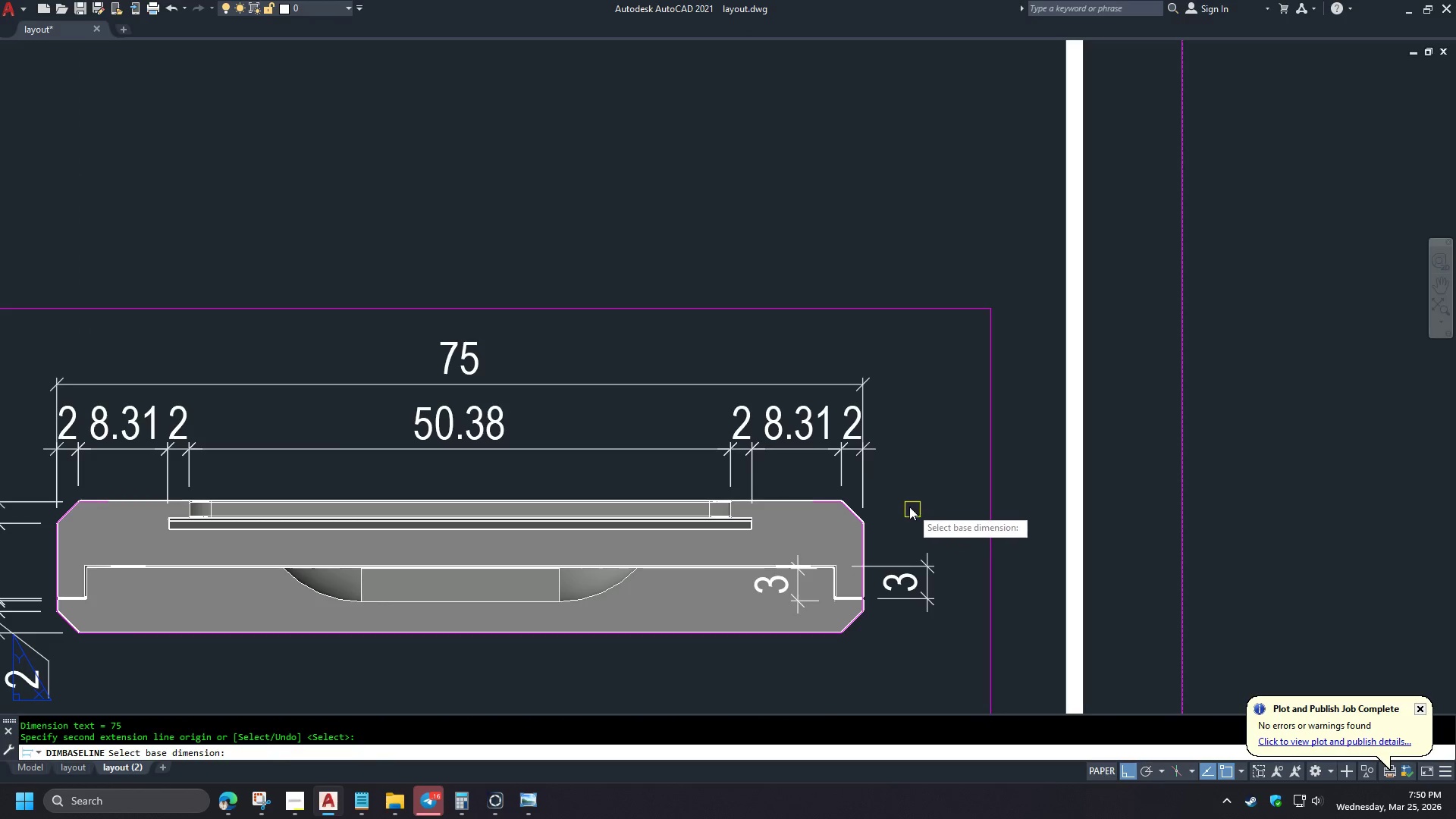 
left_click([566, 121])
 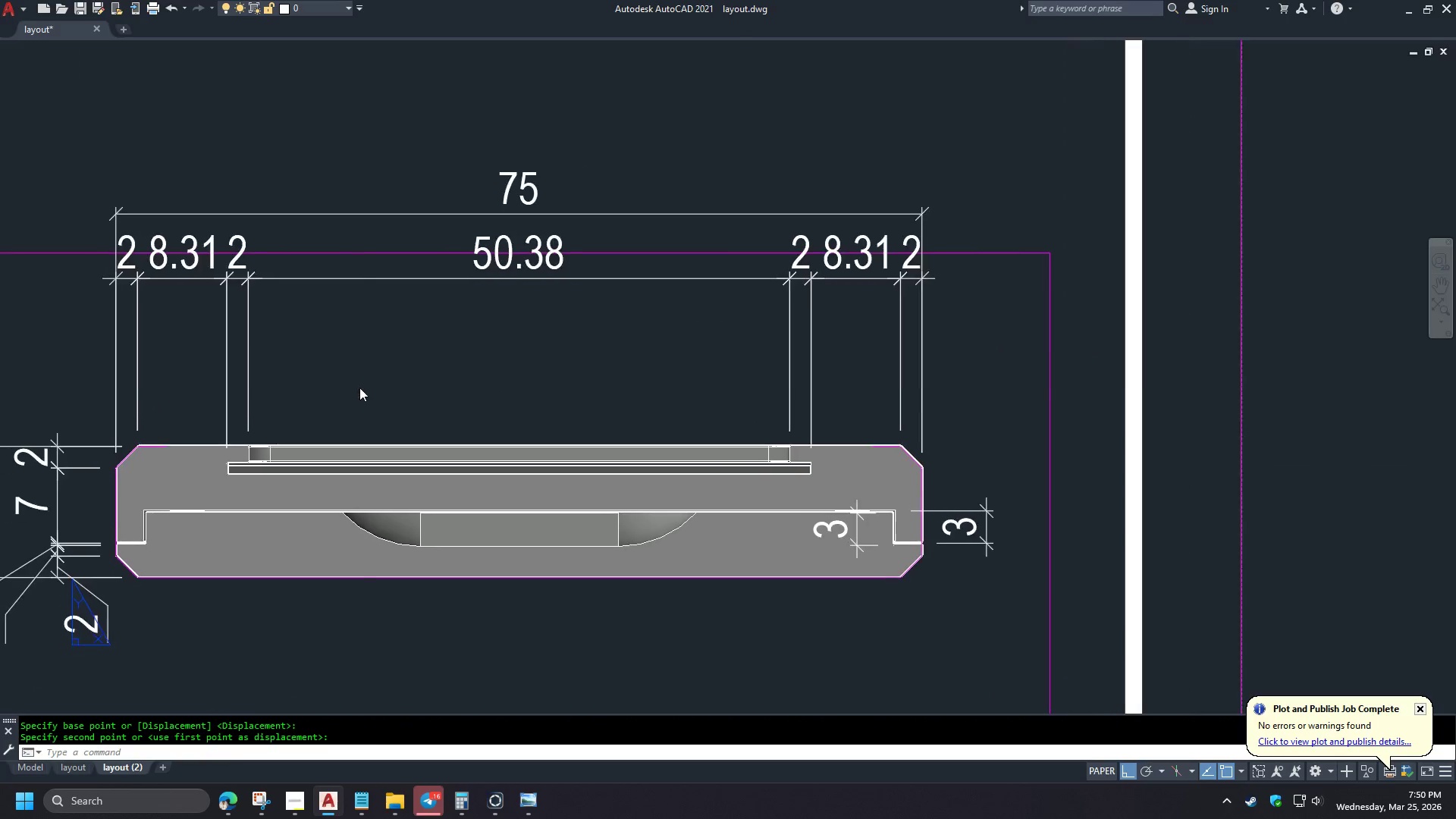 
scroll: coordinate [300, 401], scroll_direction: up, amount: 1.0
 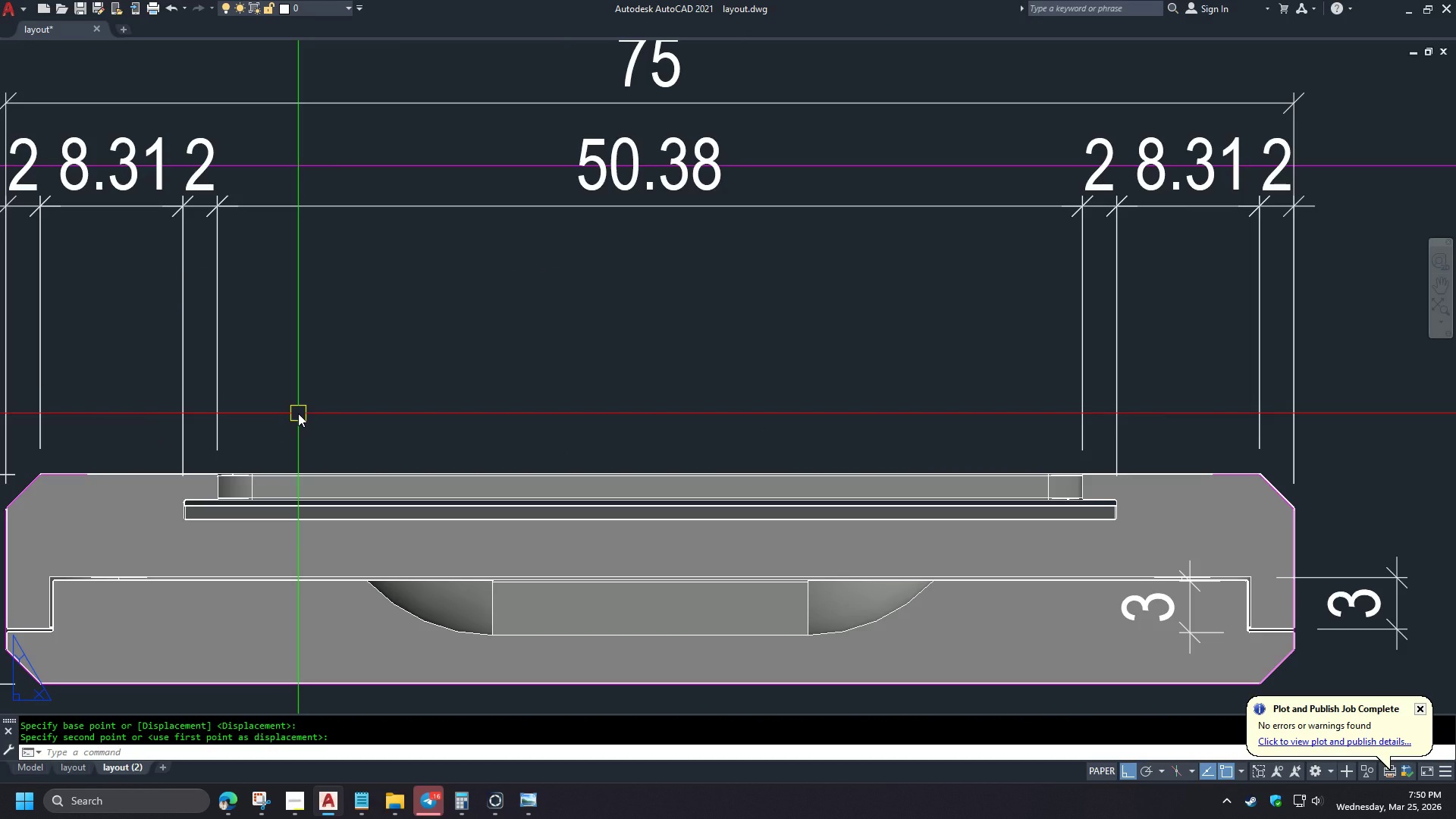 
type(DLI )
 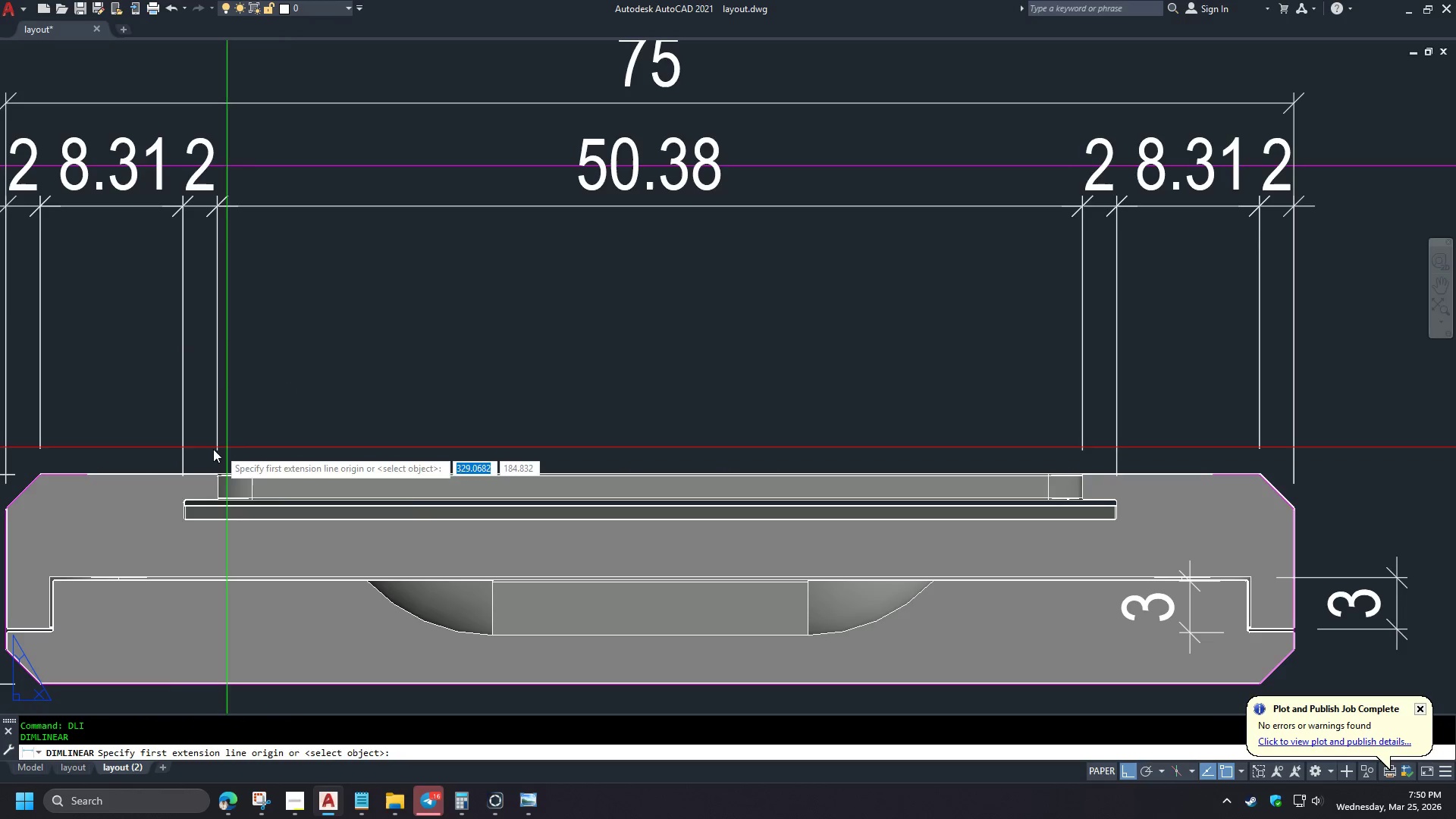 
type(END )
 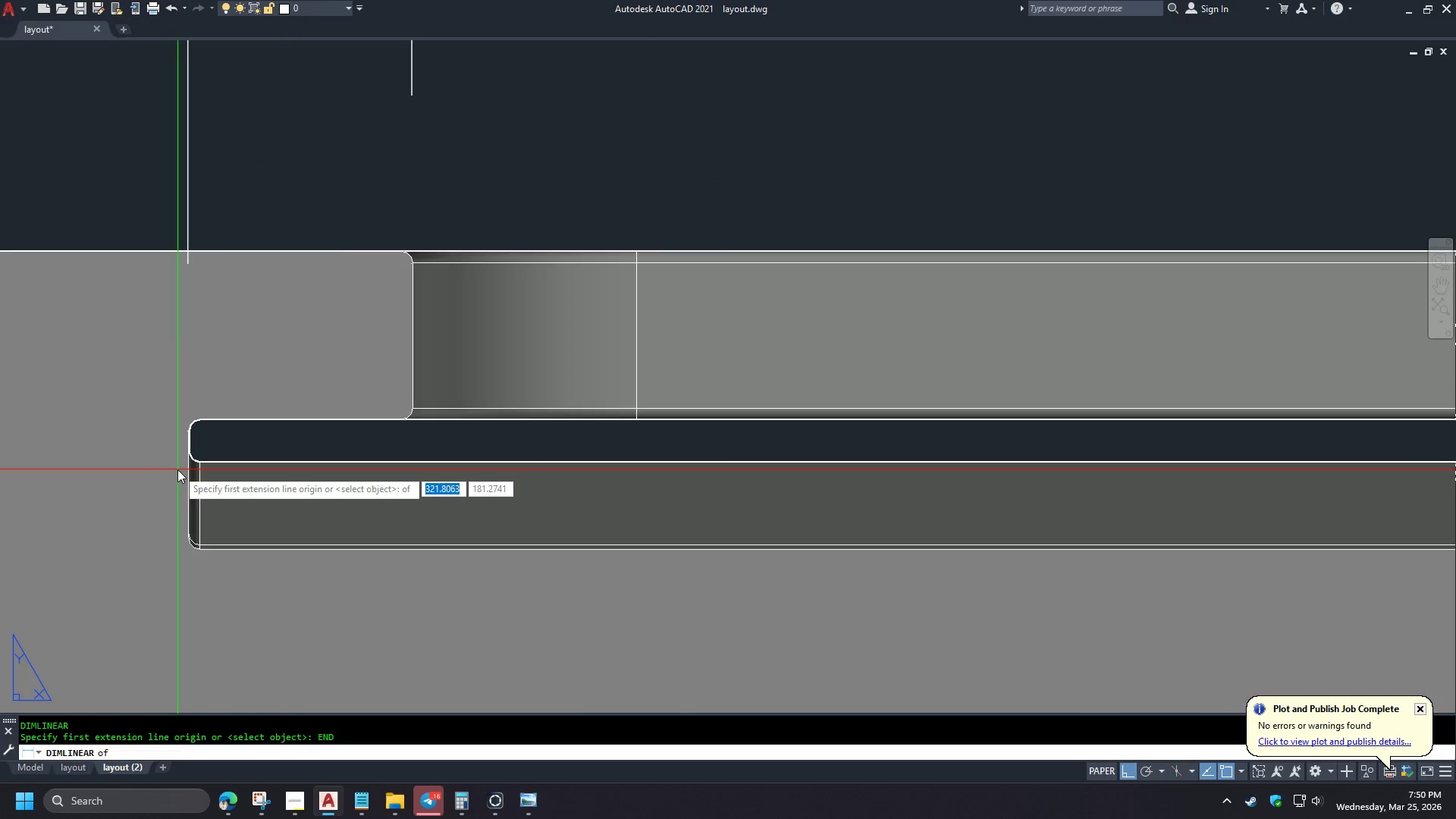 
scroll: coordinate [181, 534], scroll_direction: up, amount: 3.0
 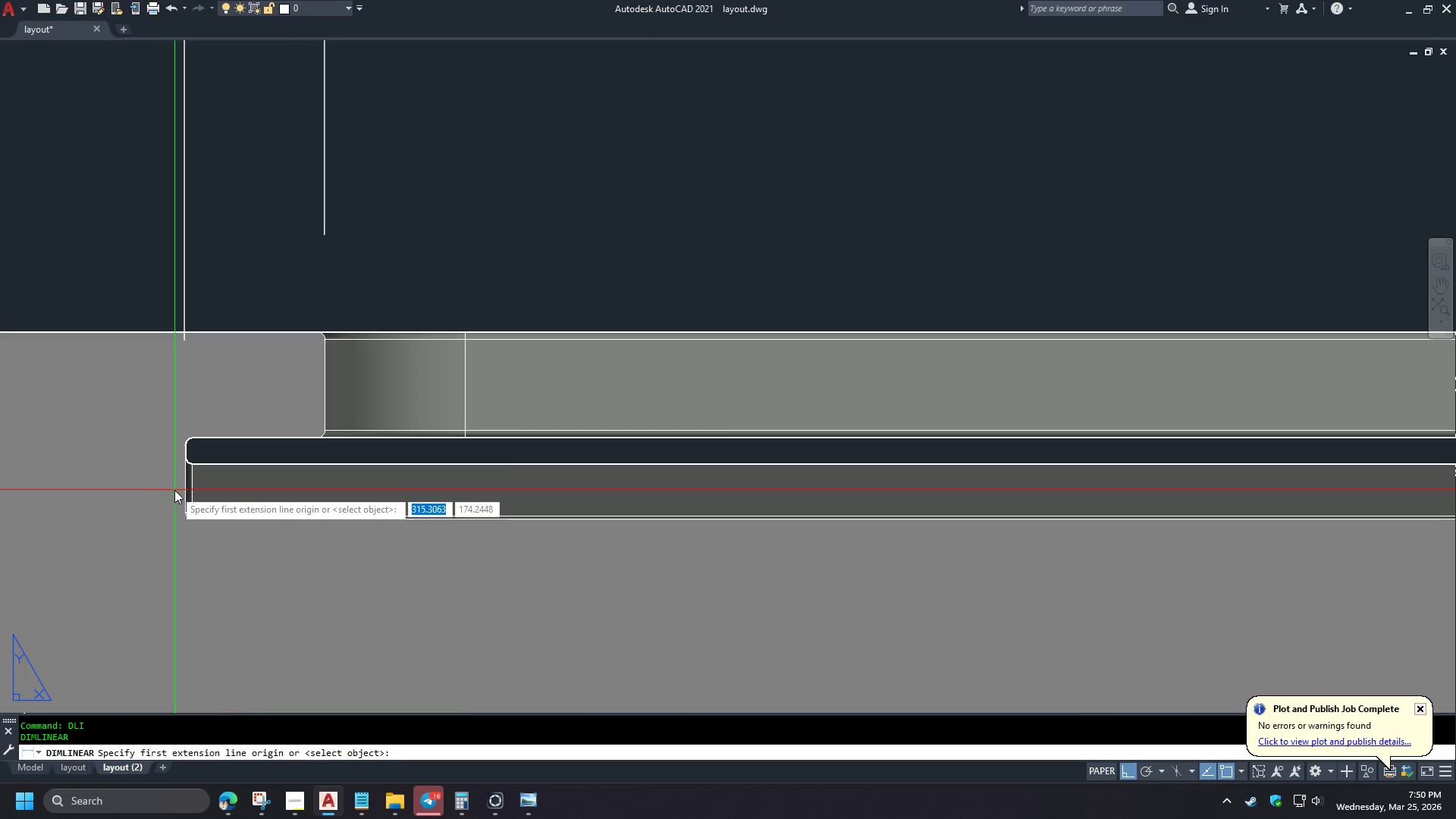 
left_click([212, 422])
 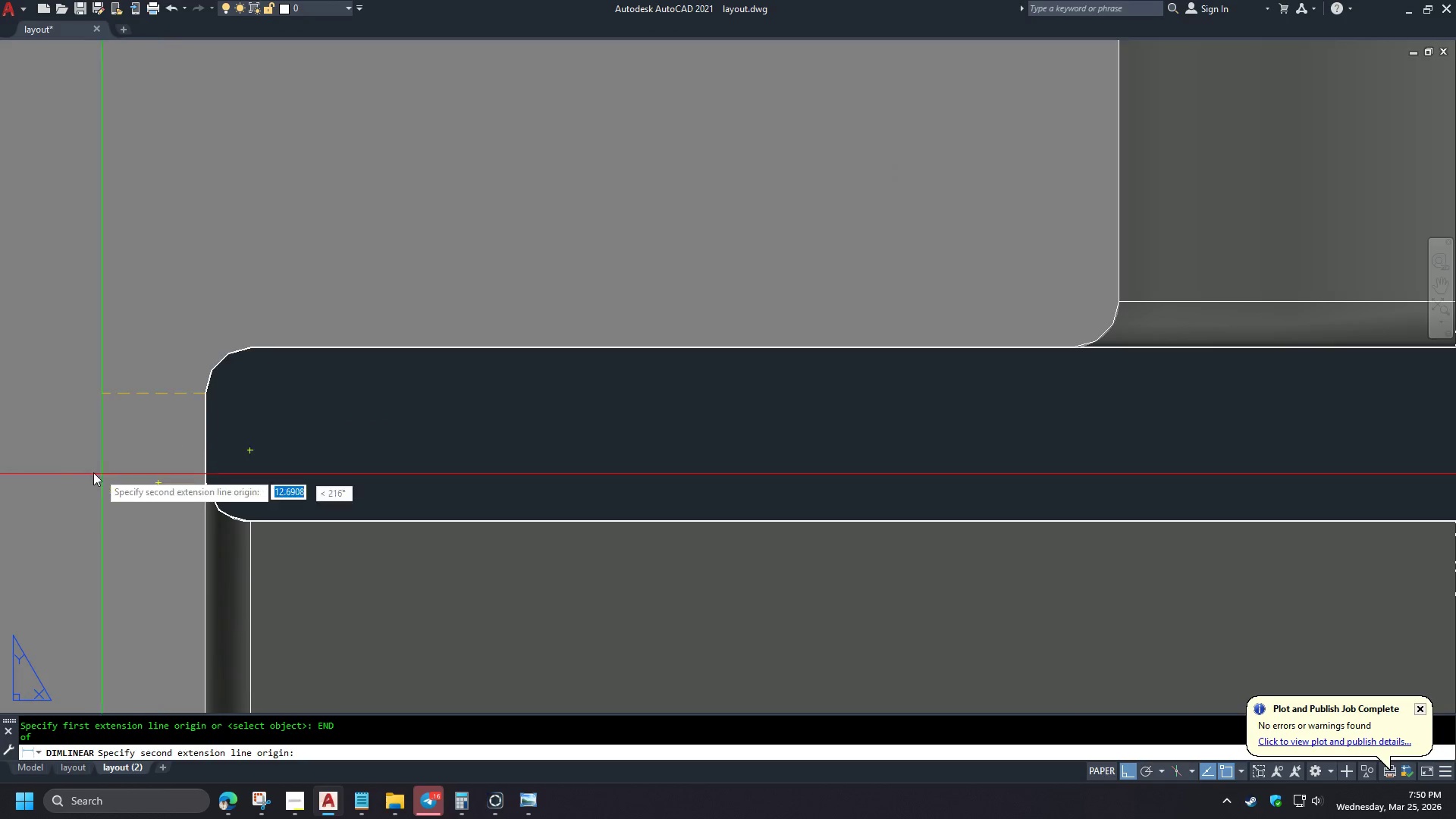 
scroll: coordinate [182, 444], scroll_direction: up, amount: 4.0
 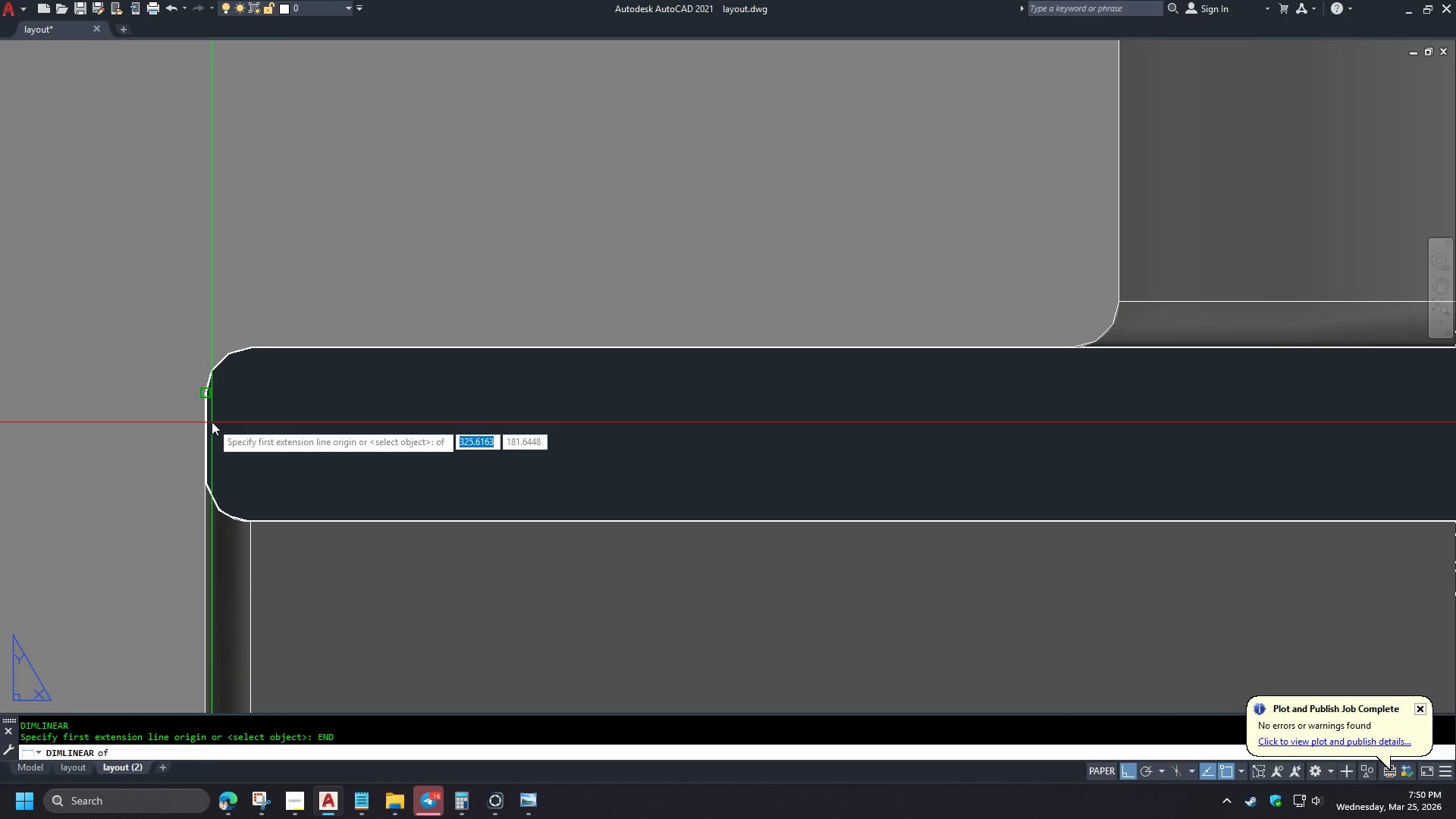 
type(END )
 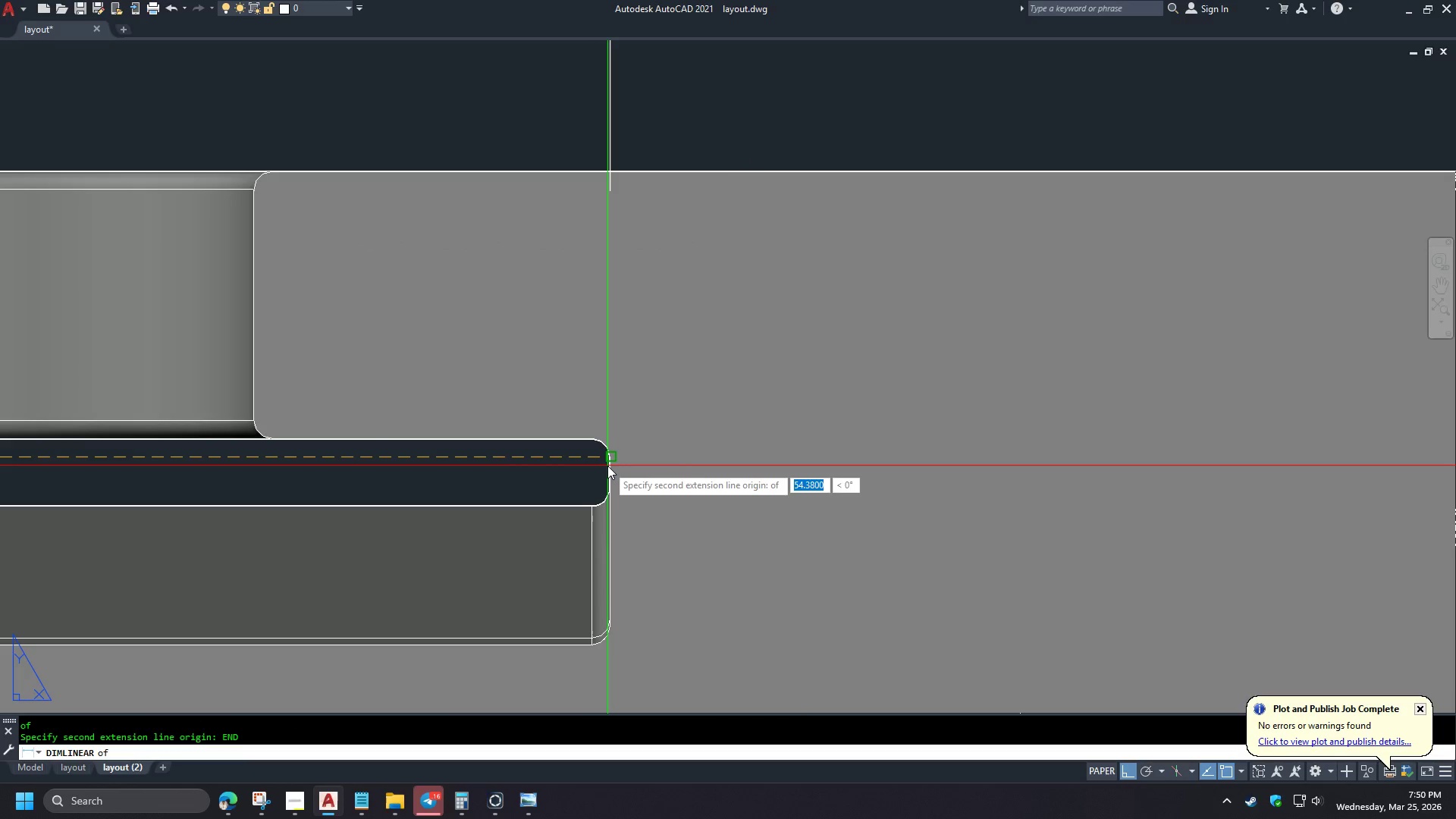 
scroll: coordinate [69, 466], scroll_direction: down, amount: 5.0
 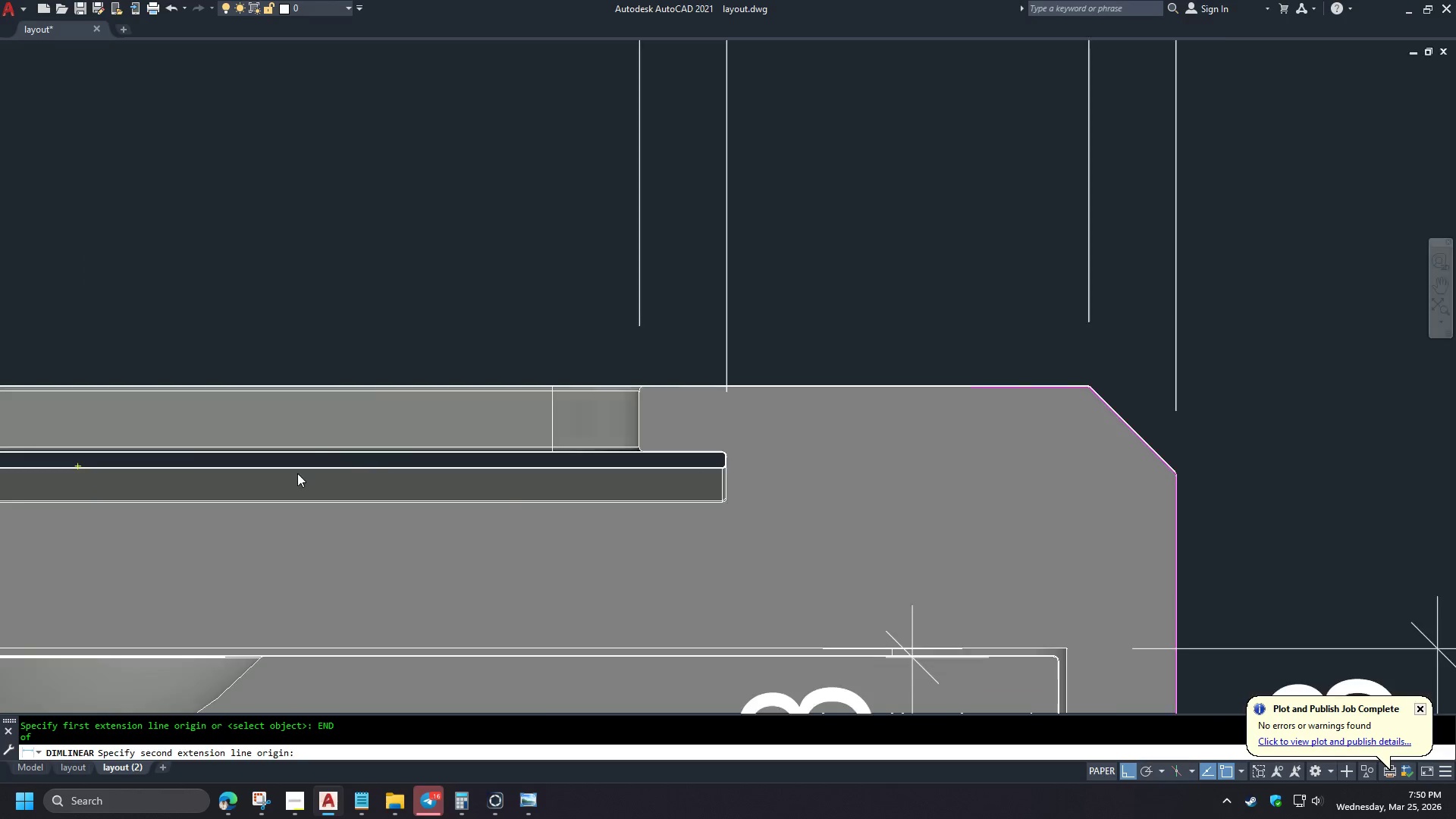 
left_click([607, 466])
 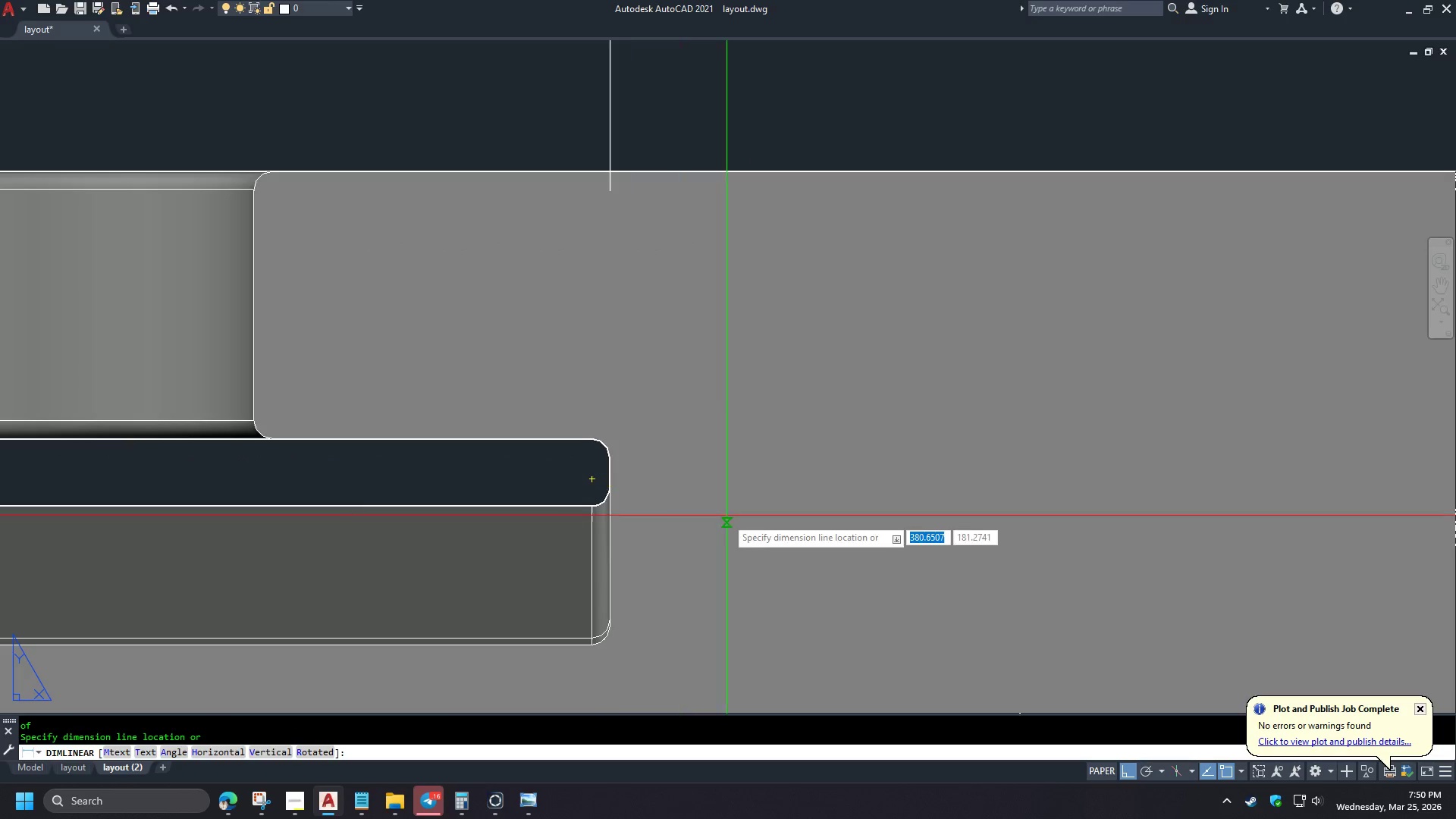 
scroll: coordinate [758, 457], scroll_direction: up, amount: 3.0
 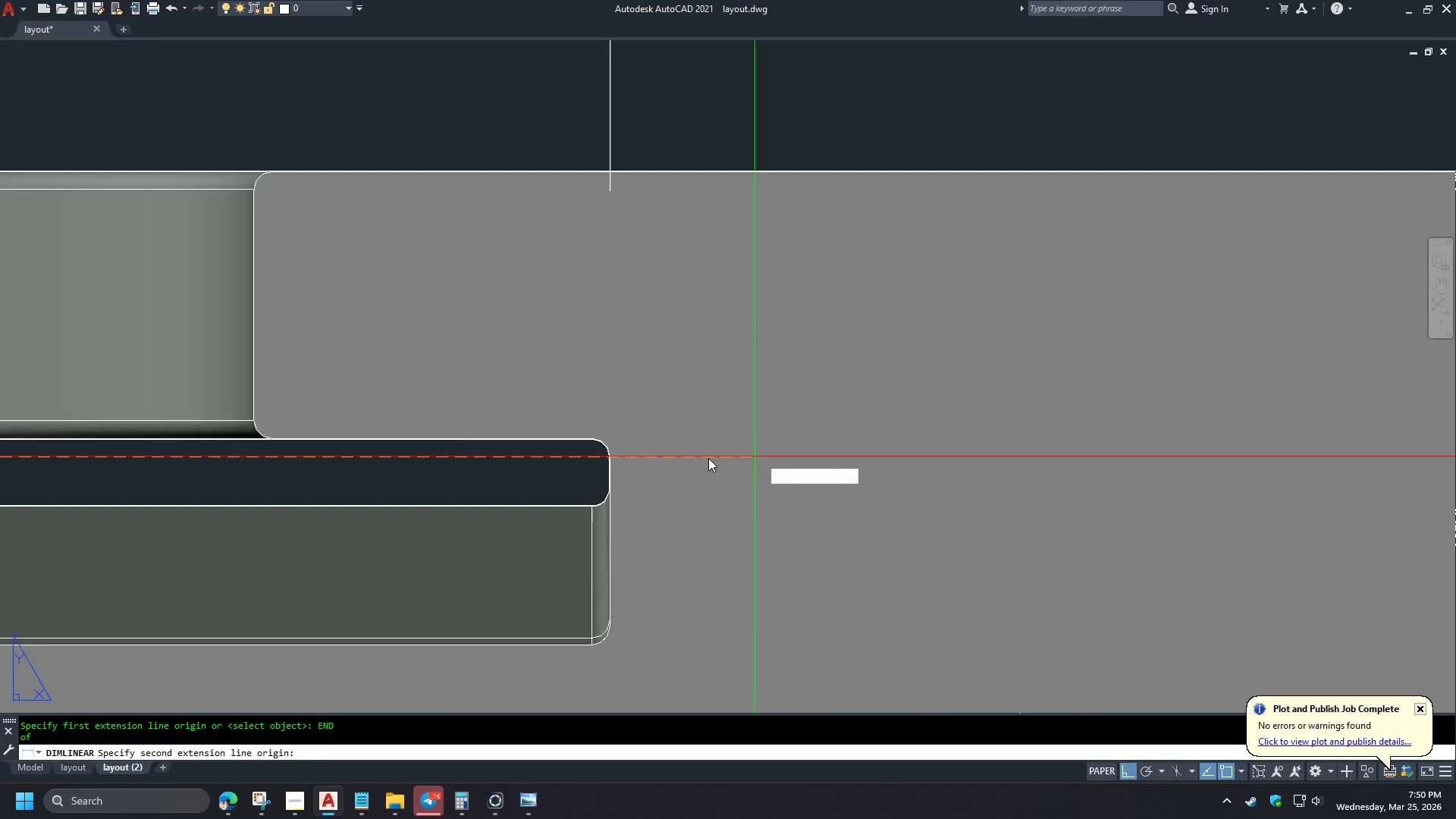 
left_click([588, 428])
 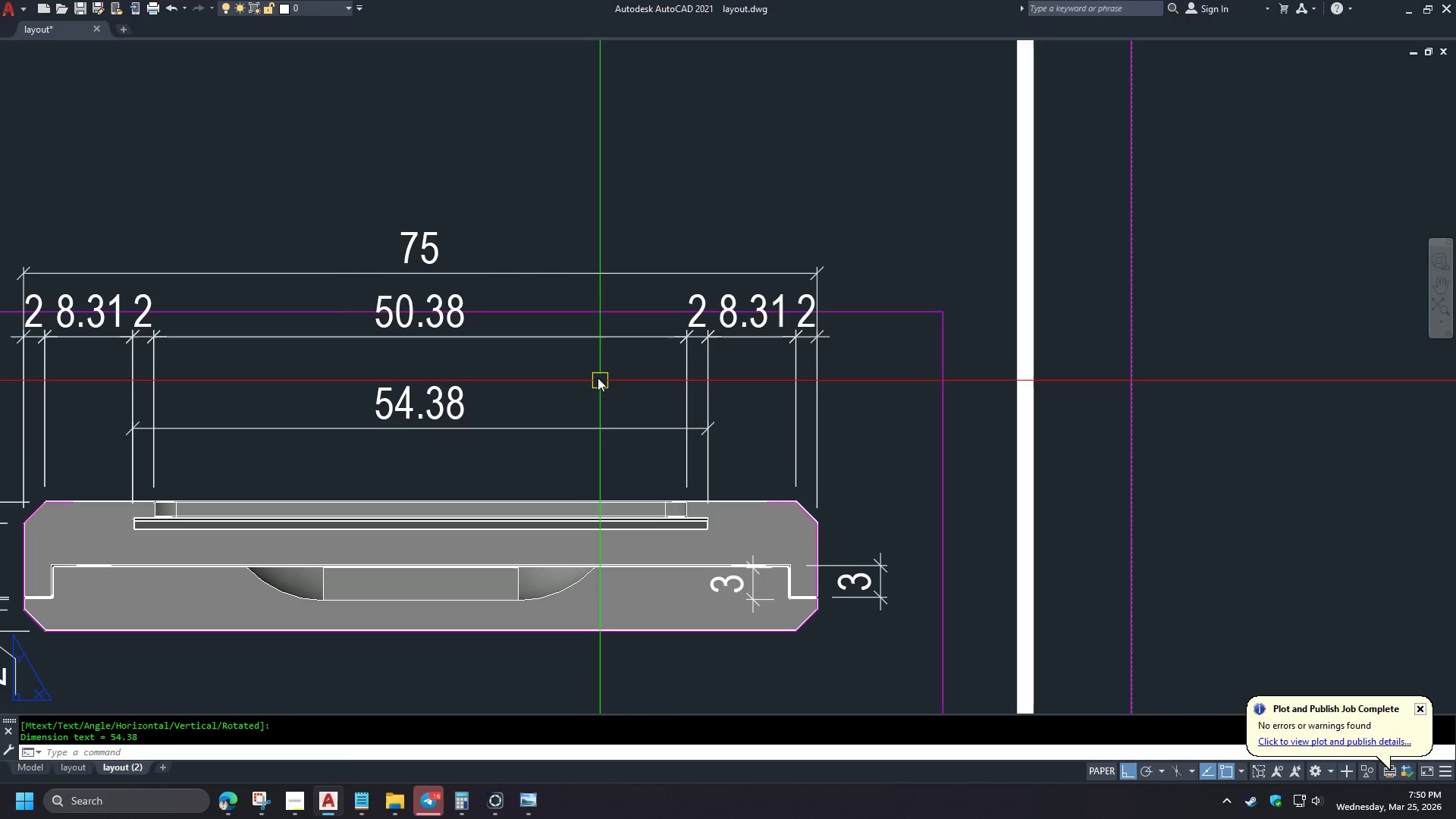 
type(DBA  )
 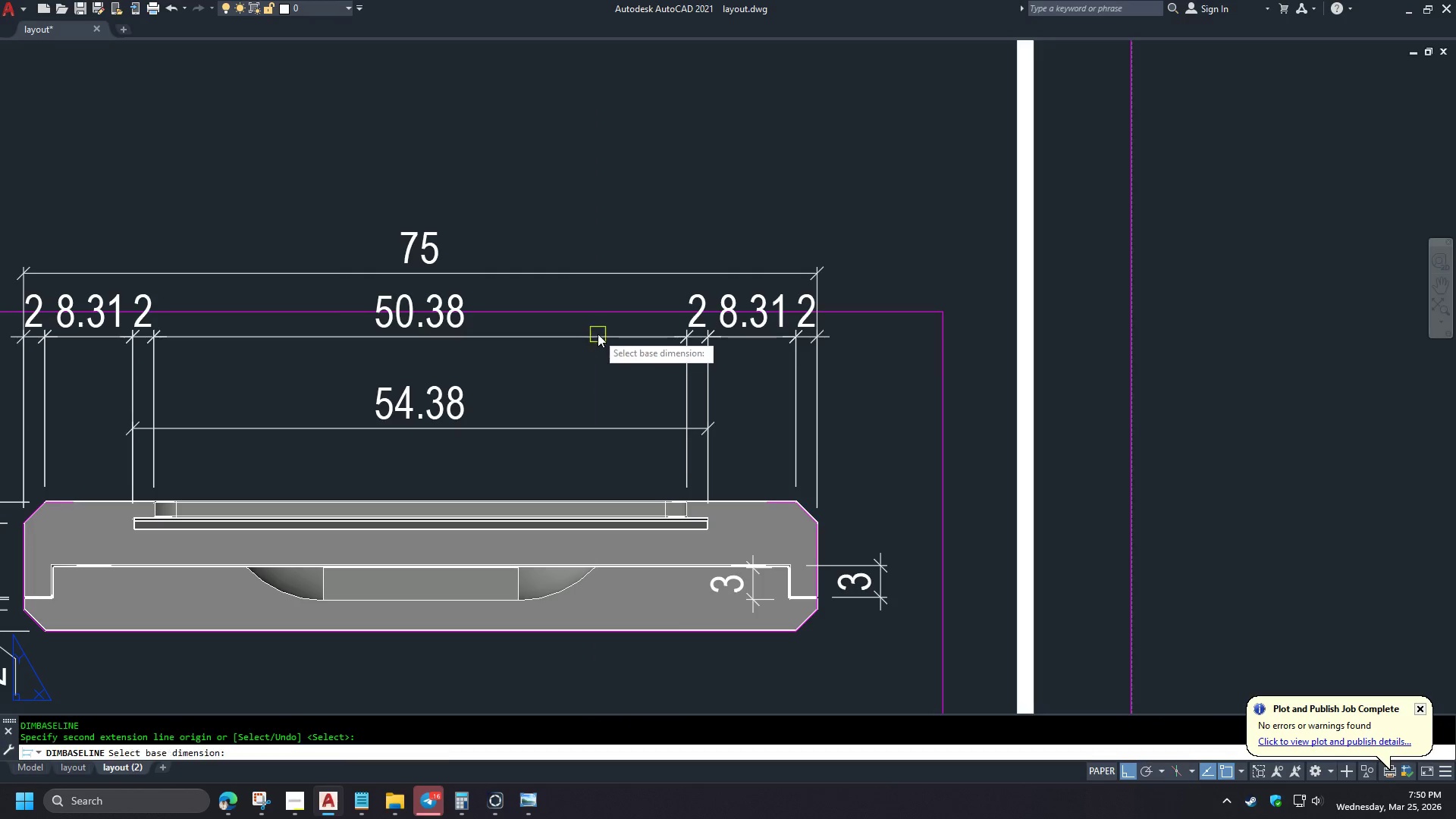 
left_click([598, 334])
 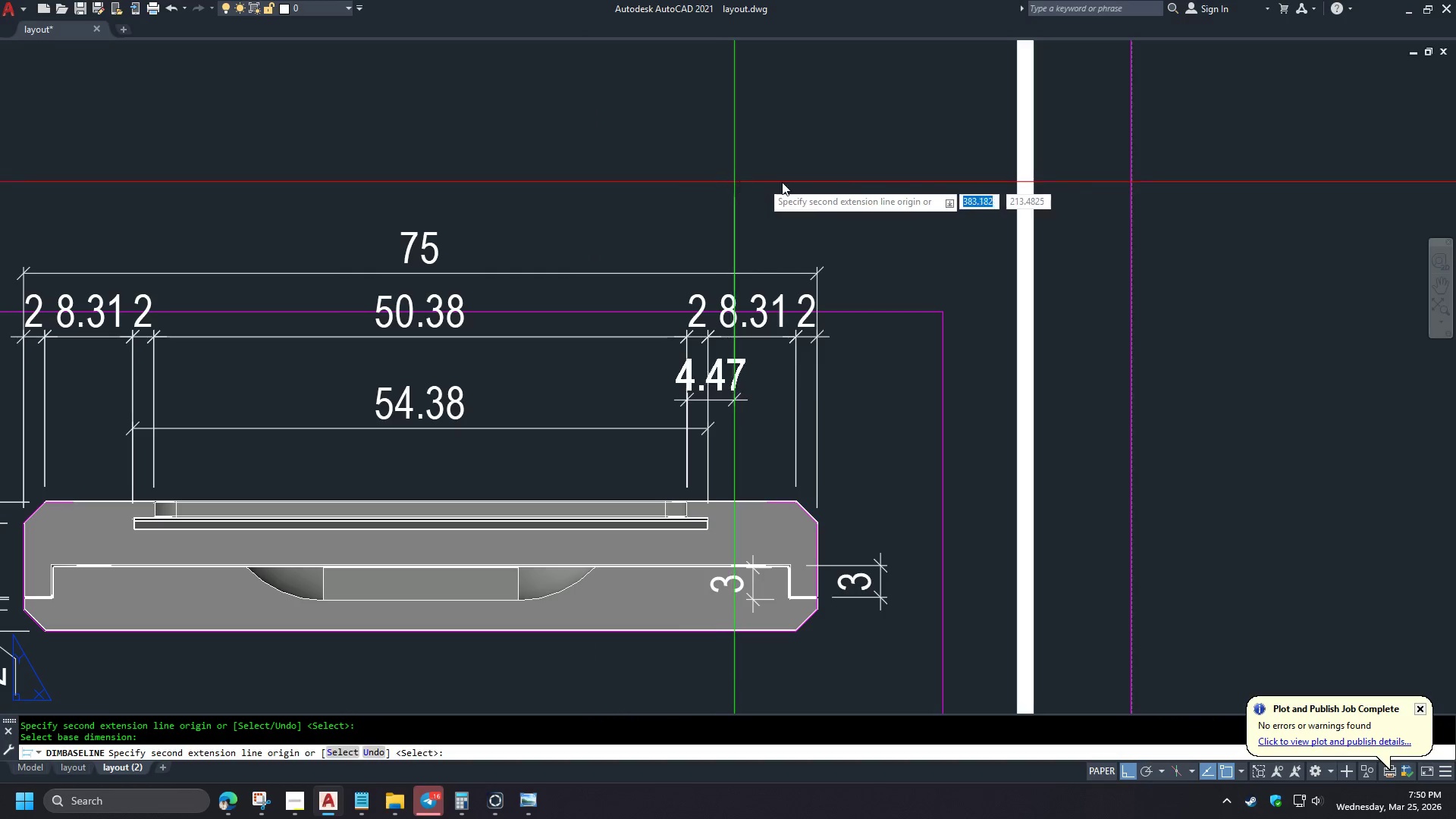 
scroll: coordinate [618, 438], scroll_direction: down, amount: 8.0
 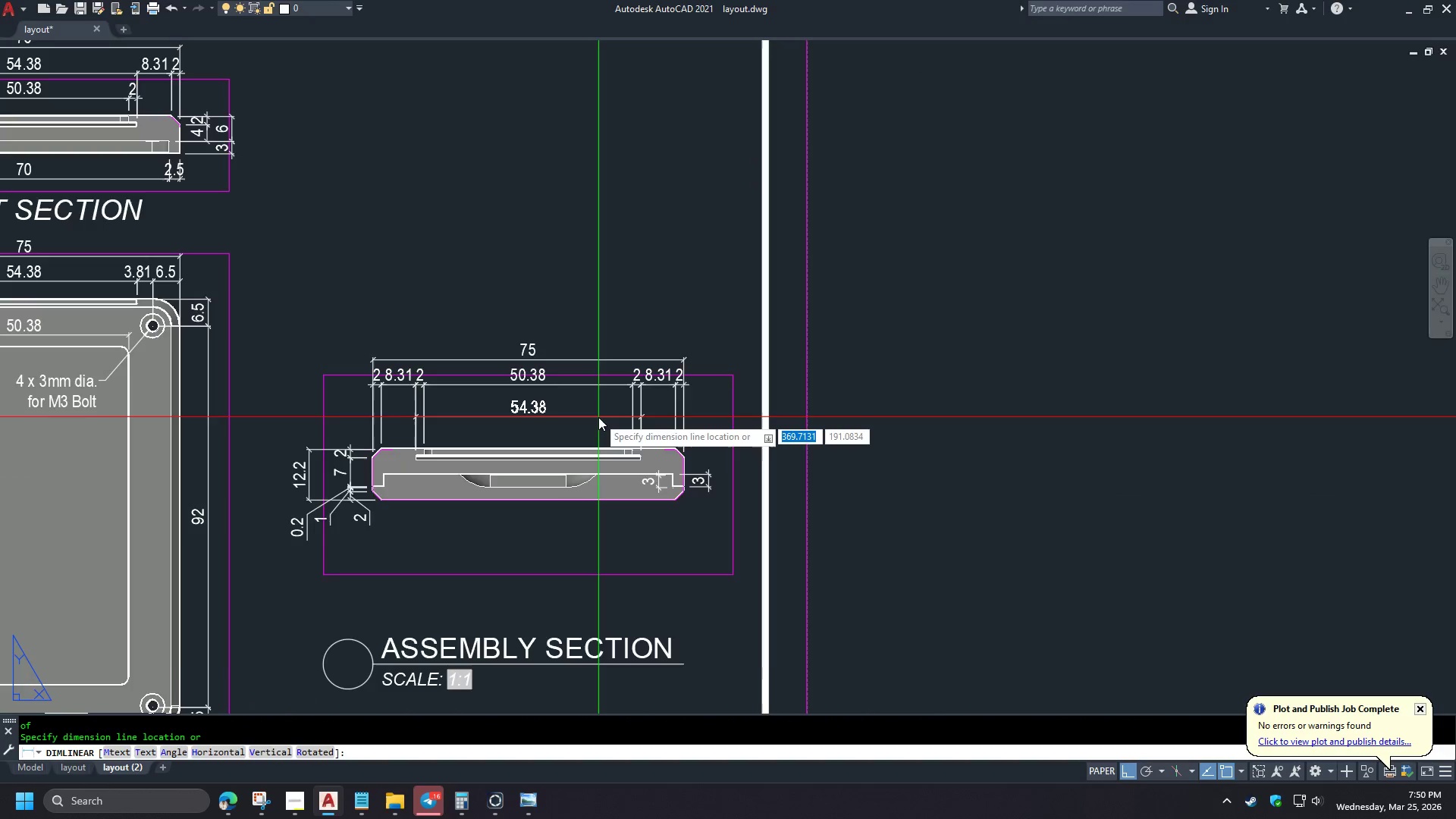 
left_click([889, 188])
 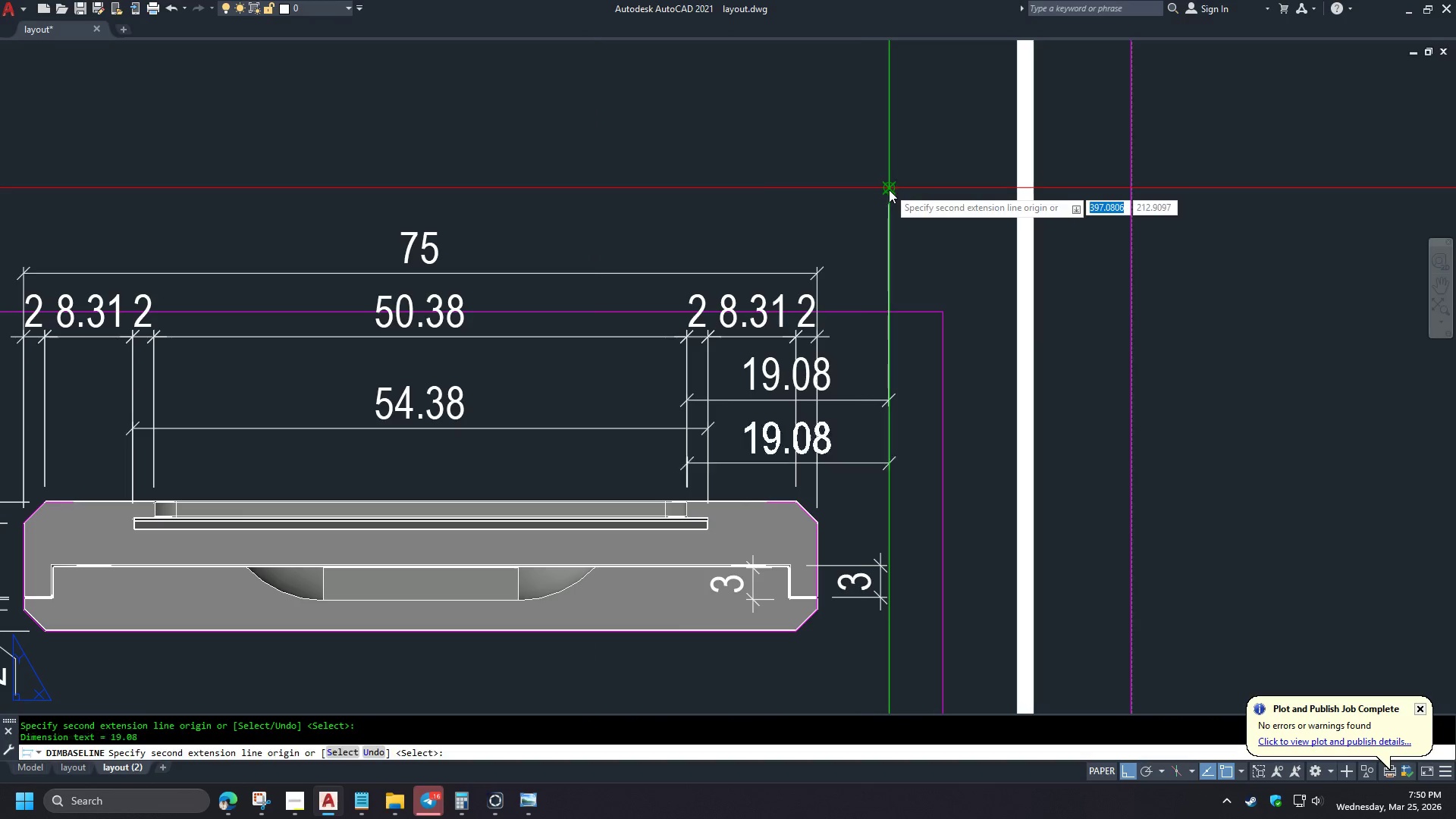 
scroll: coordinate [598, 416], scroll_direction: up, amount: 2.0
 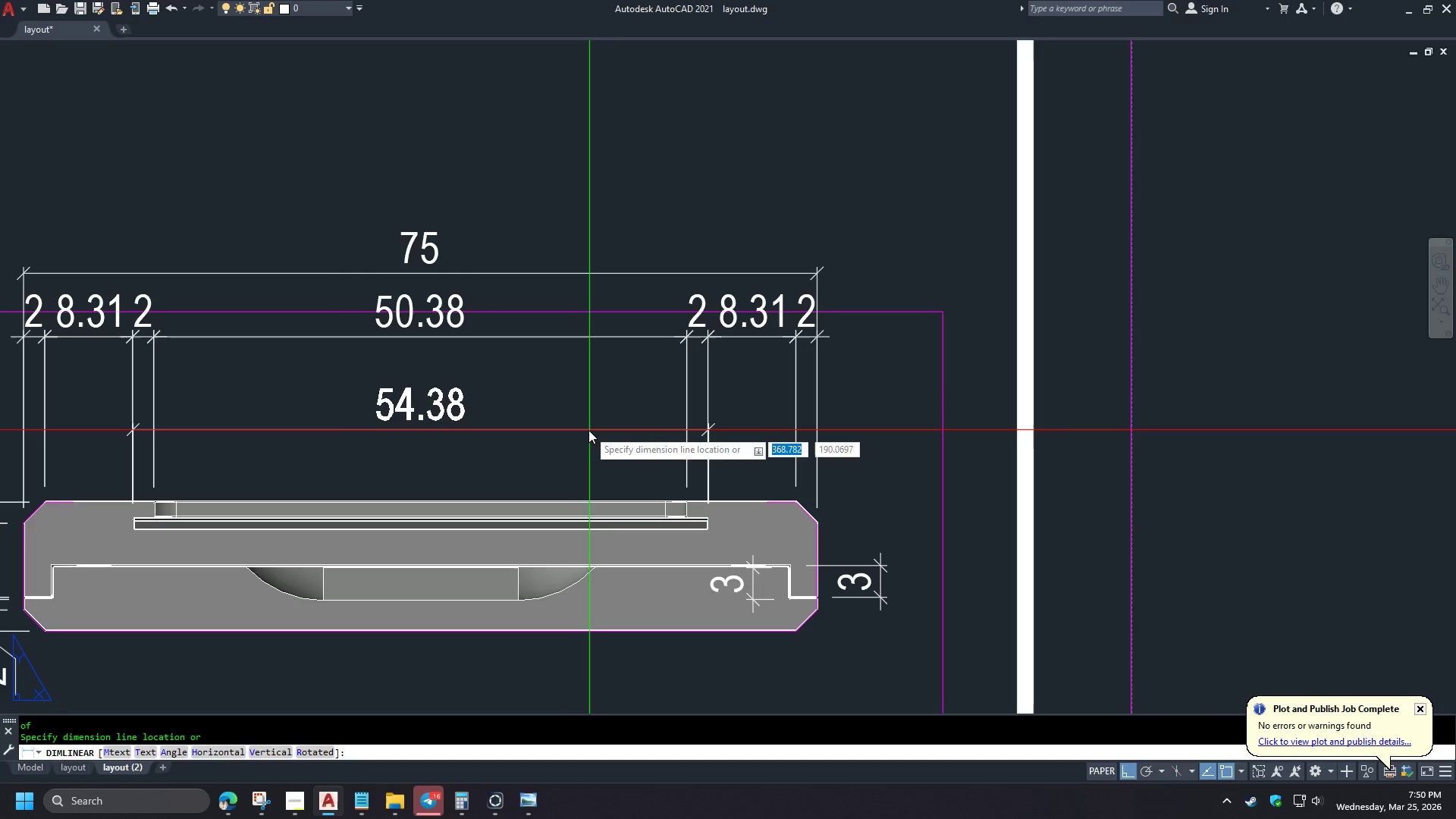 
key(Escape)
 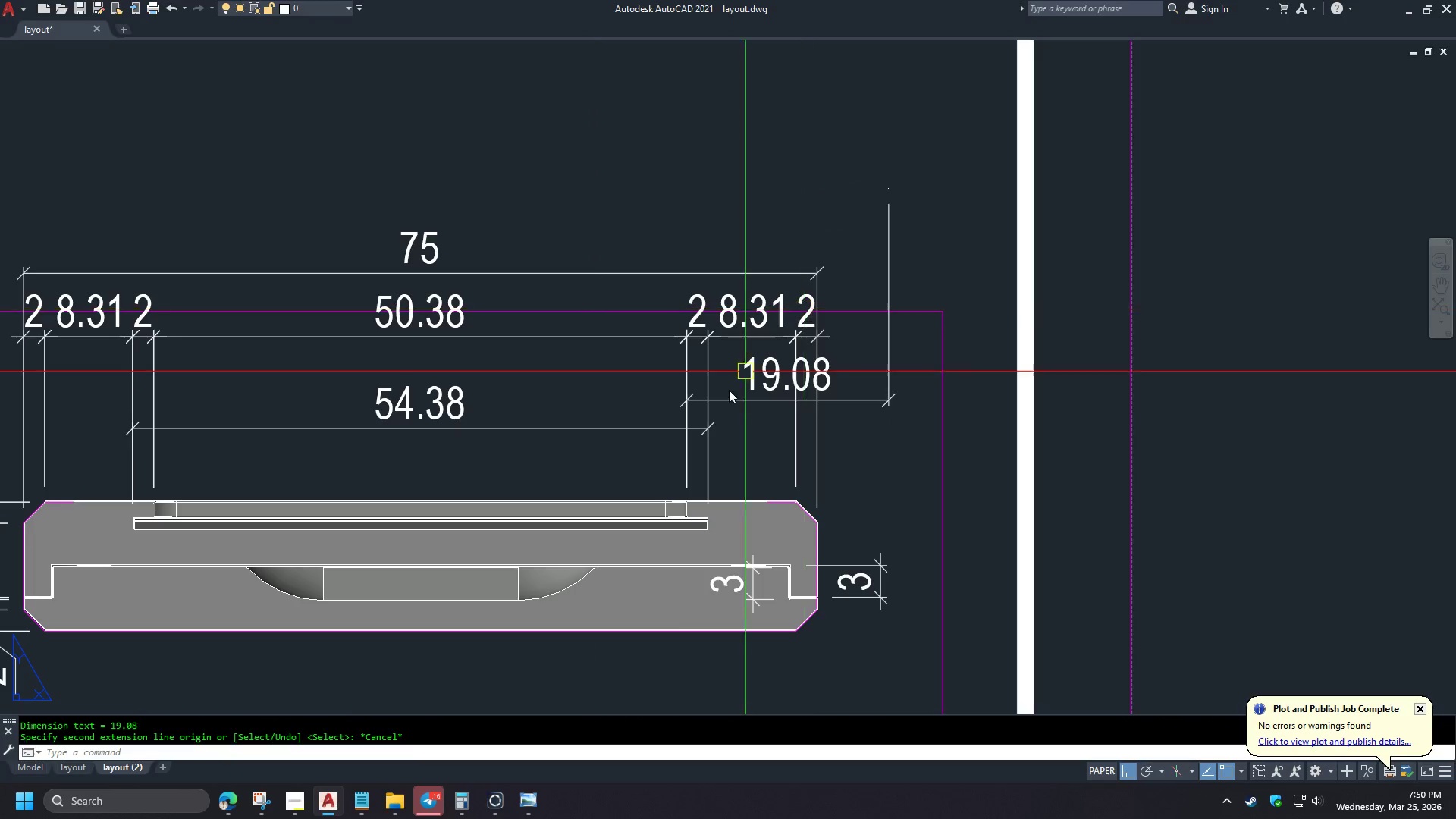 
key(Escape)
 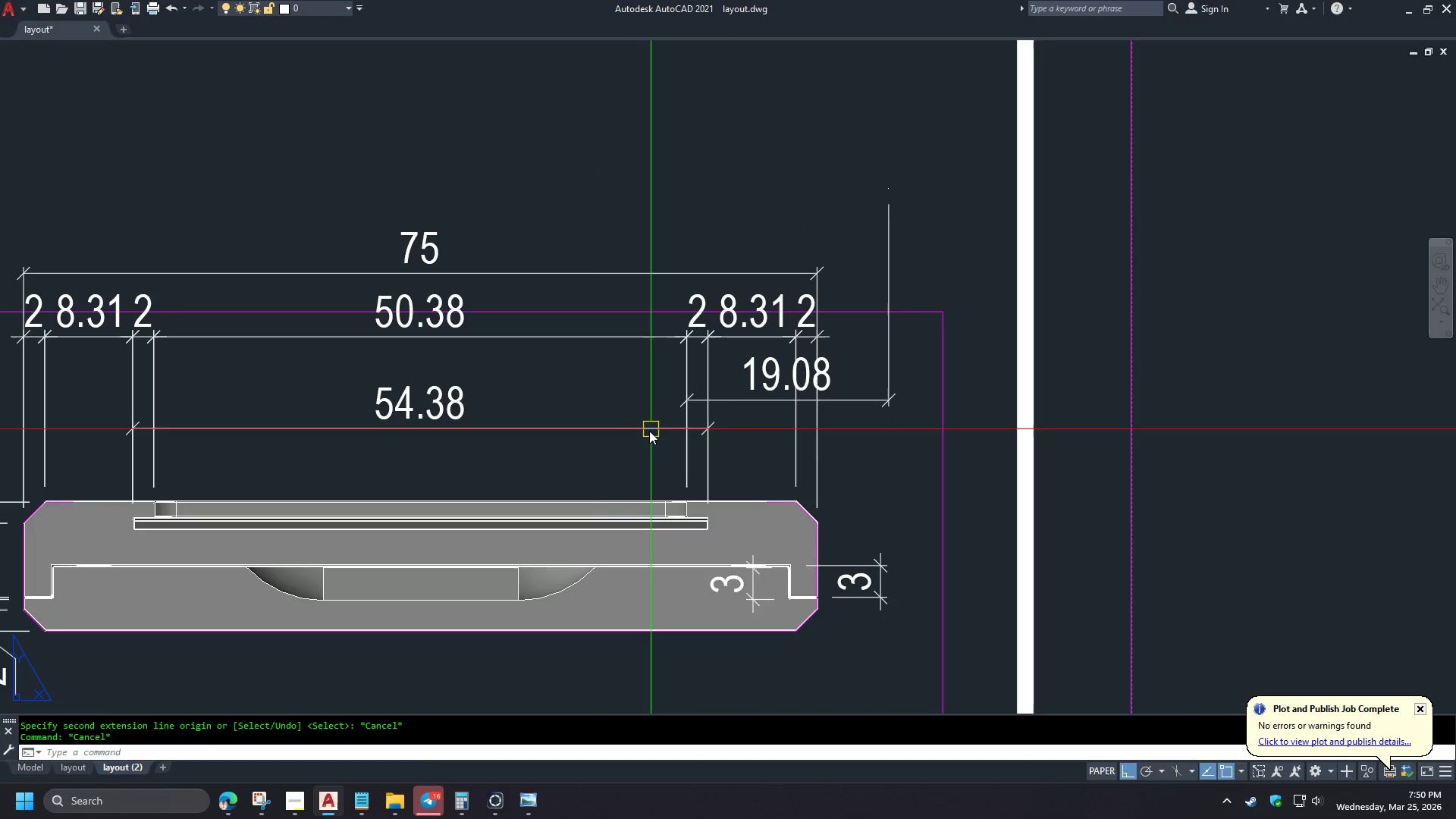 
left_click([647, 429])
 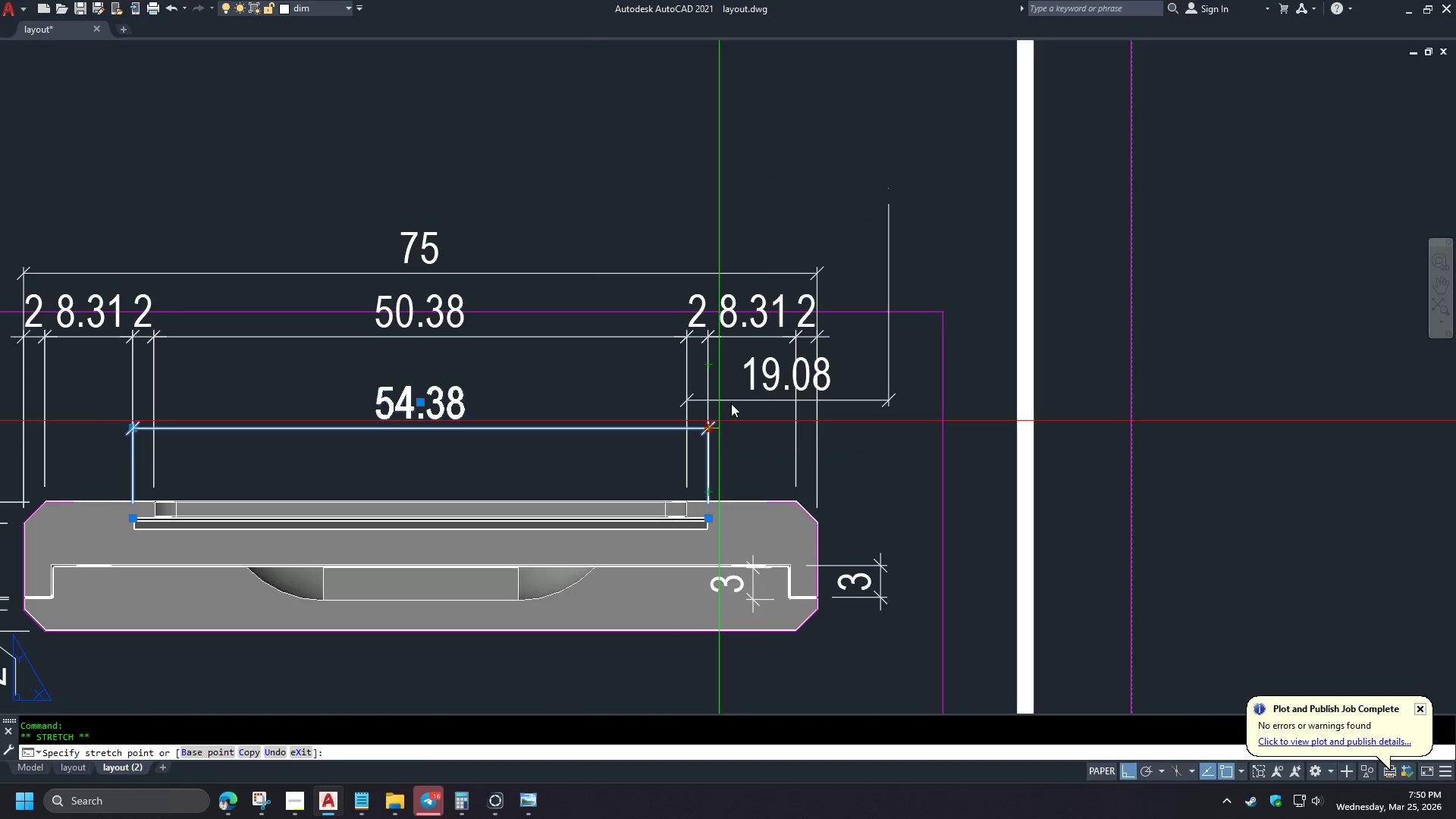 
left_click([731, 403])
 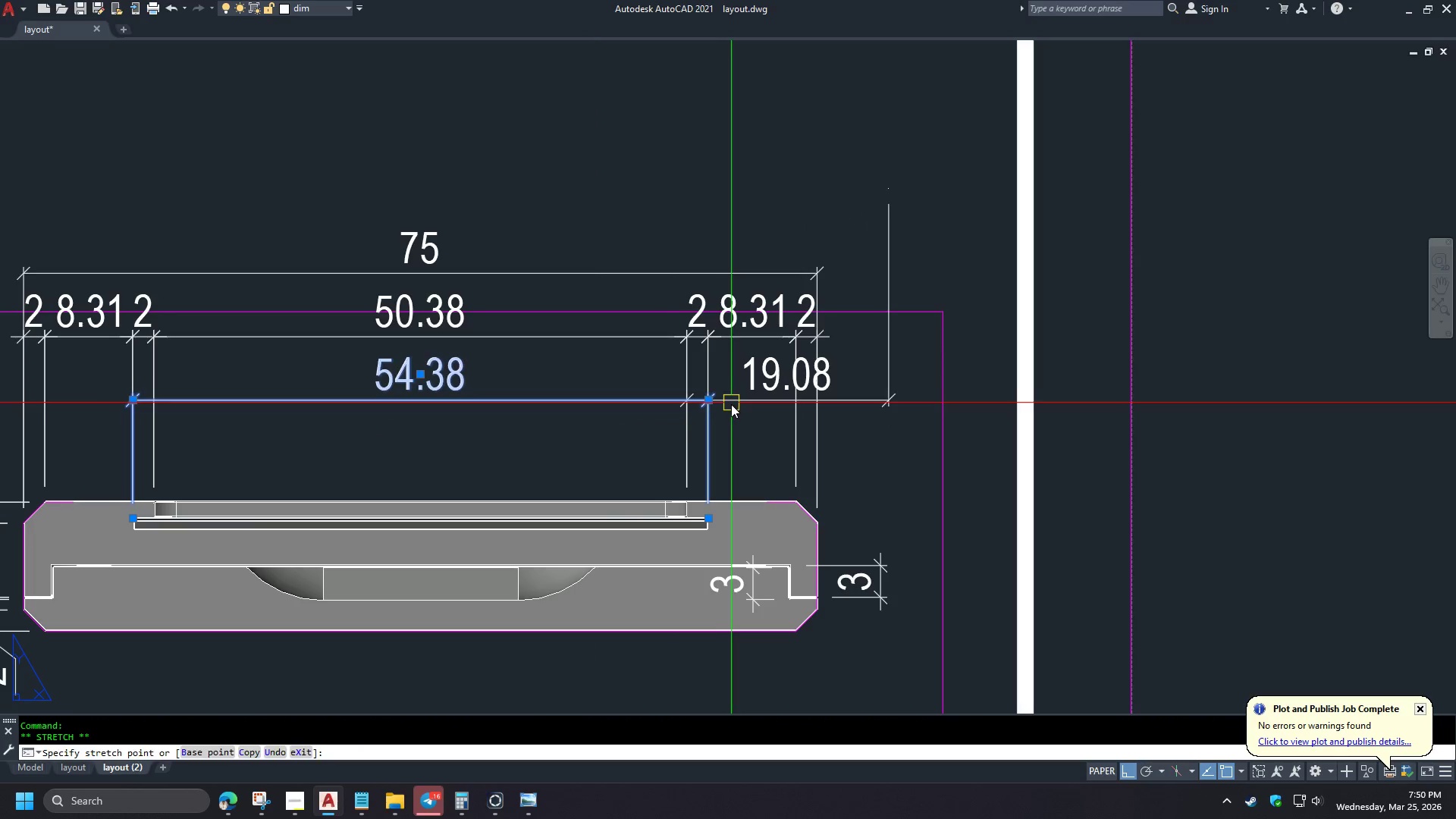 
key(Escape)
 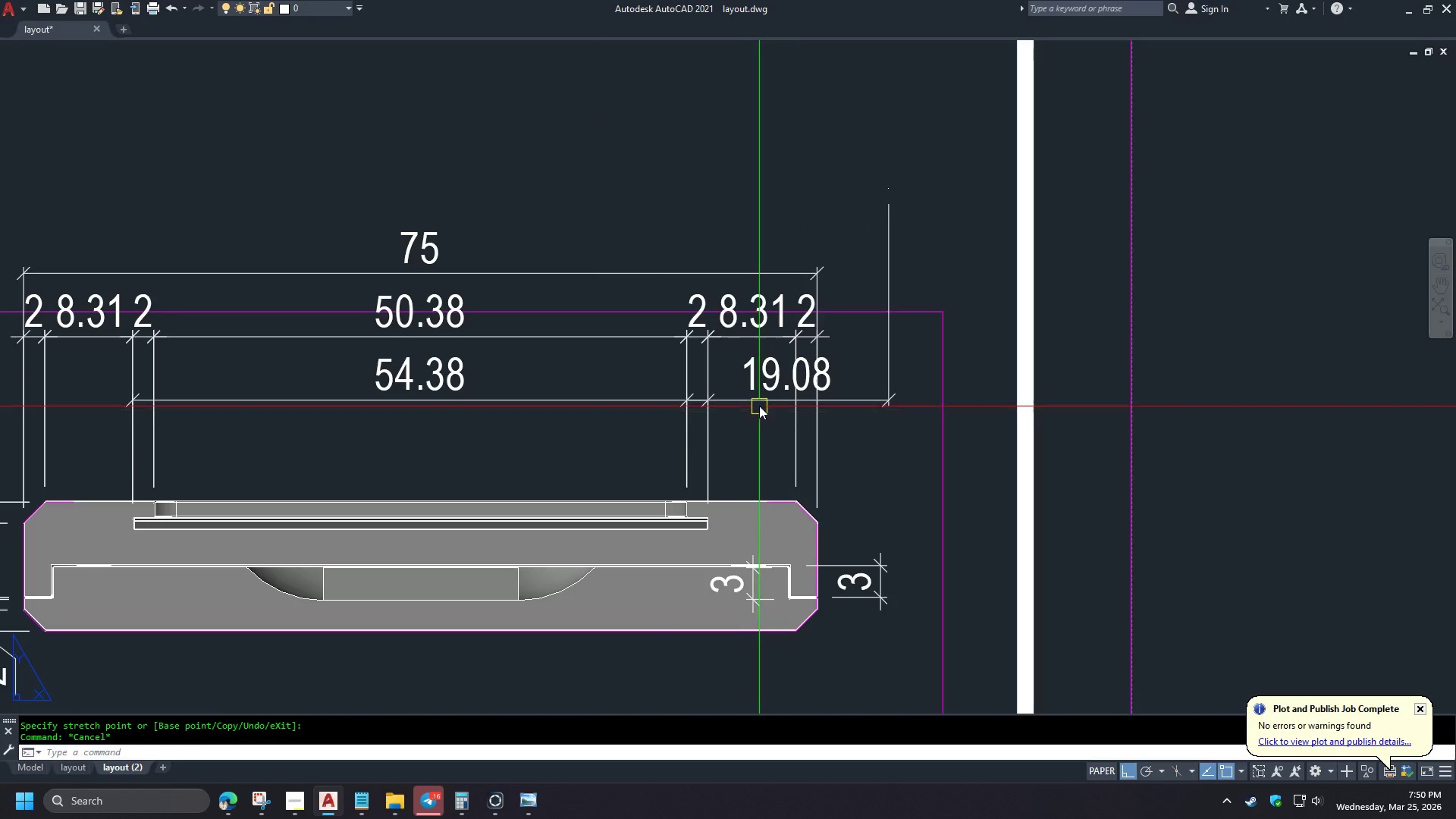 
double_click([759, 405])
 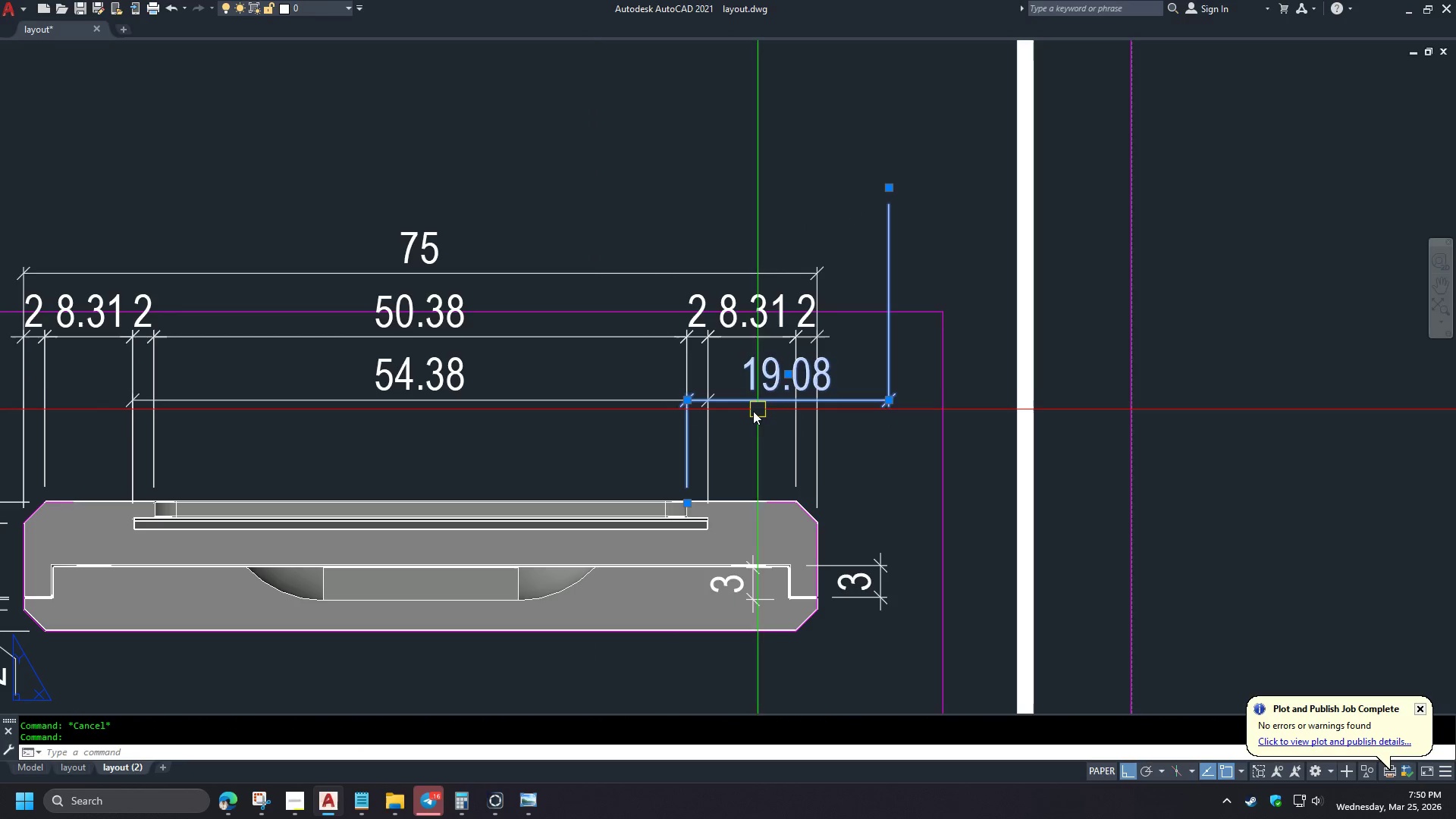 
key(E)
 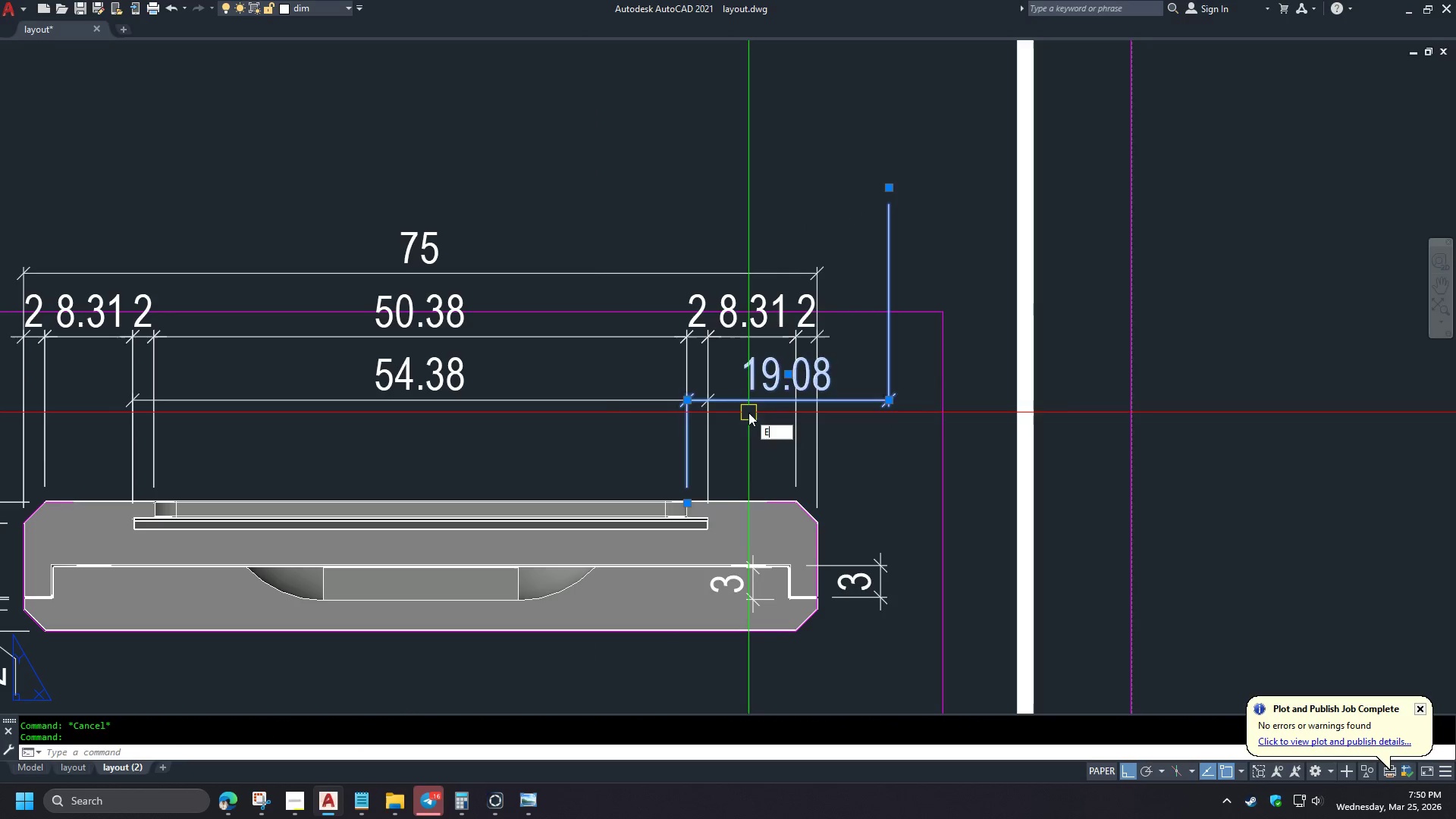 
key(Space)
 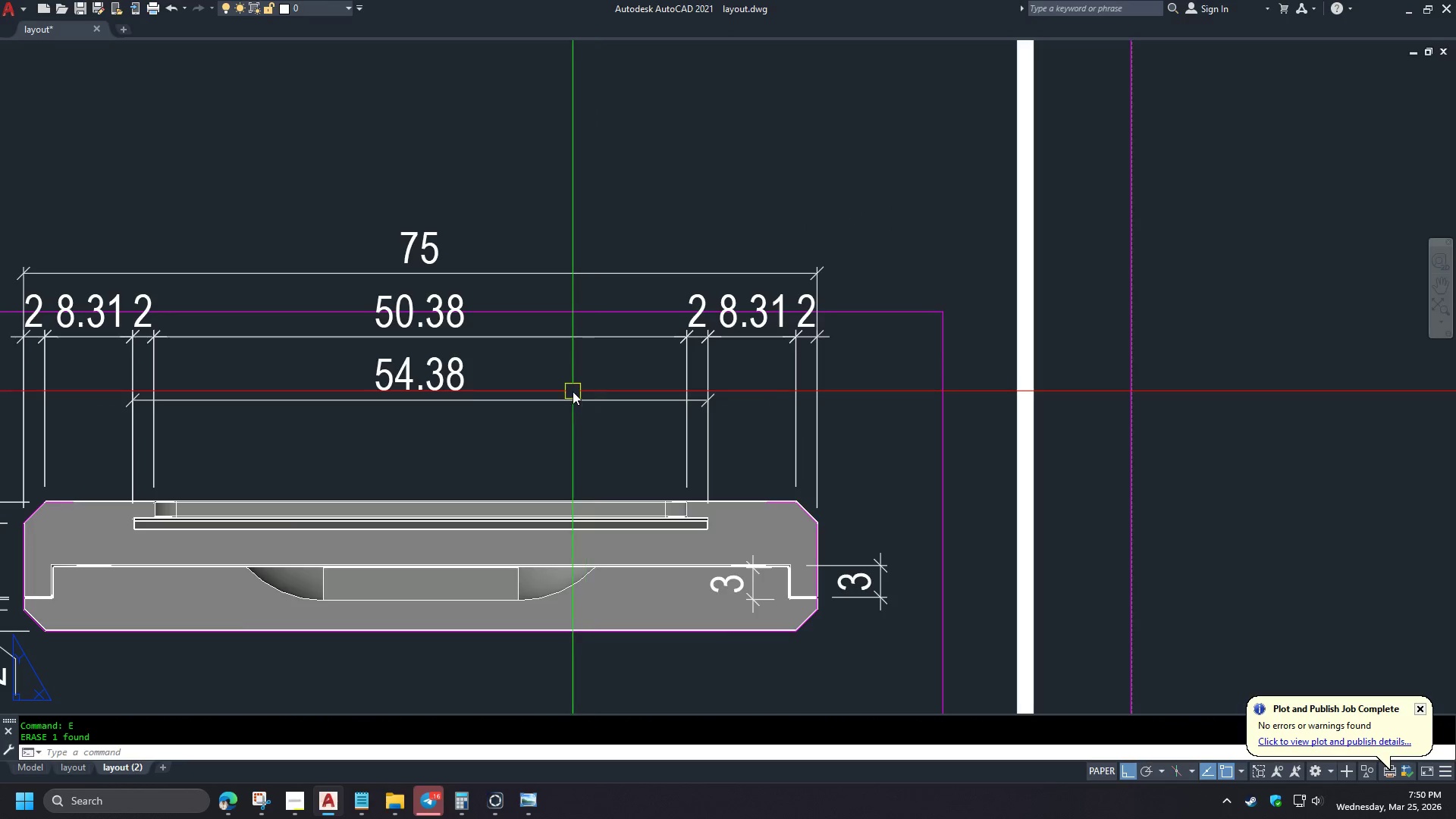 
scroll: coordinate [582, 392], scroll_direction: down, amount: 1.0
 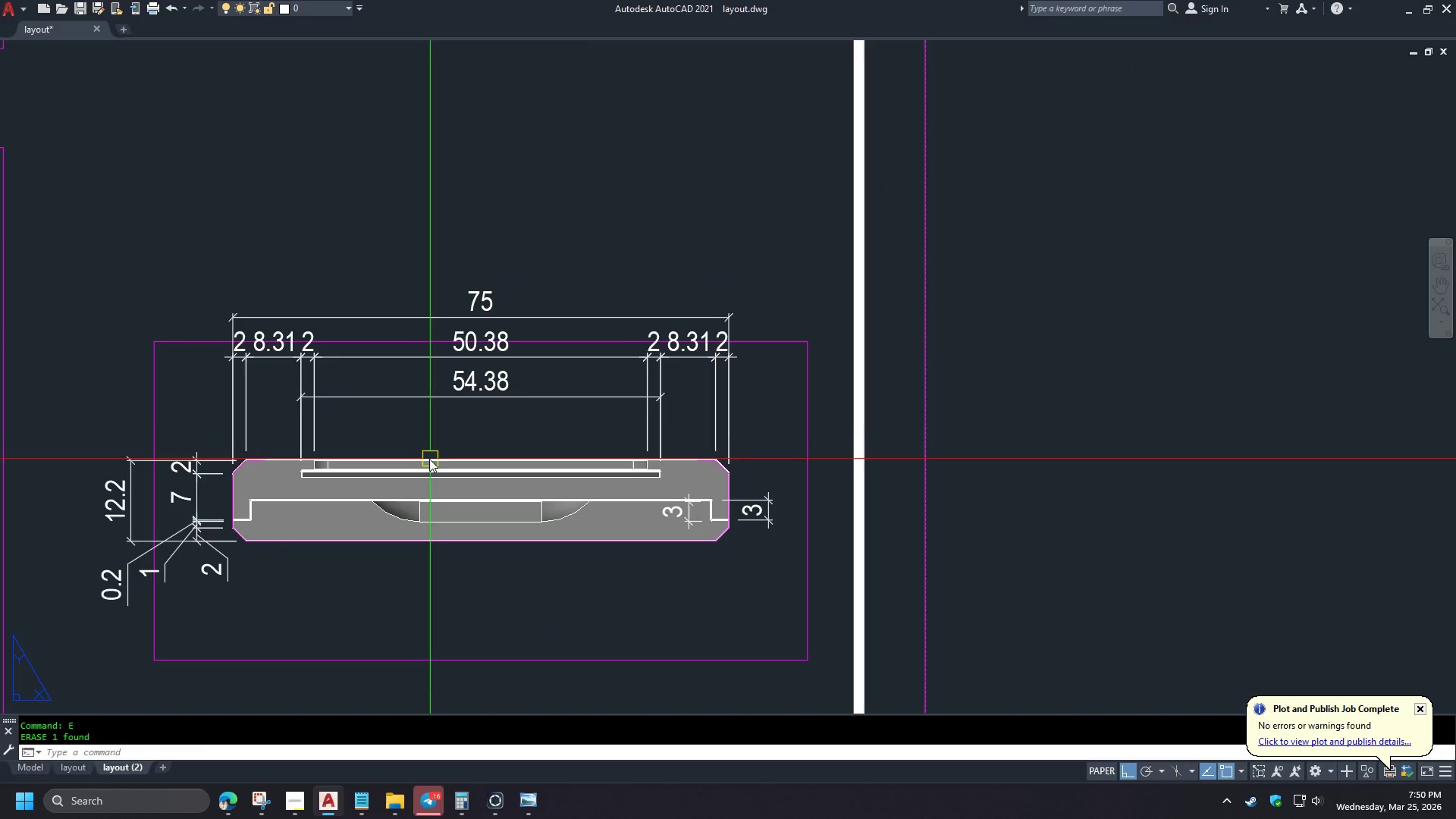 
key(D)
 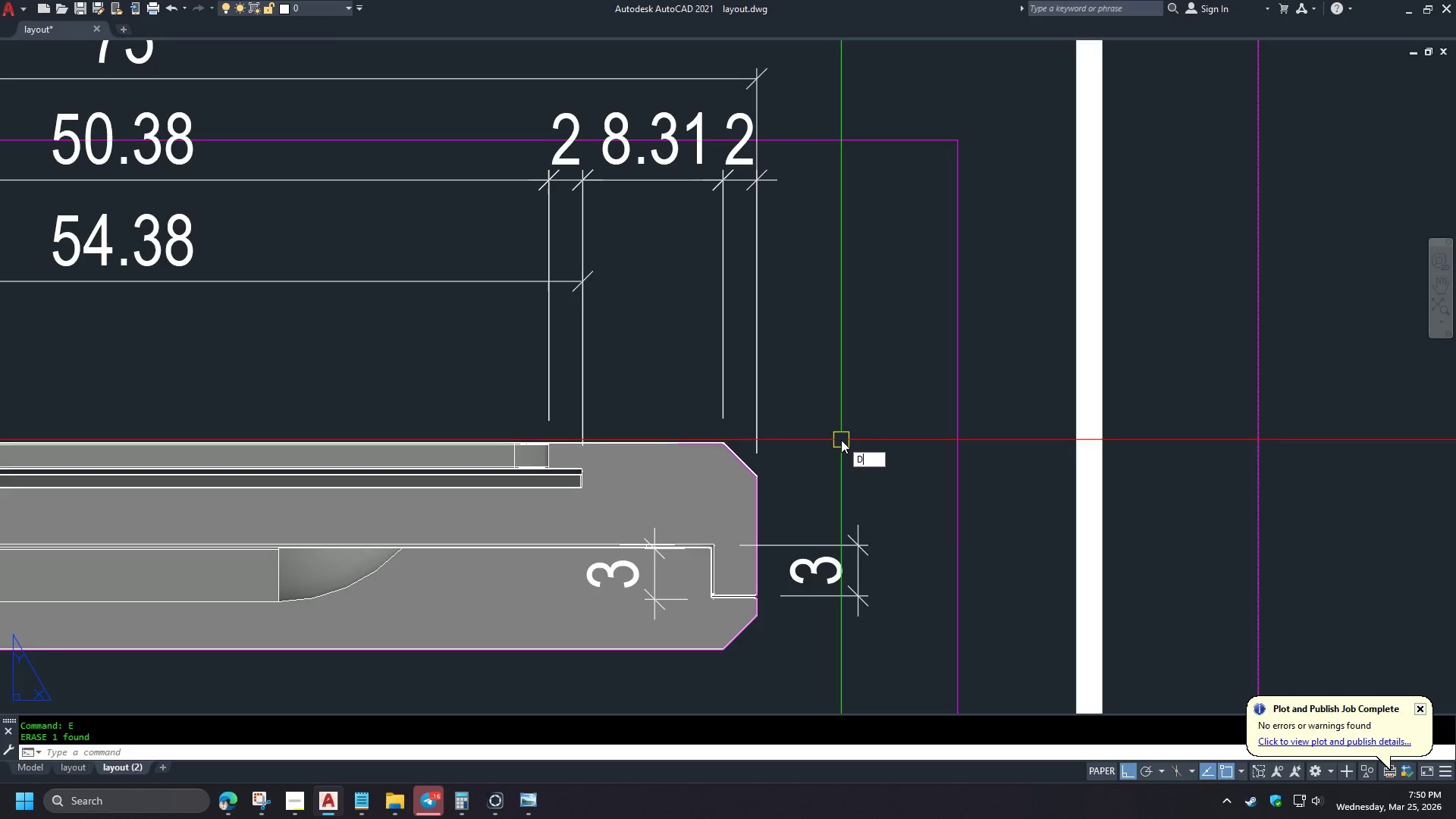 
scroll: coordinate [413, 441], scroll_direction: up, amount: 1.0
 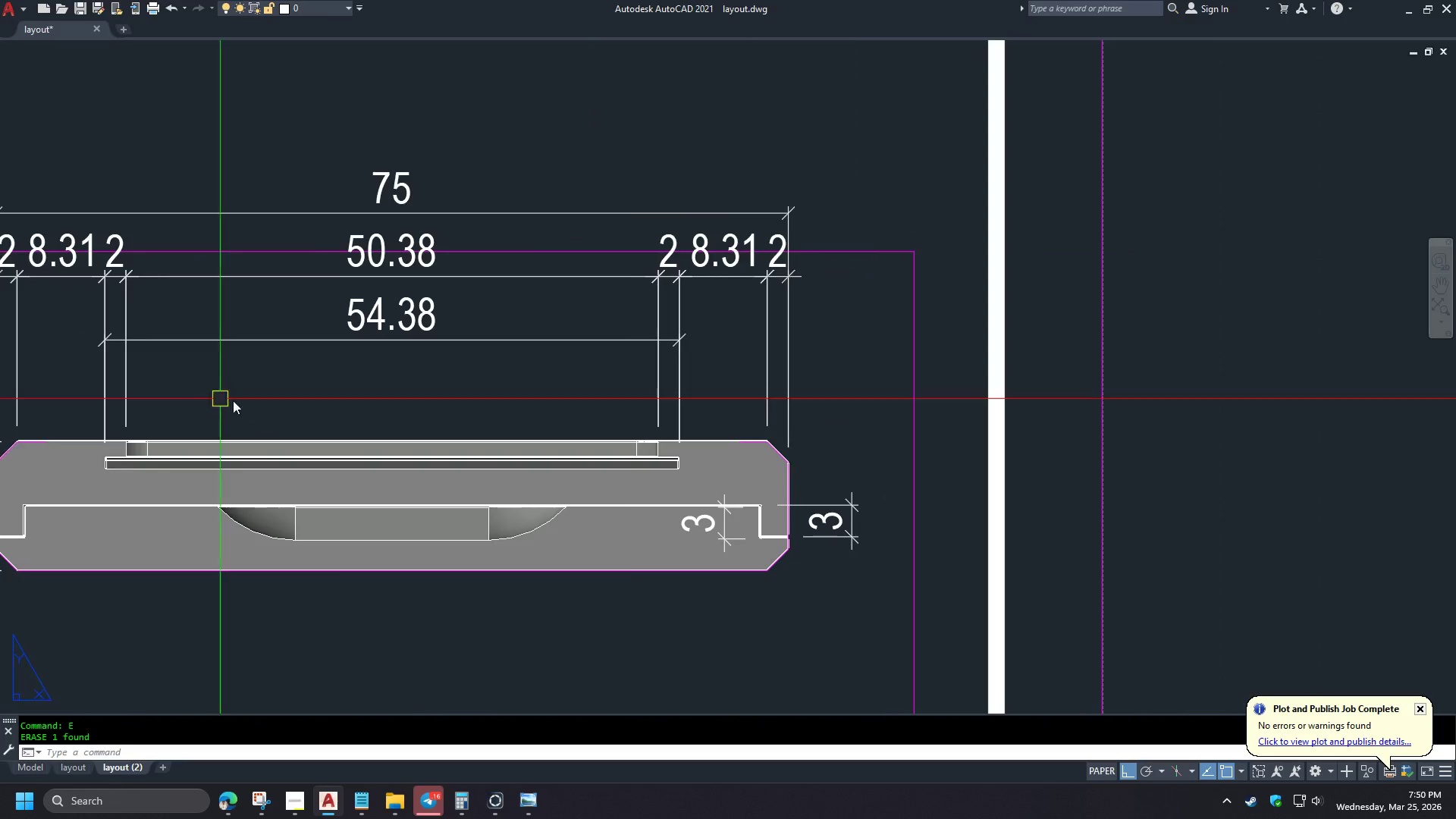 
type(LI END)
 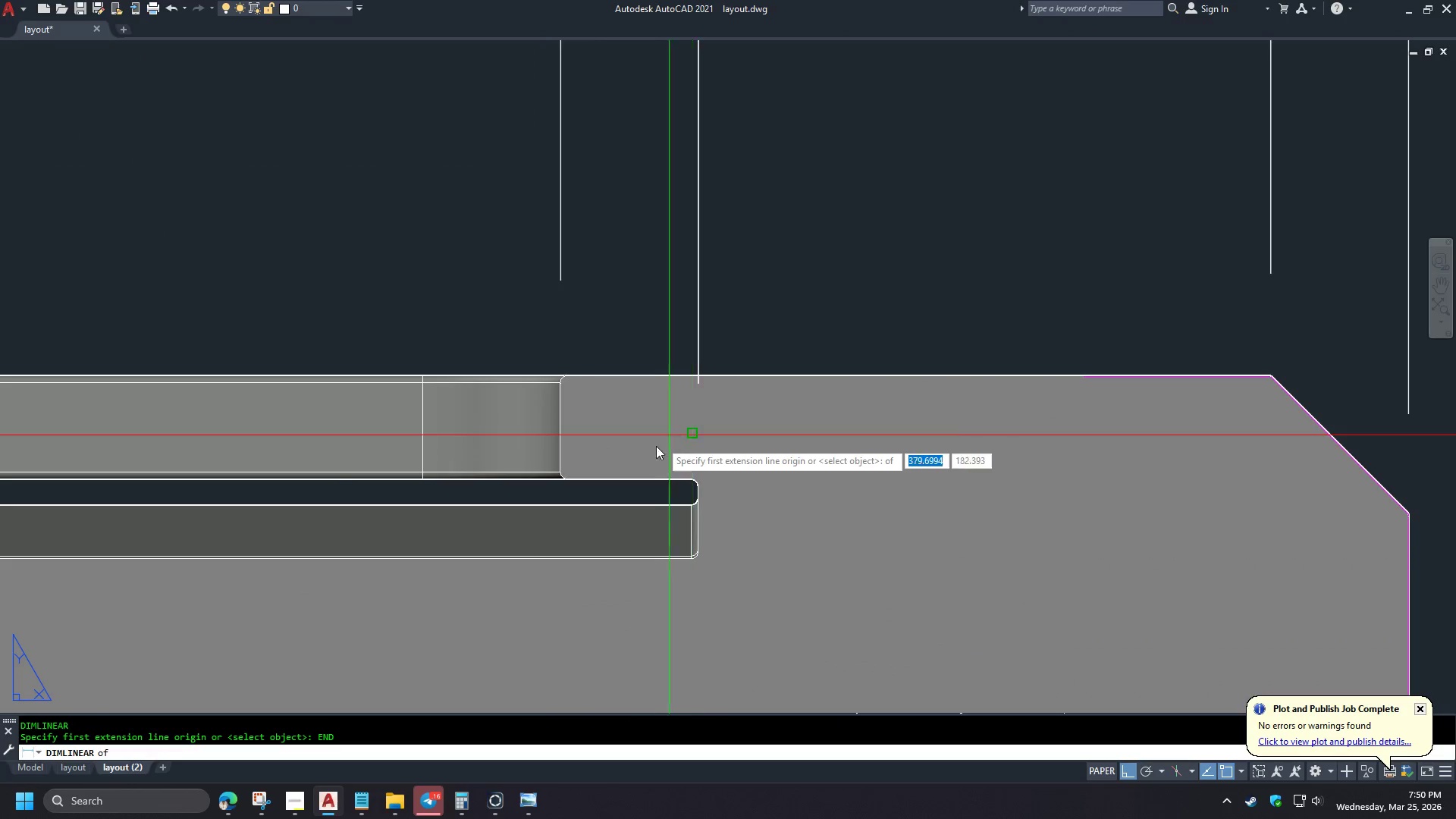 
scroll: coordinate [841, 440], scroll_direction: up, amount: 1.0
 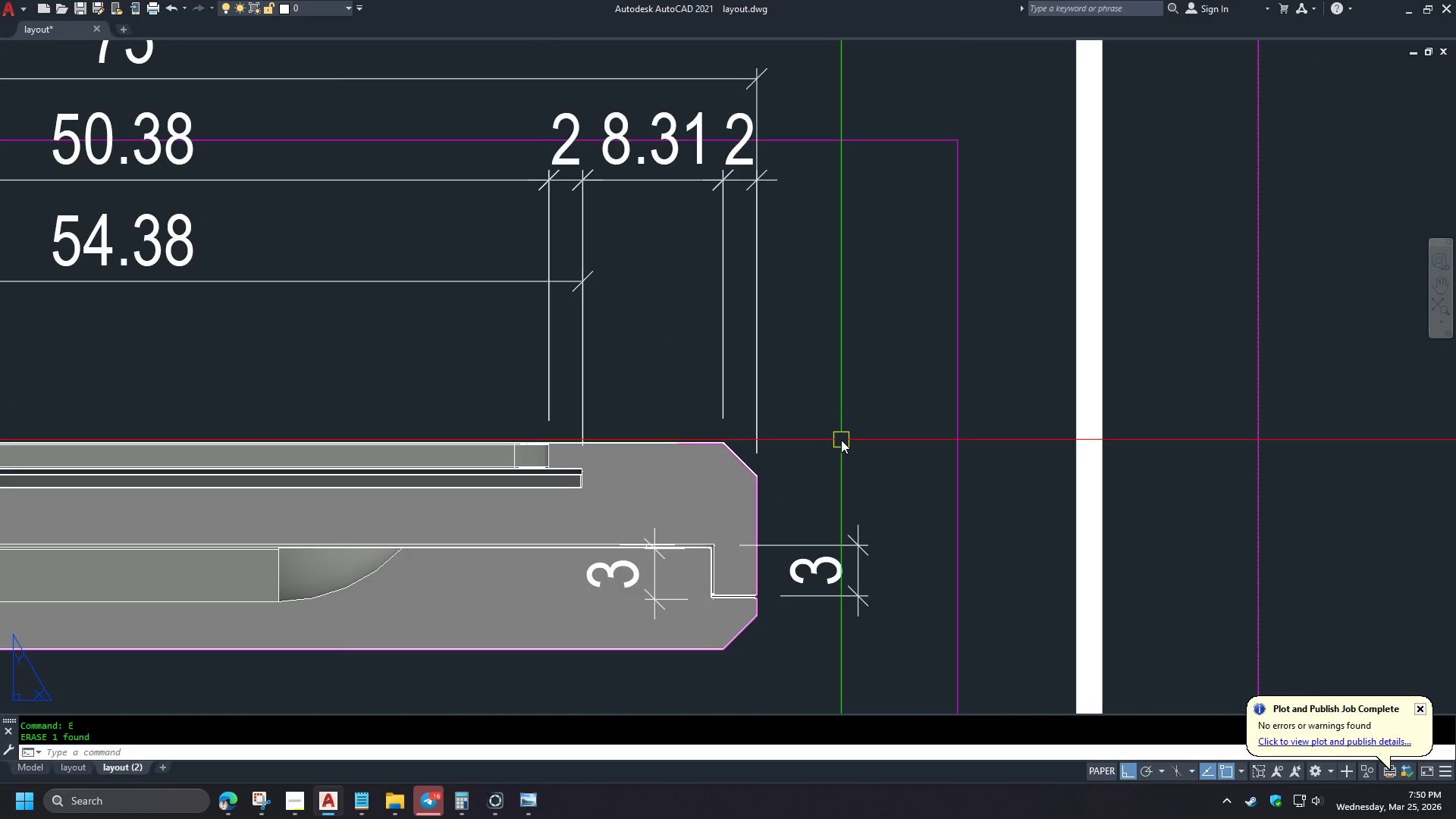 
key(Space)
 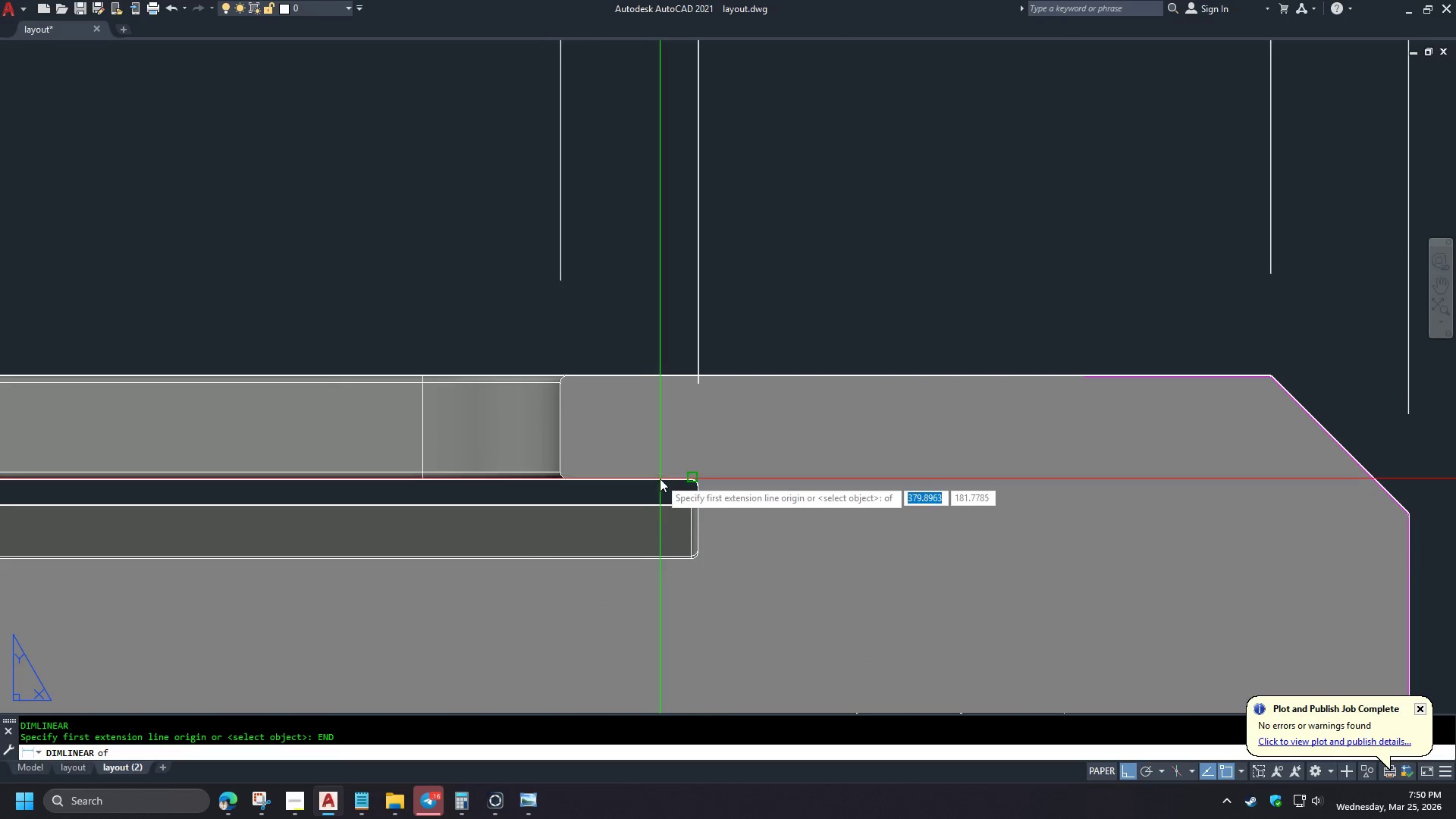 
left_click([660, 479])
 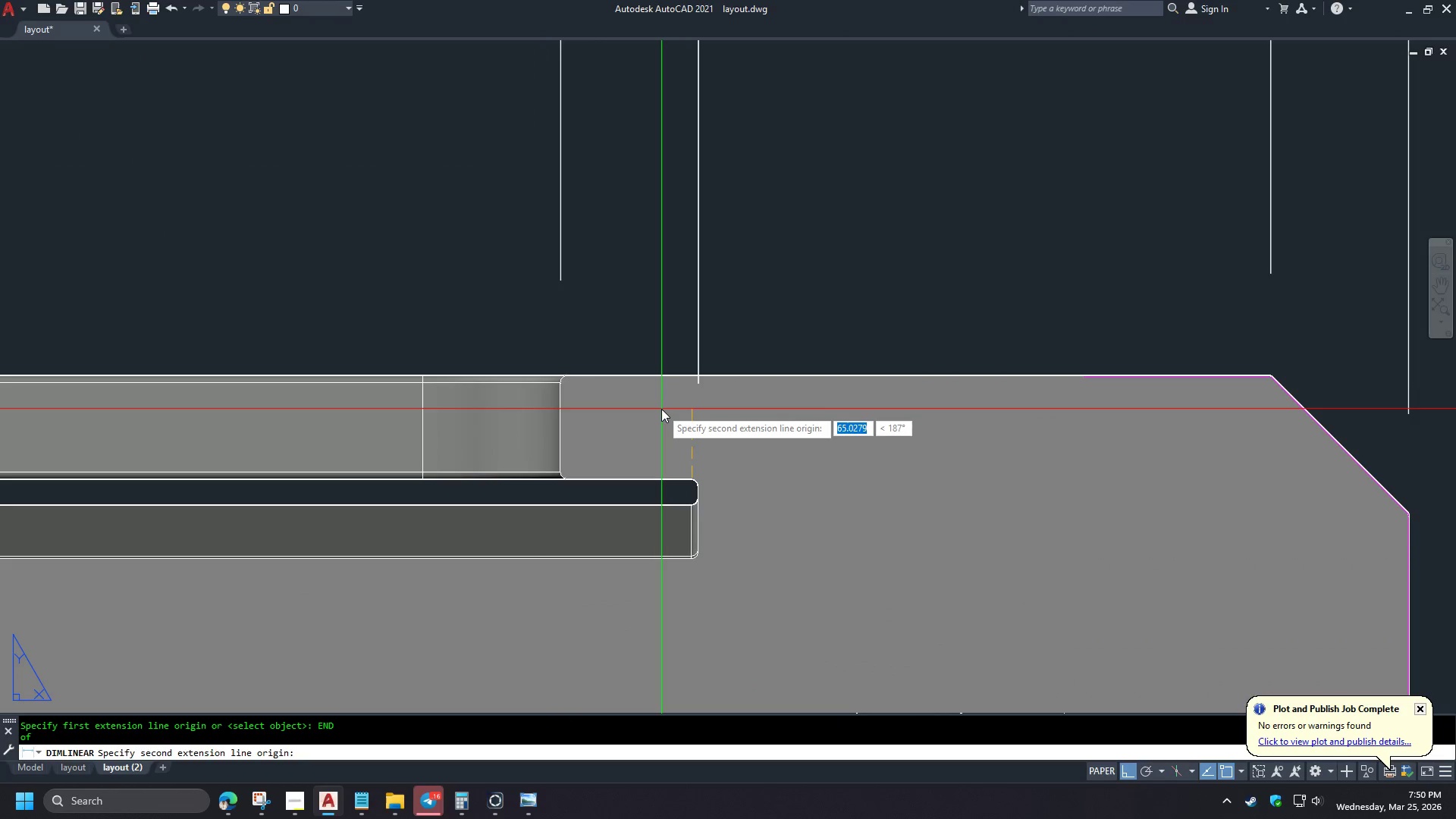 
type(EN)
 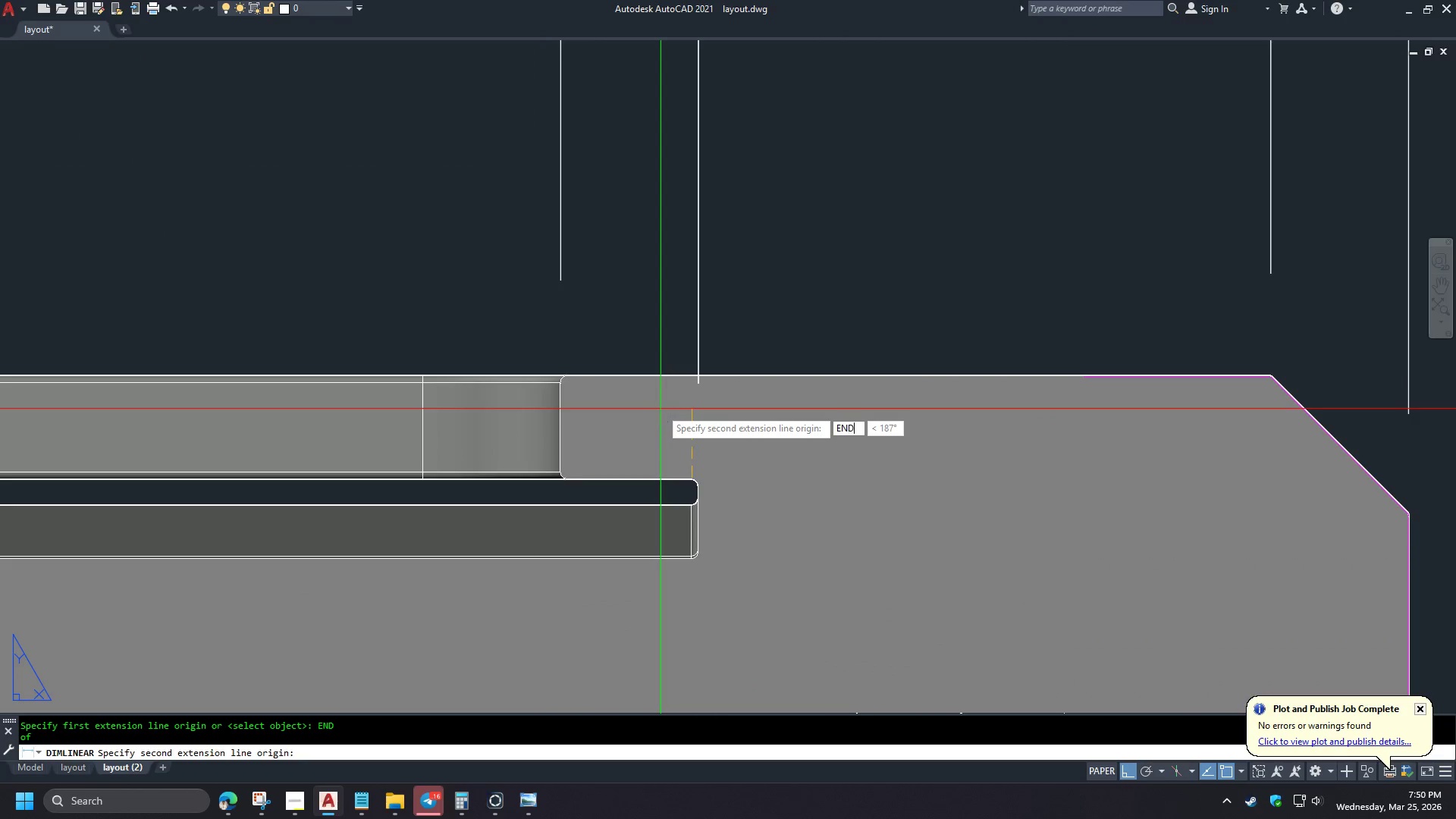 
scroll: coordinate [534, 460], scroll_direction: up, amount: 3.0
 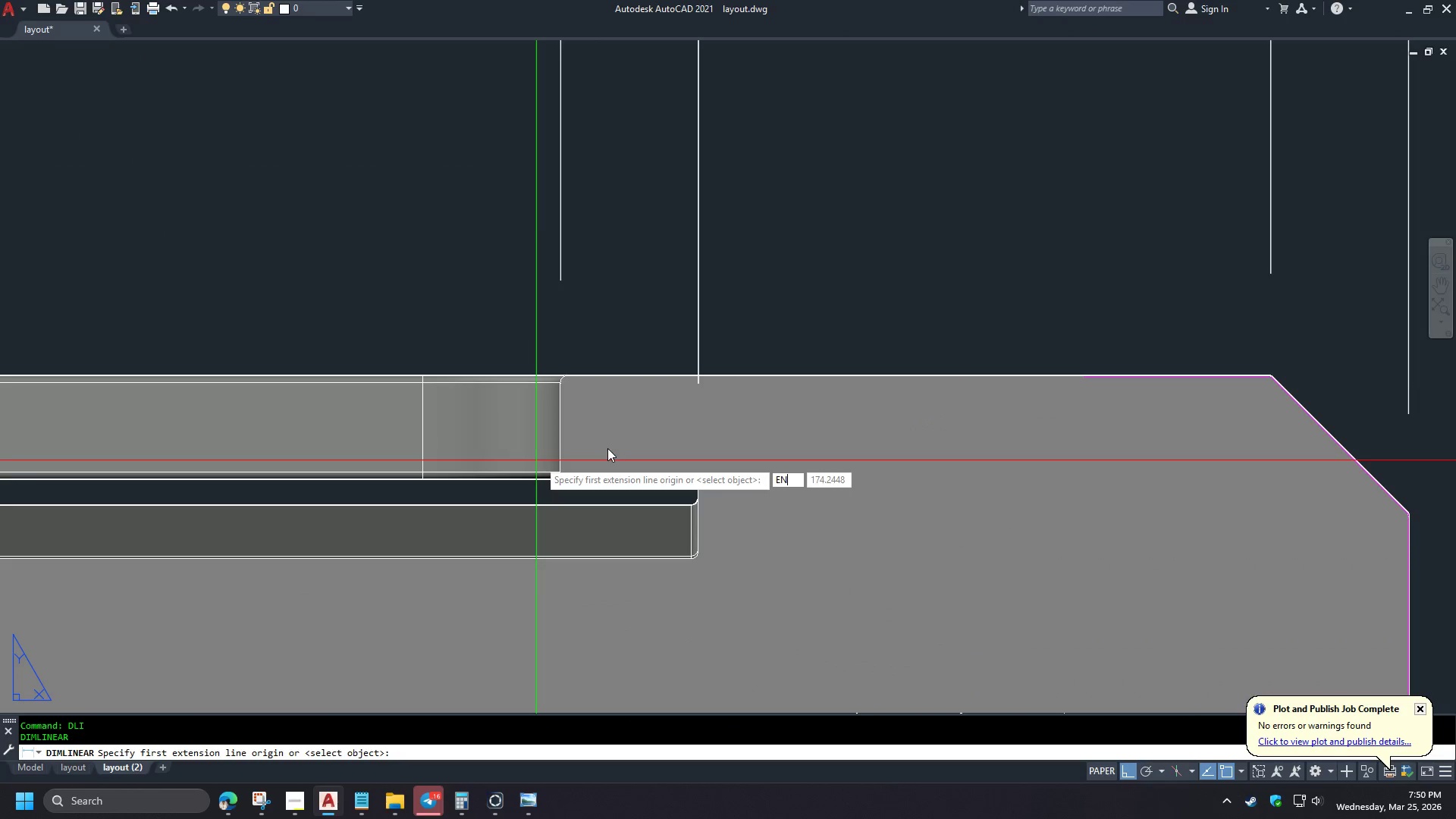 
key(D)
 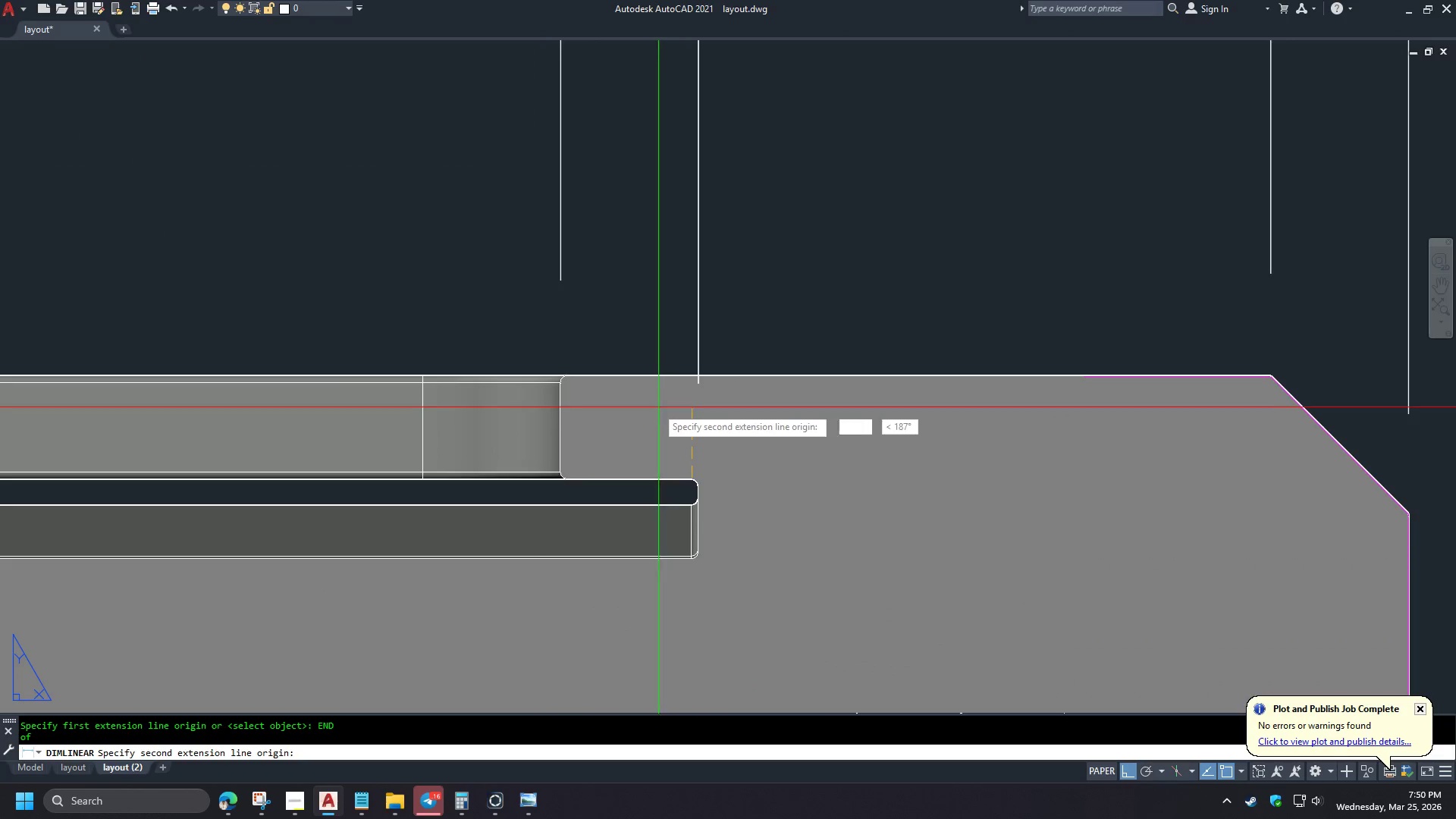 
key(Space)
 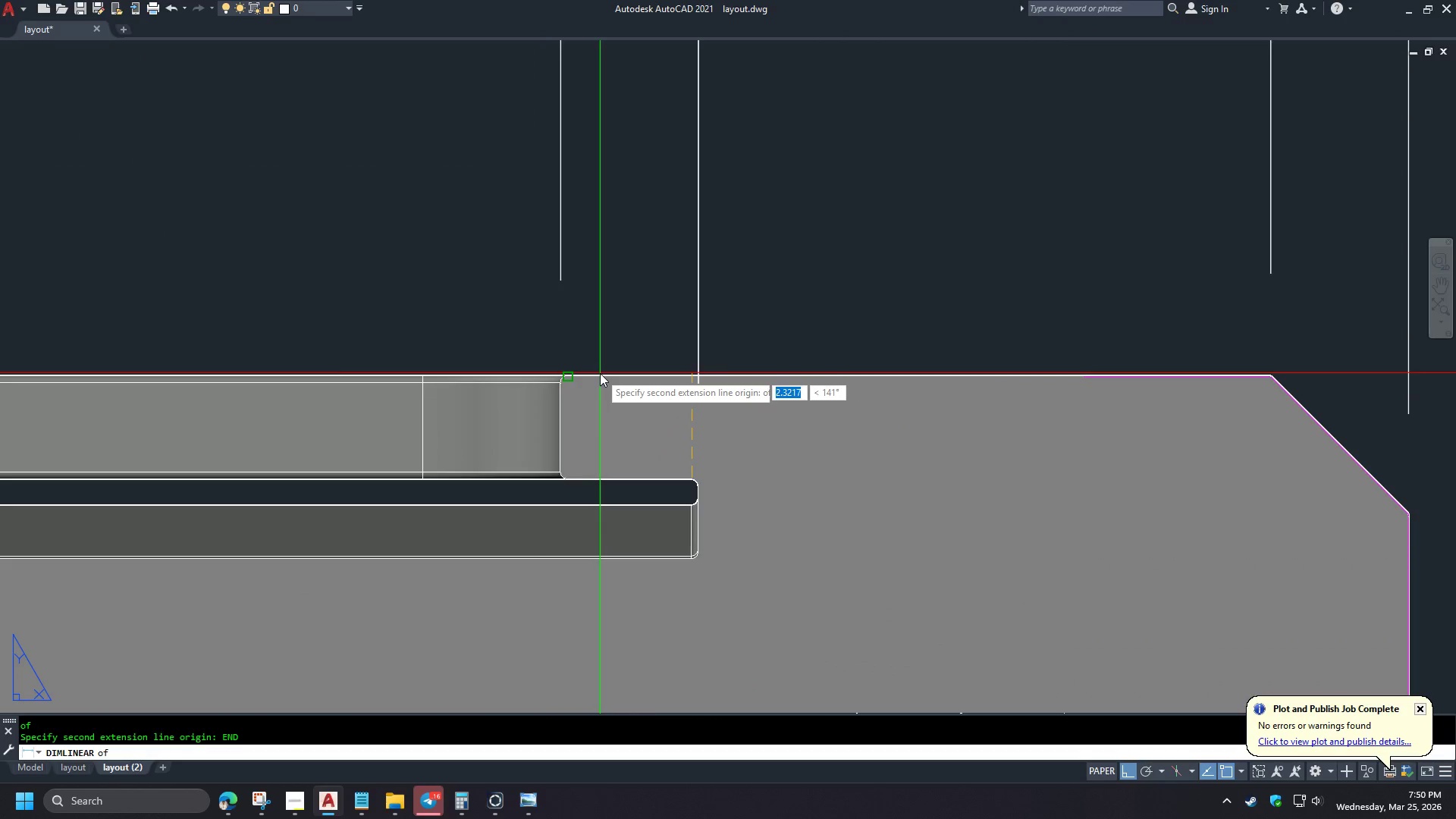 
left_click([600, 373])
 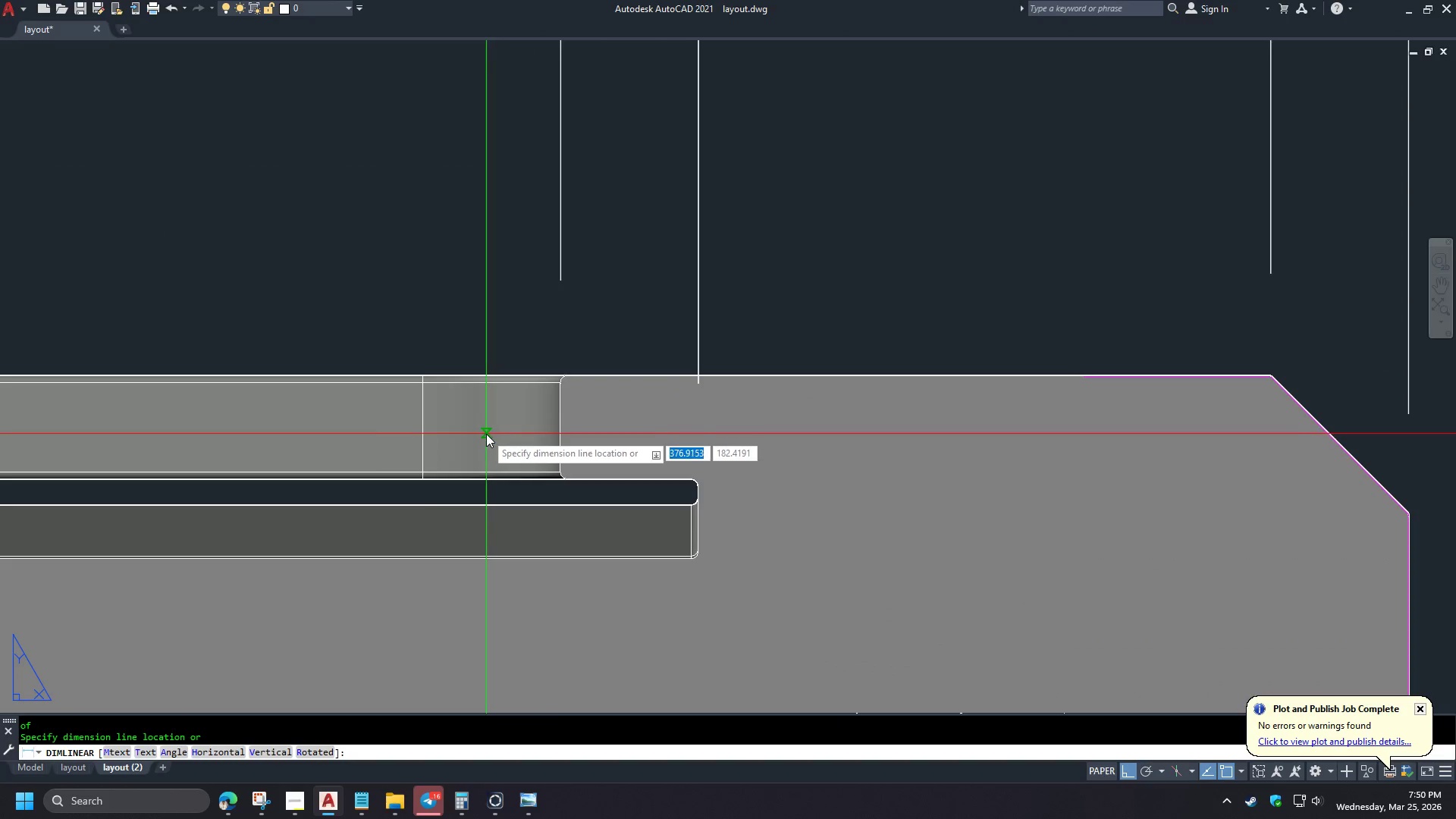 
scroll: coordinate [484, 436], scroll_direction: down, amount: 3.0
 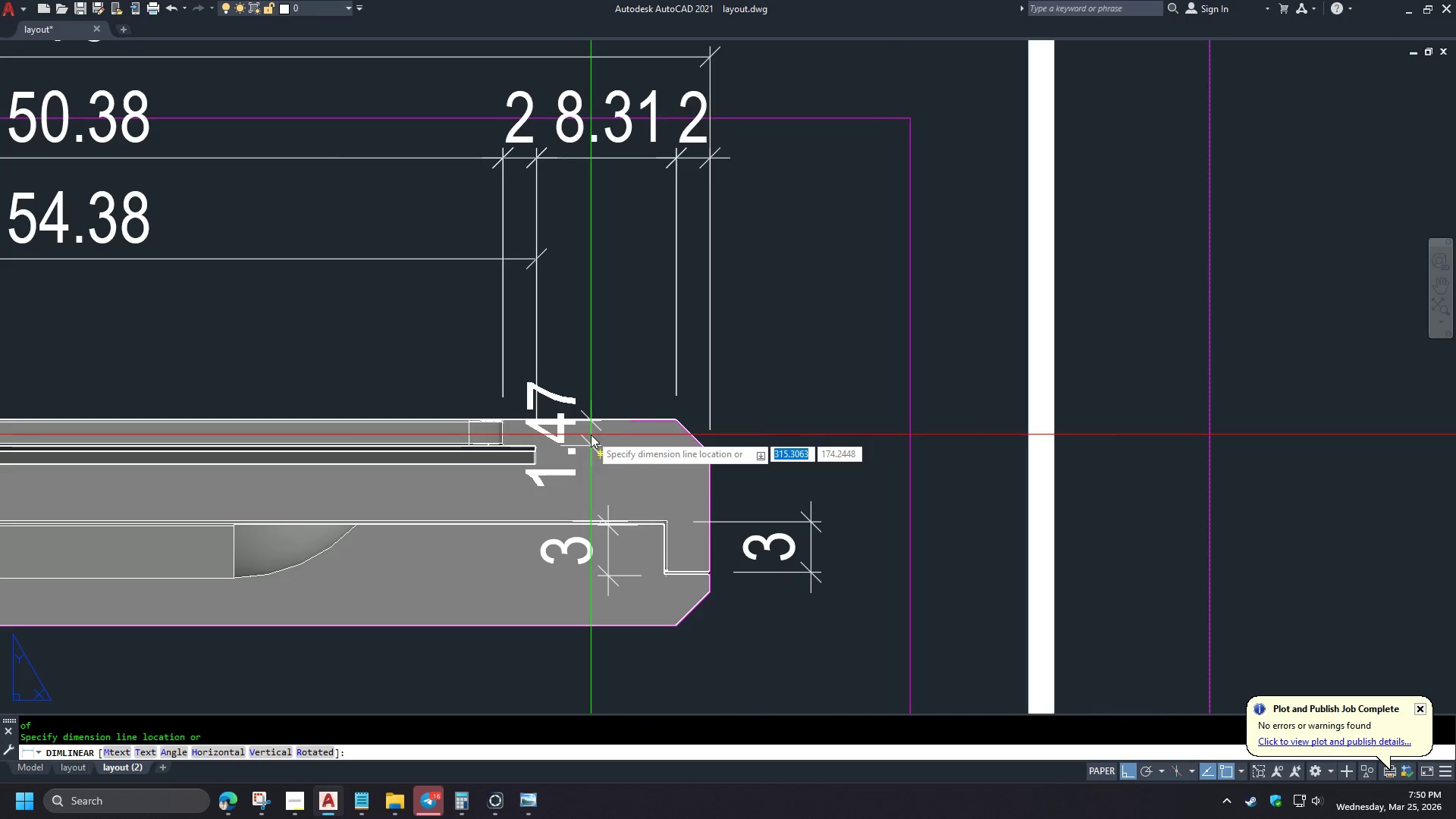 
left_click([625, 436])
 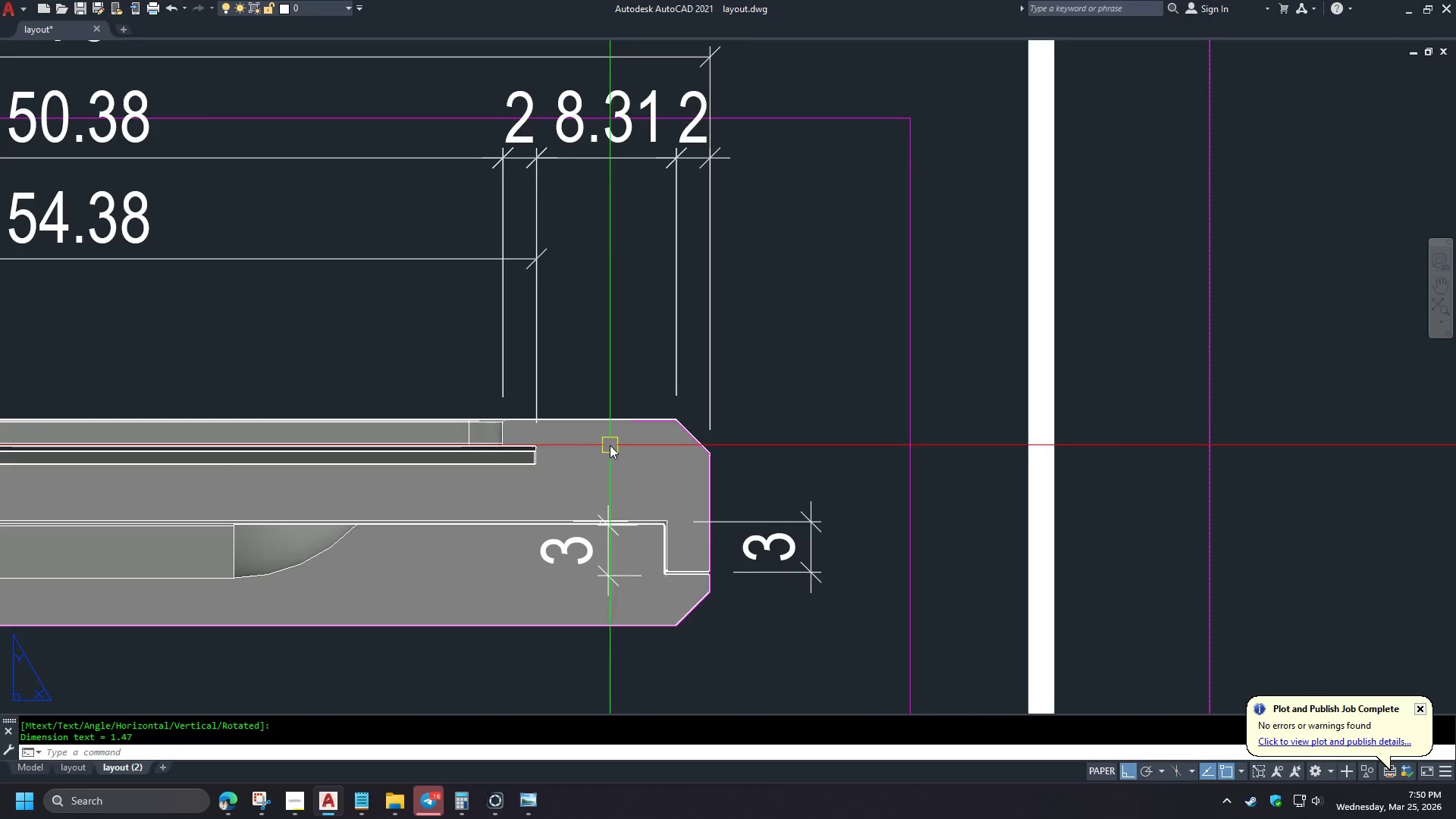 
key(Control+Z)
 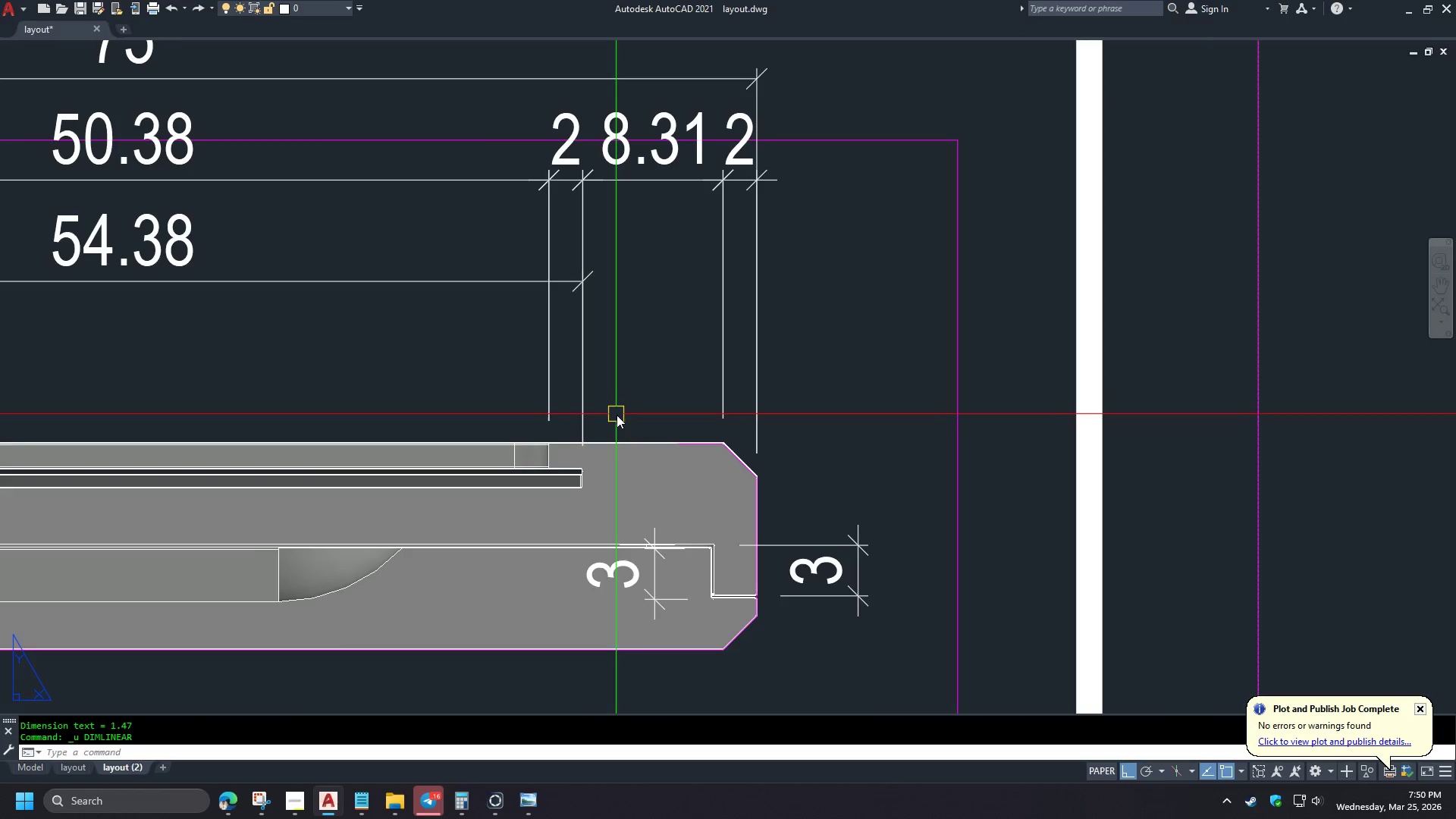 
type(DLI E)
 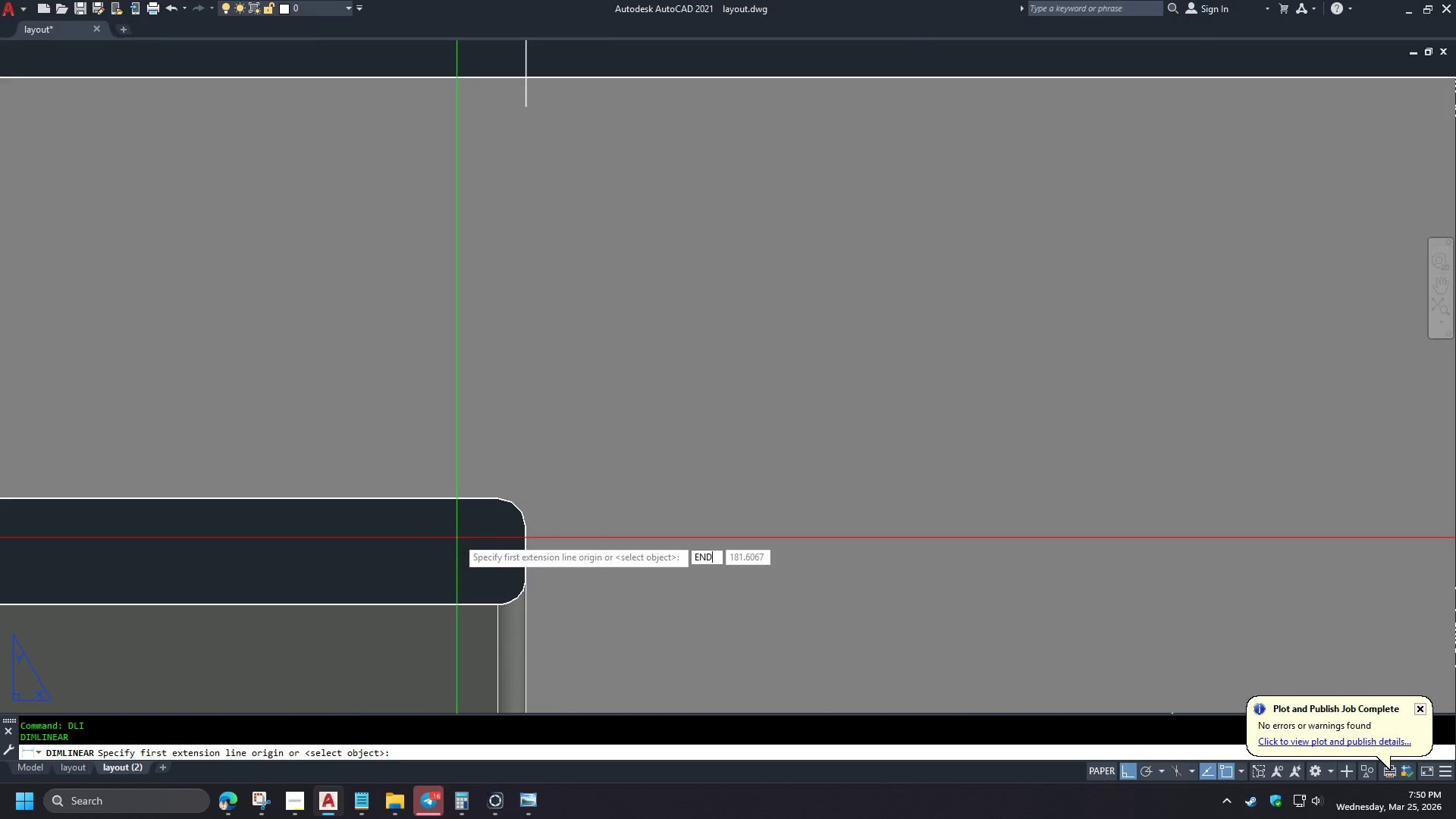 
type(ND )
 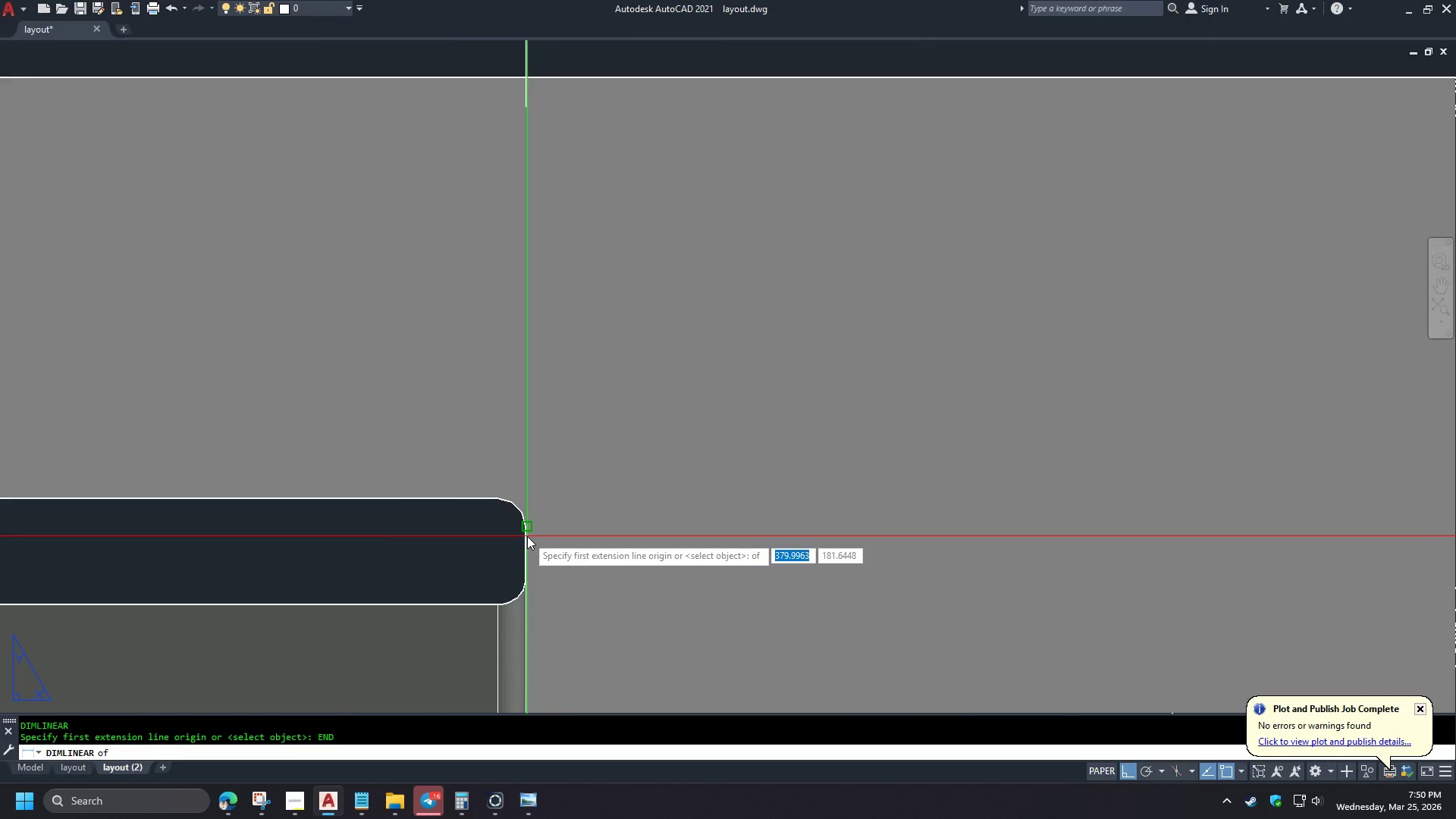 
scroll: coordinate [589, 479], scroll_direction: up, amount: 3.0
 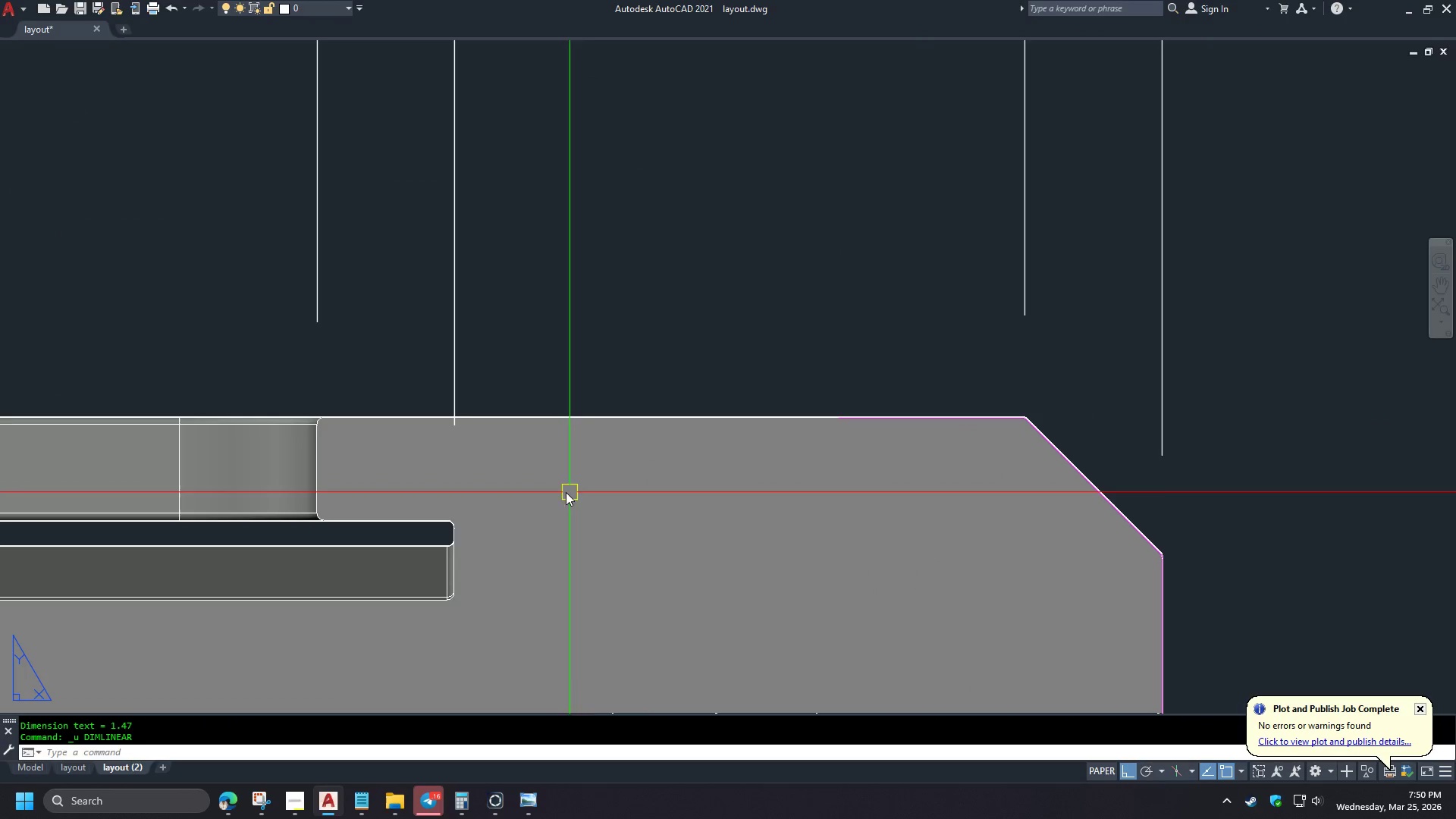 
left_click([527, 536])
 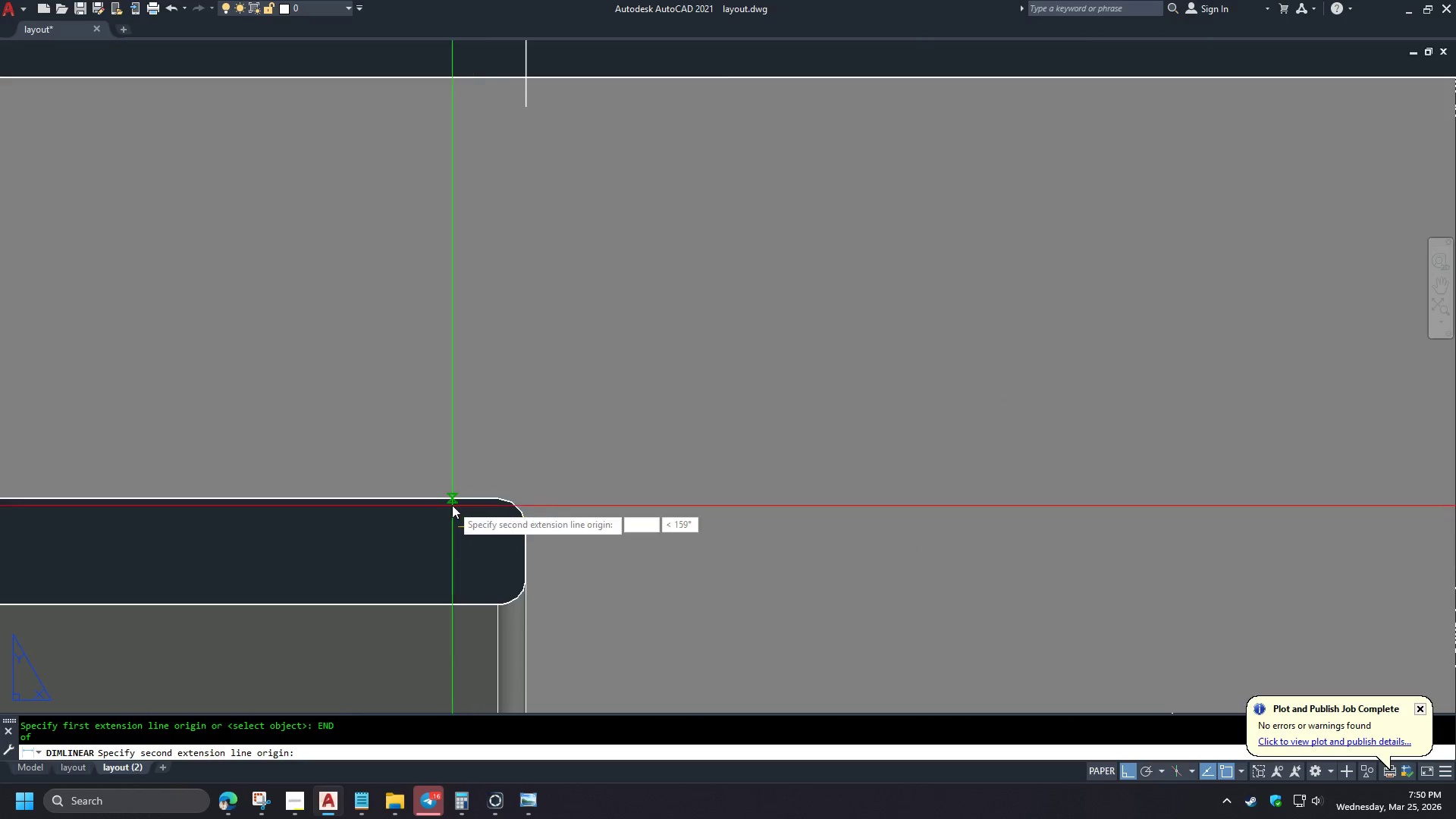 
type(END )
 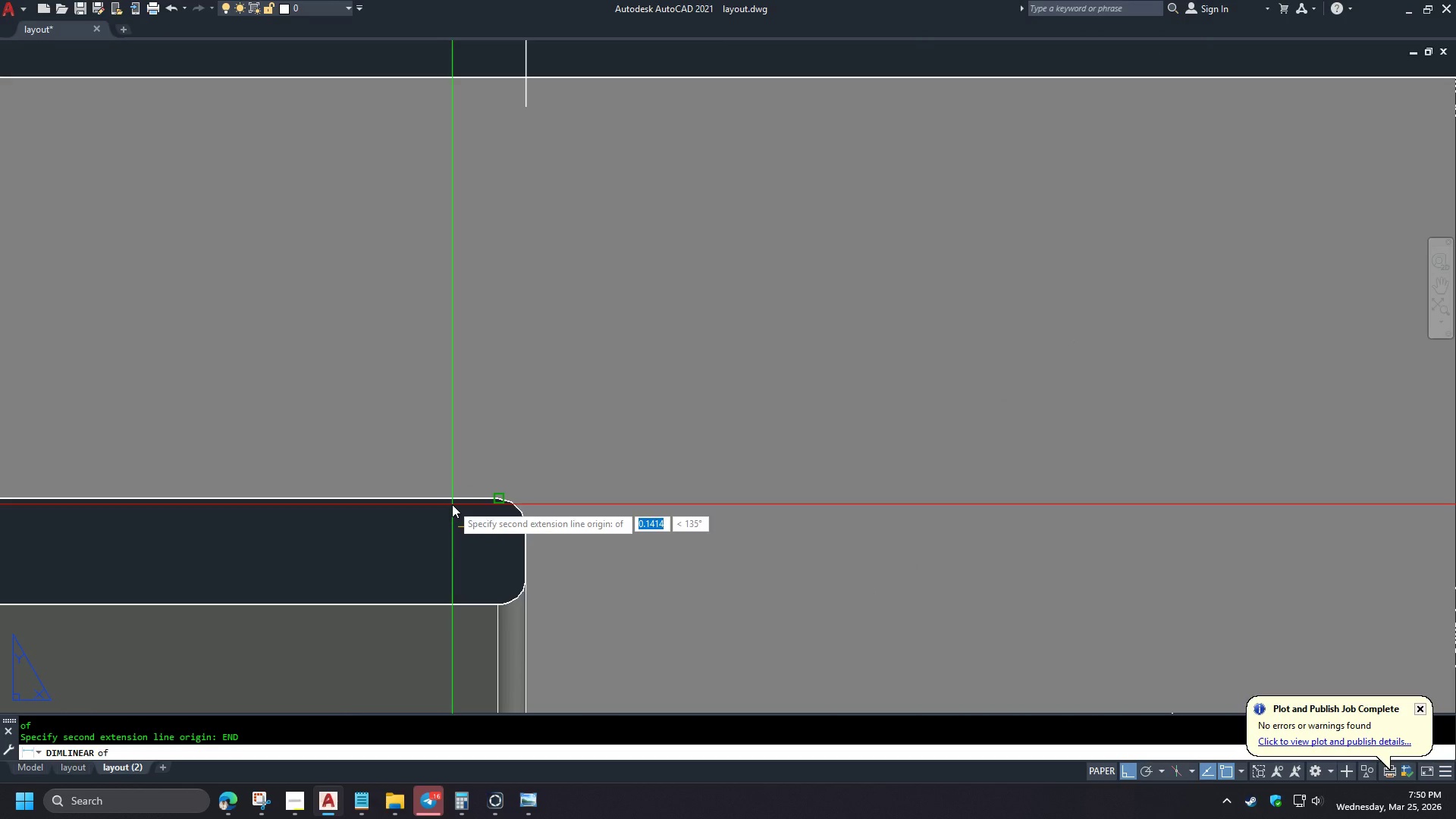 
scroll: coordinate [429, 533], scroll_direction: up, amount: 3.0
 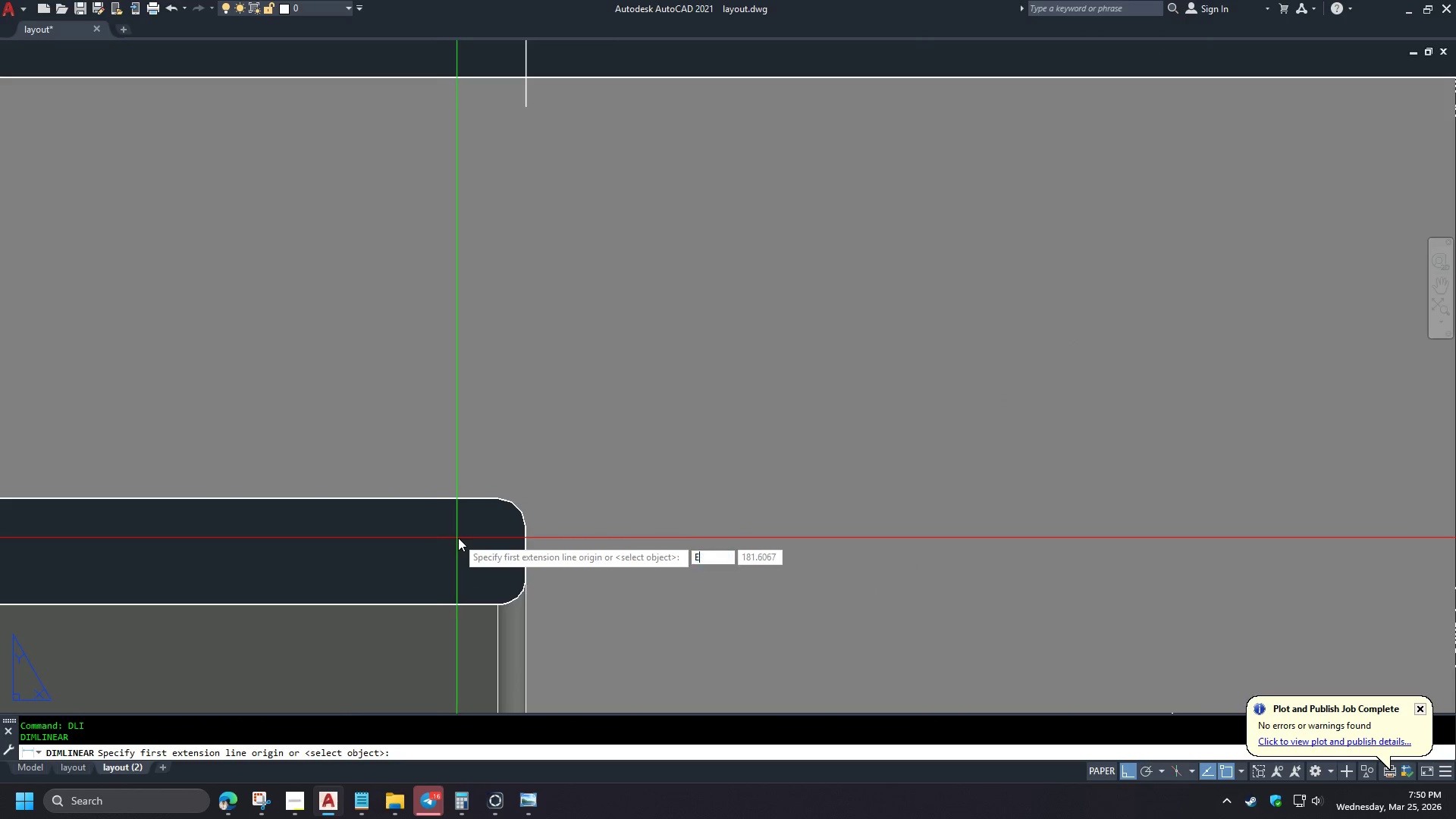 
left_click([452, 504])
 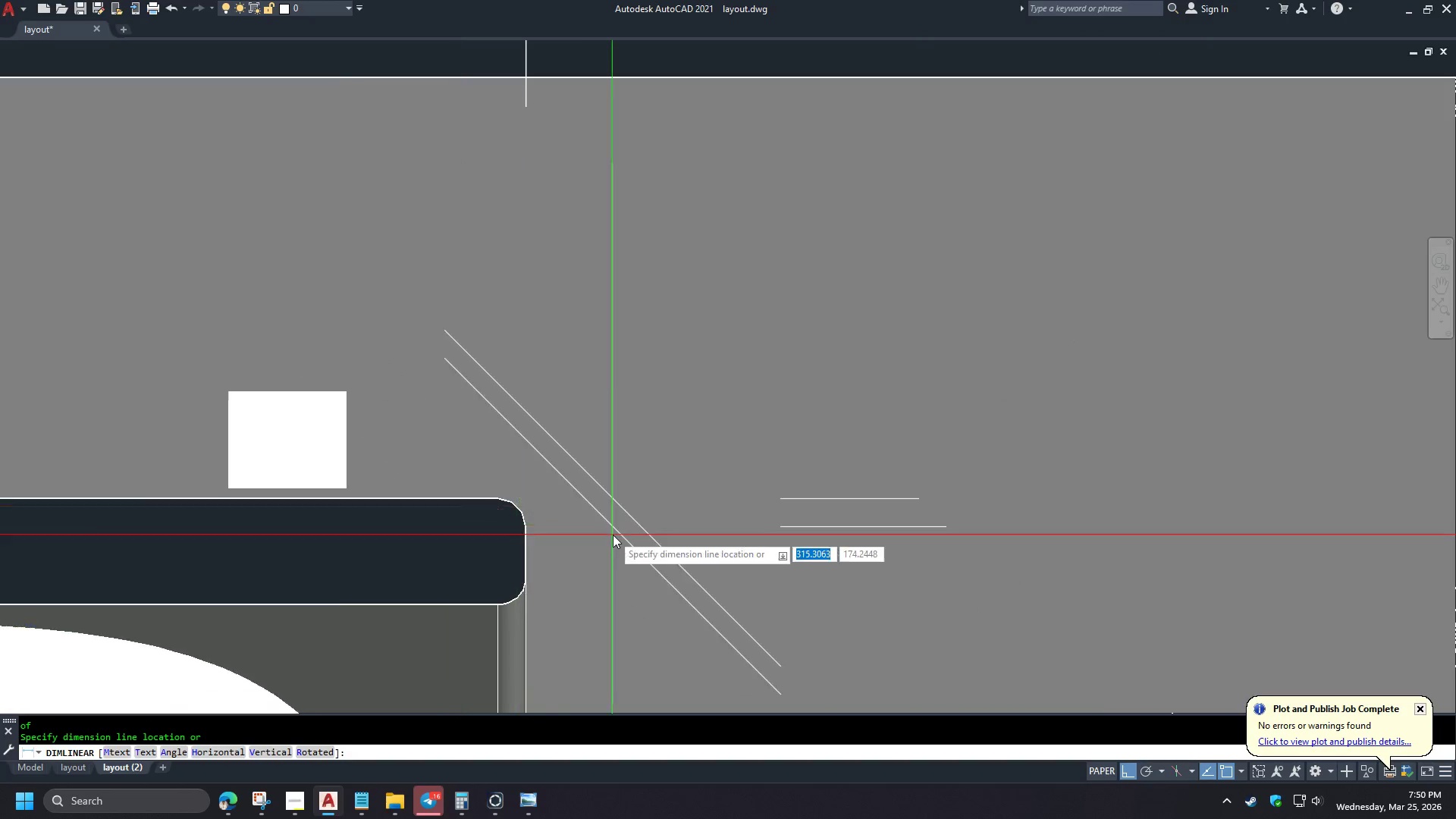 
key(Escape)
type( END )
 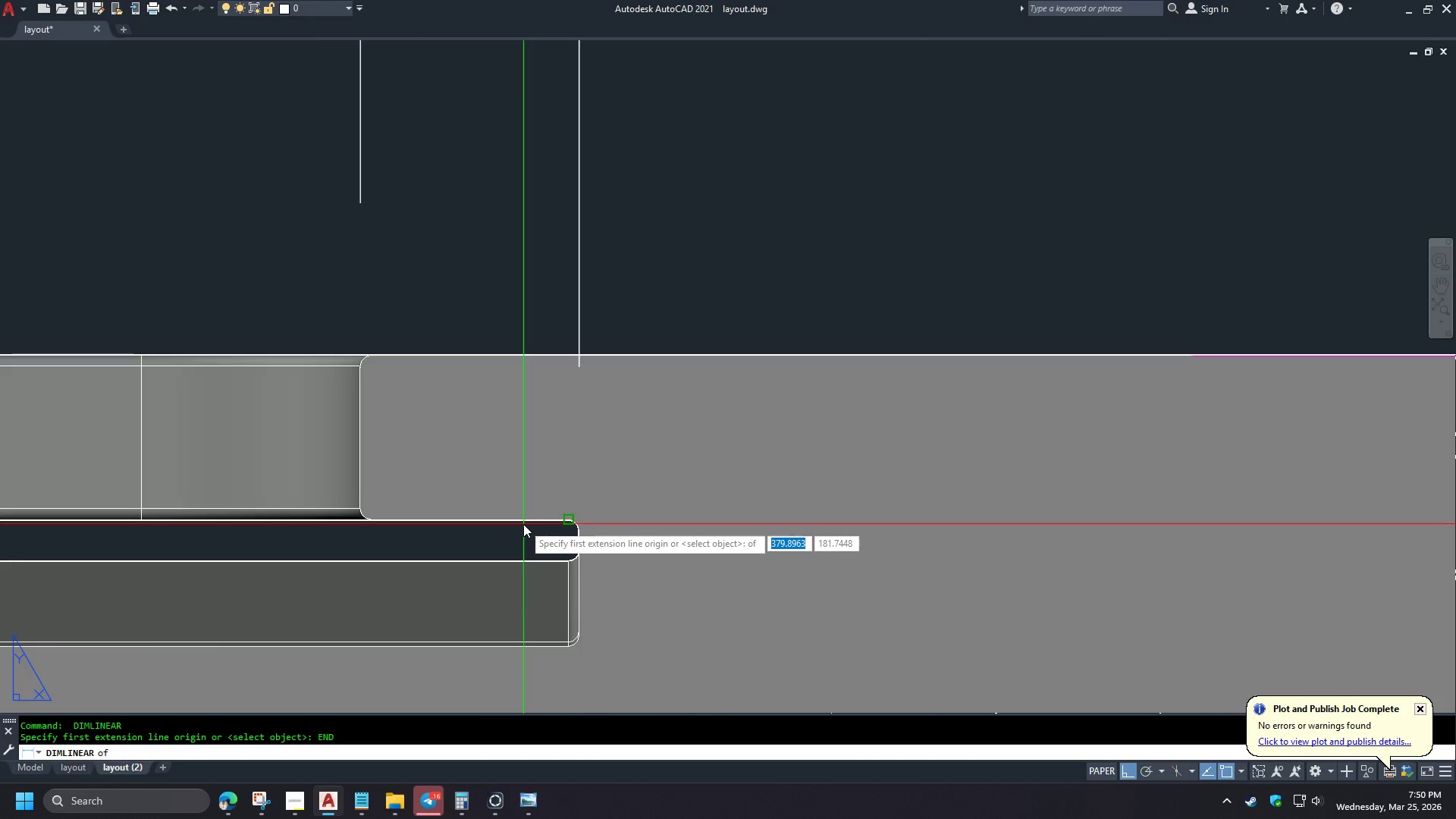 
left_click([523, 524])
 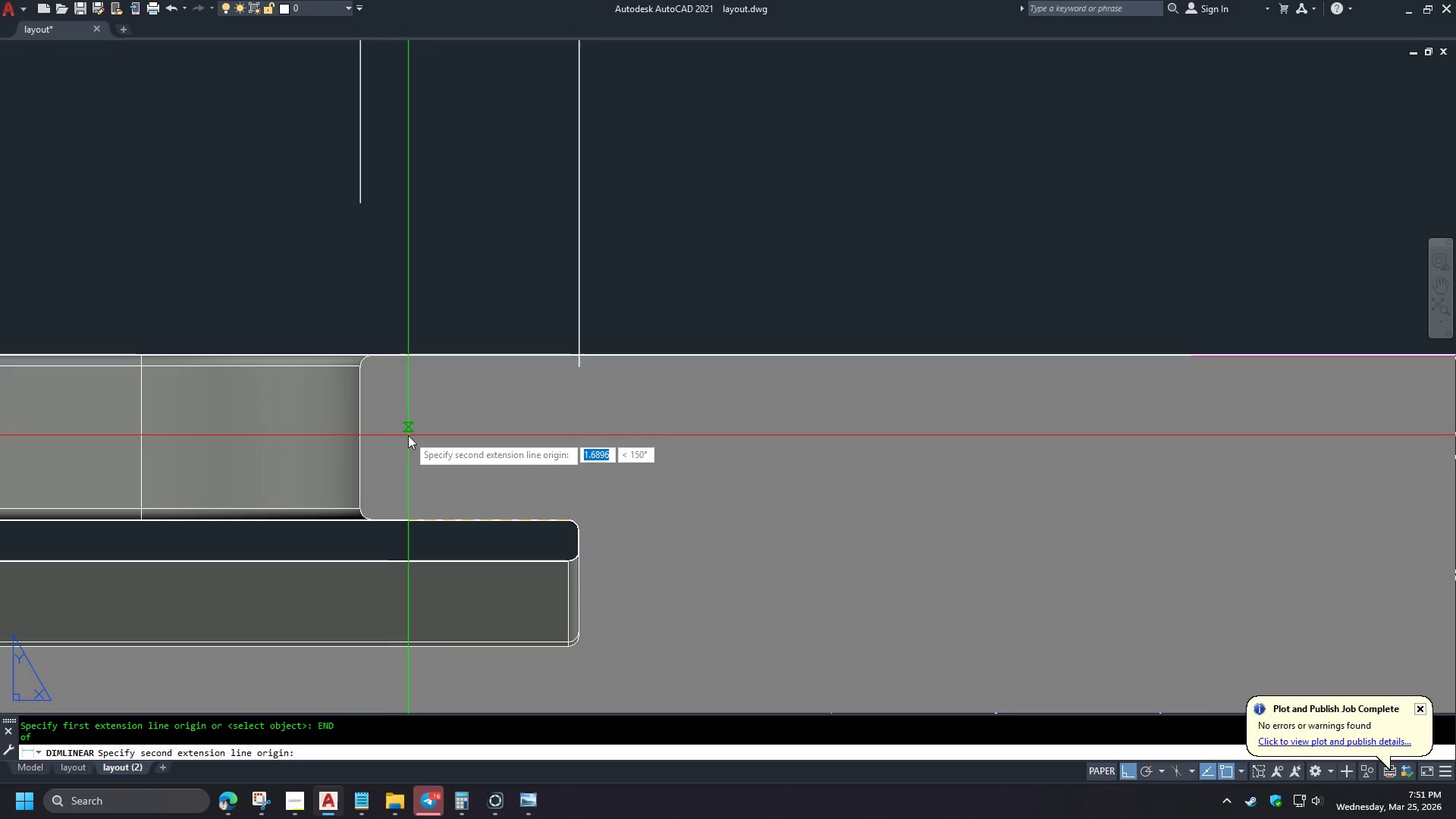 
scroll: coordinate [613, 535], scroll_direction: down, amount: 2.0
 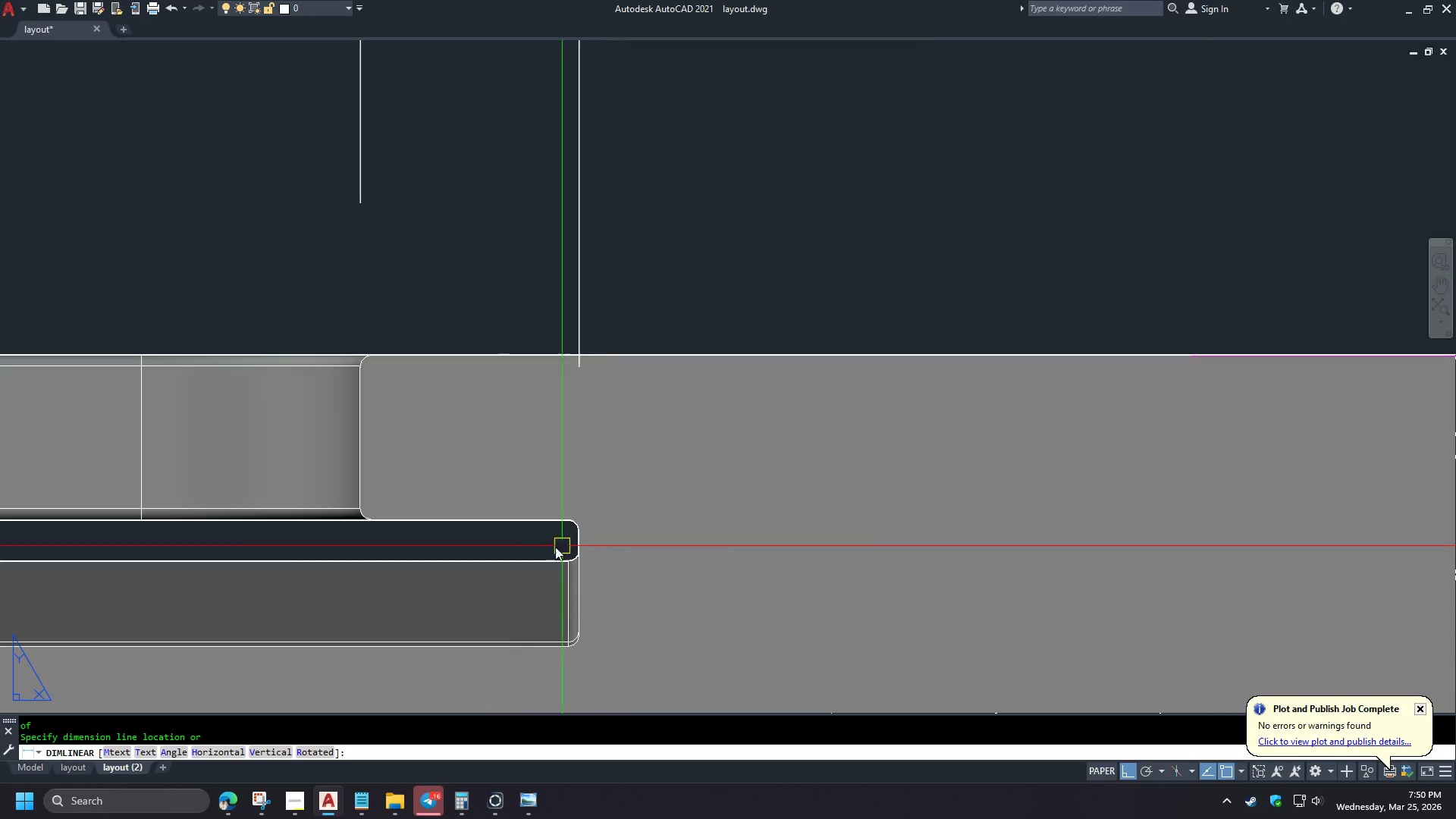 
type(END )
 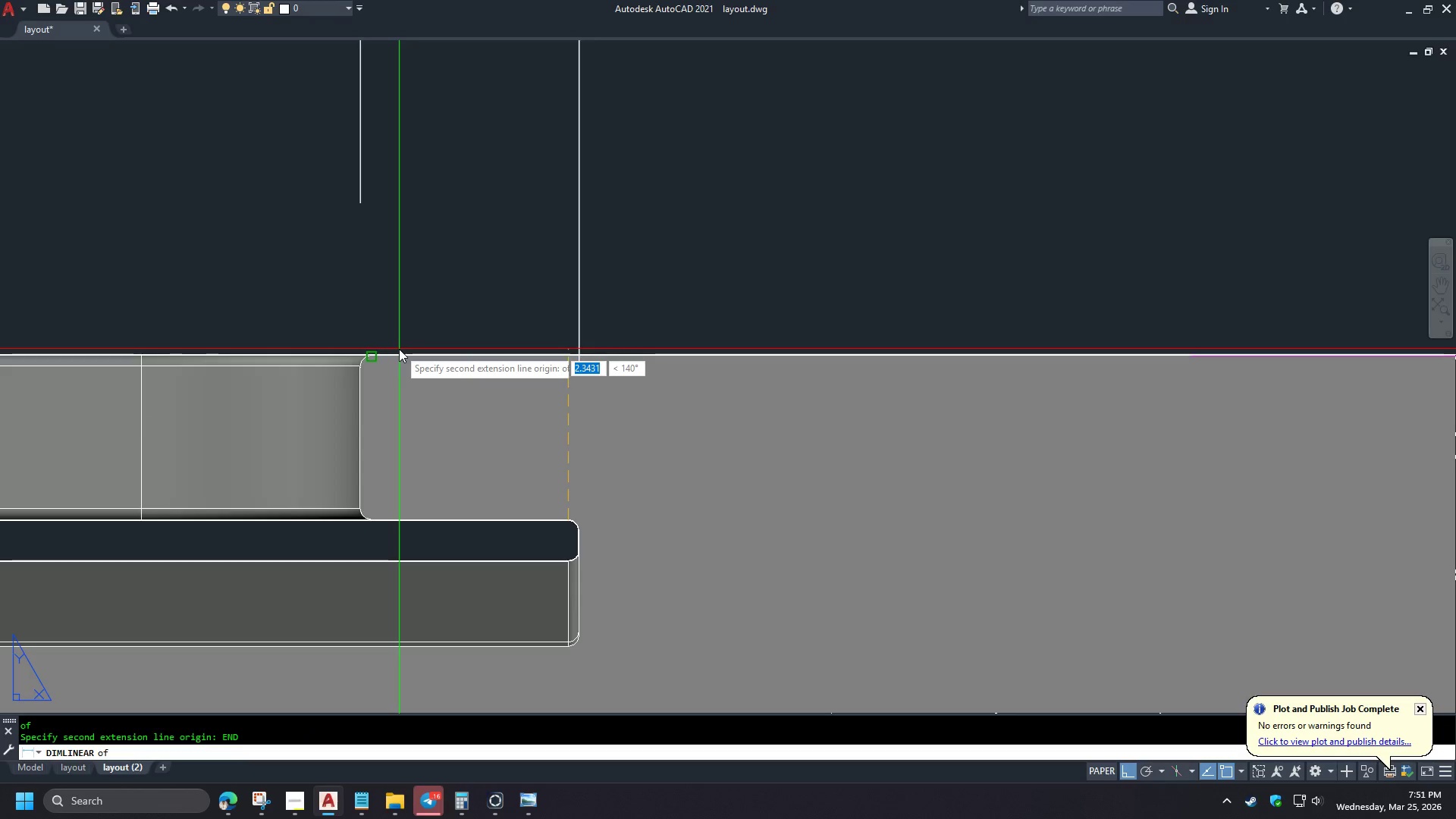 
left_click([399, 349])
 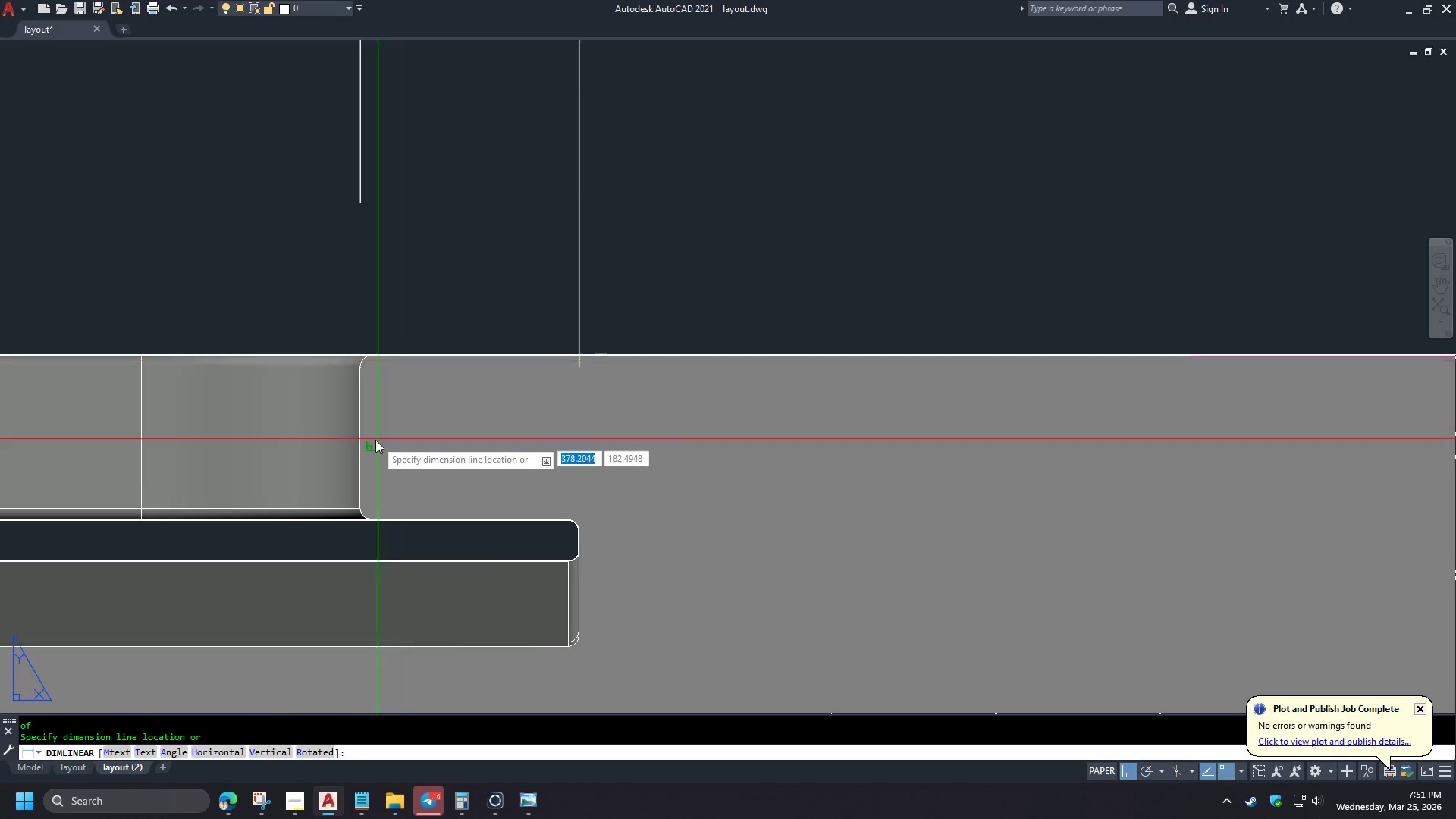 
scroll: coordinate [370, 436], scroll_direction: down, amount: 2.0
 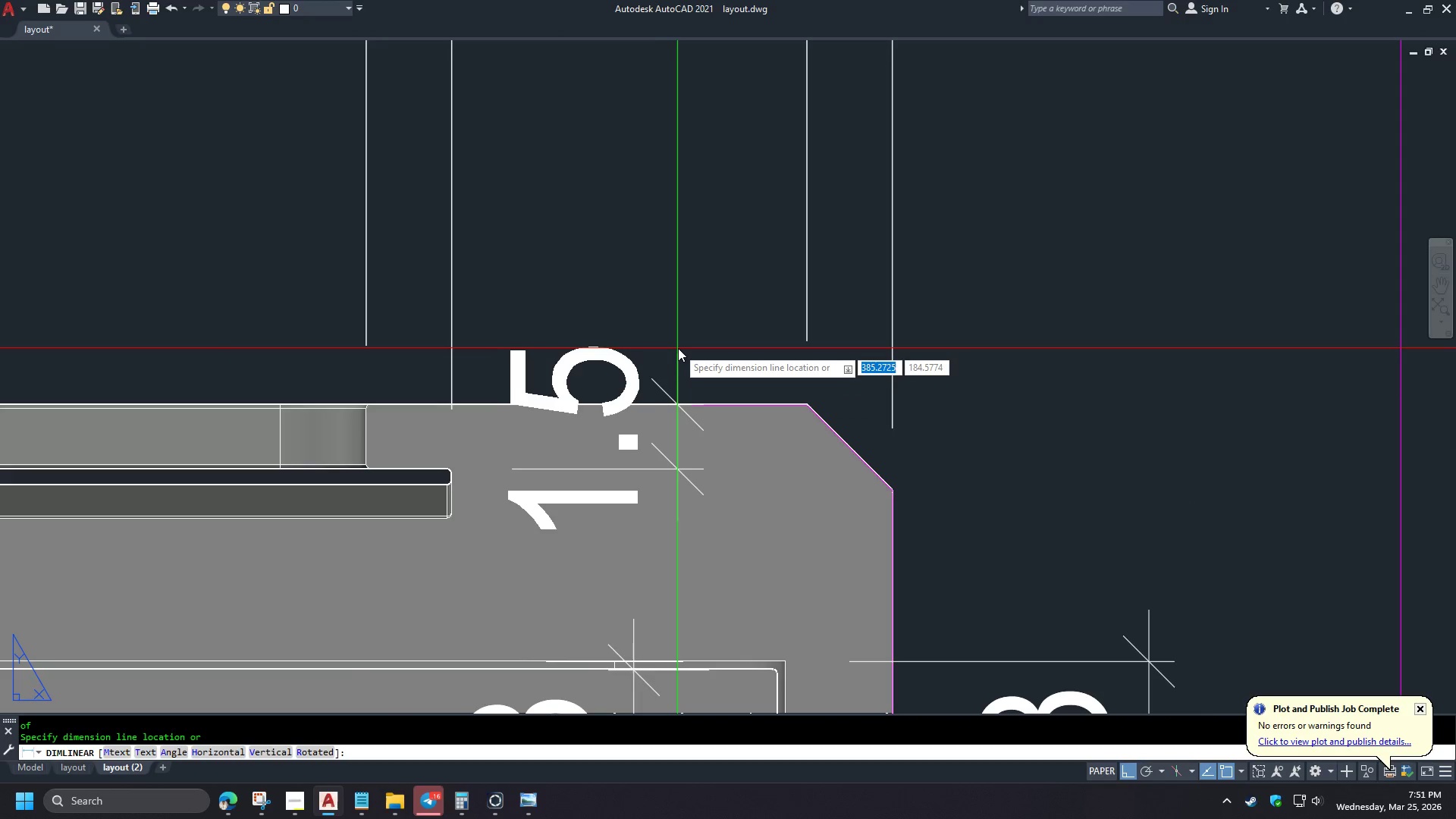 
left_click([679, 348])
 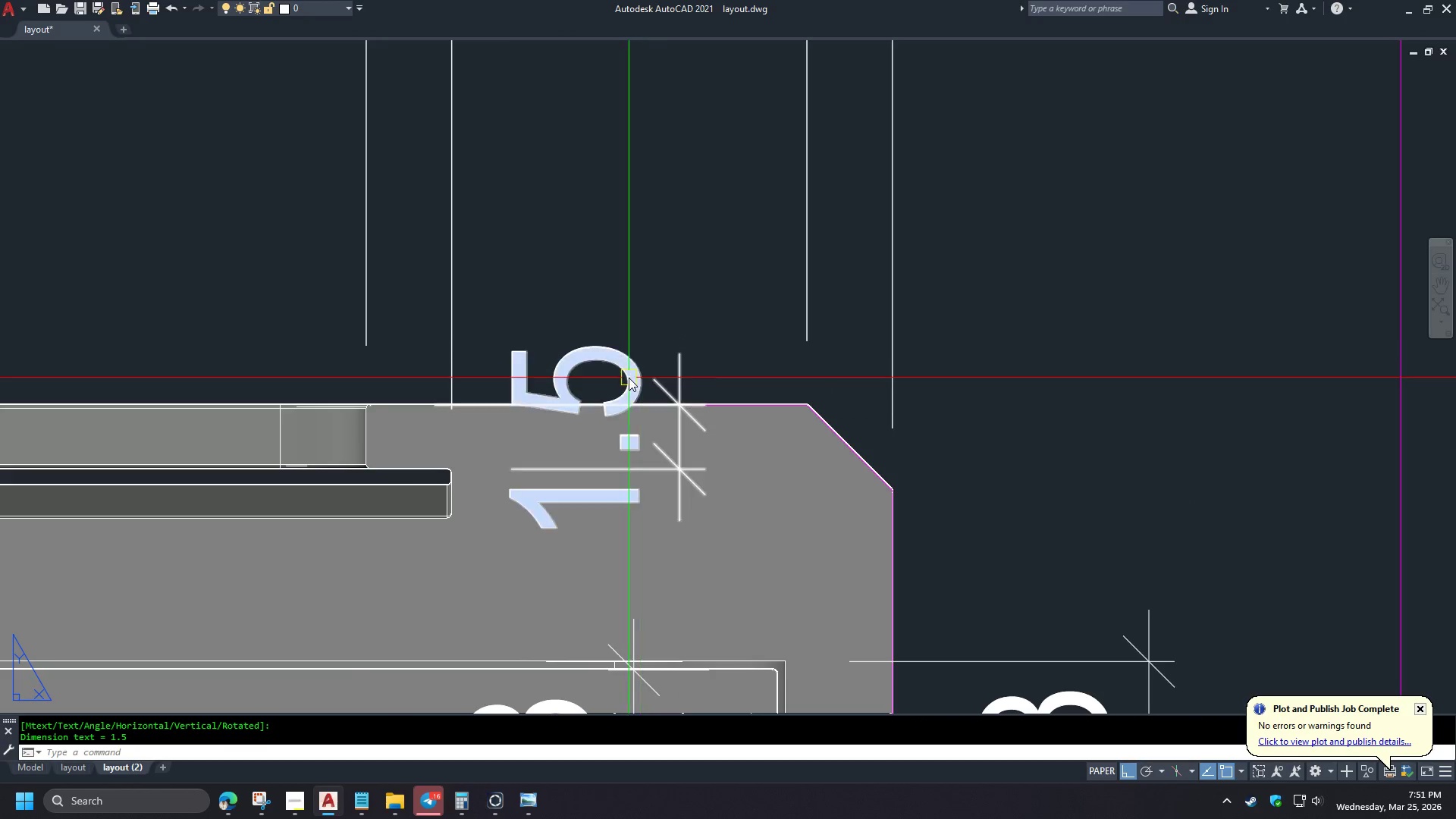 
left_click([629, 378])
 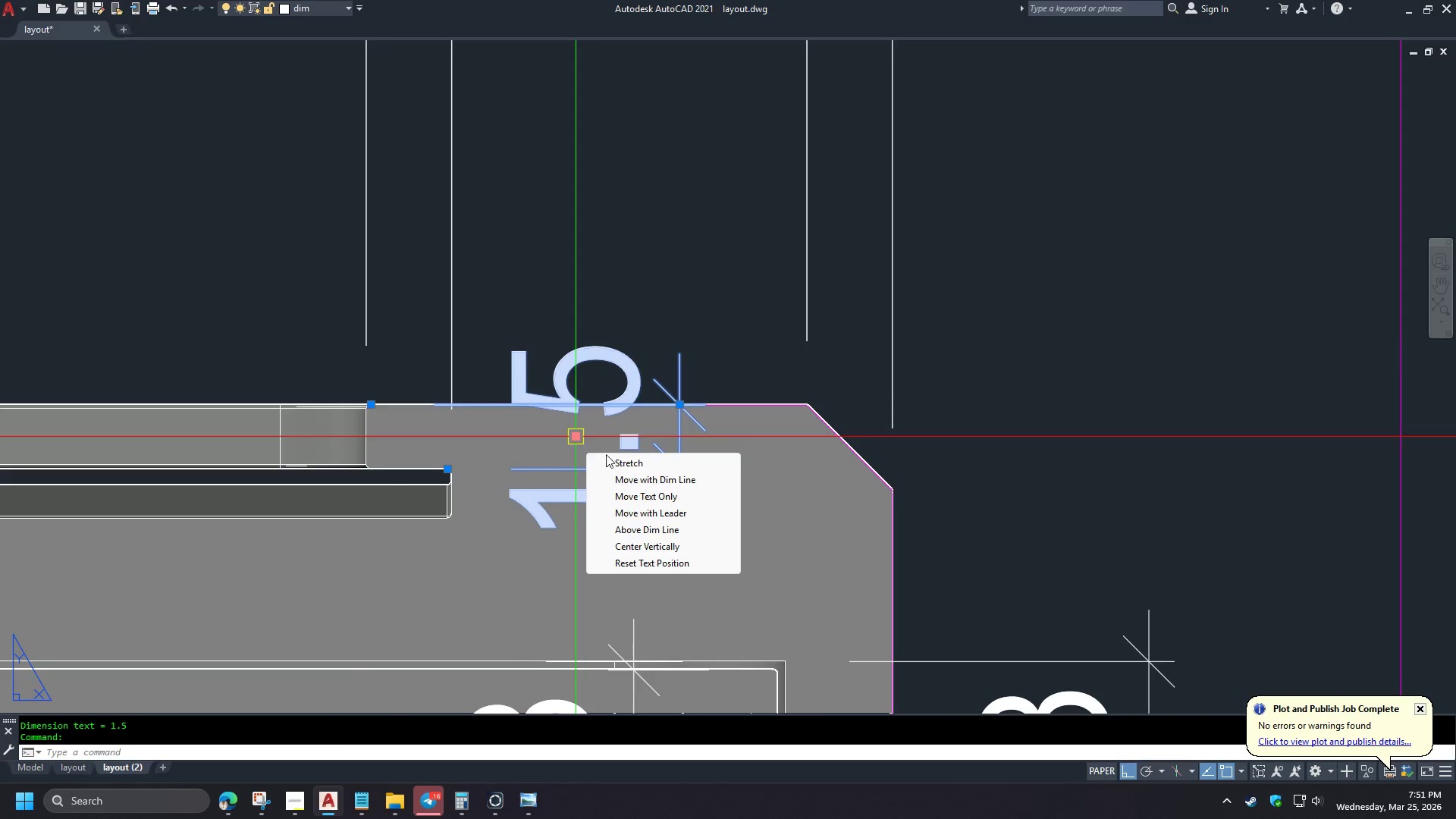 
left_click([658, 479])
 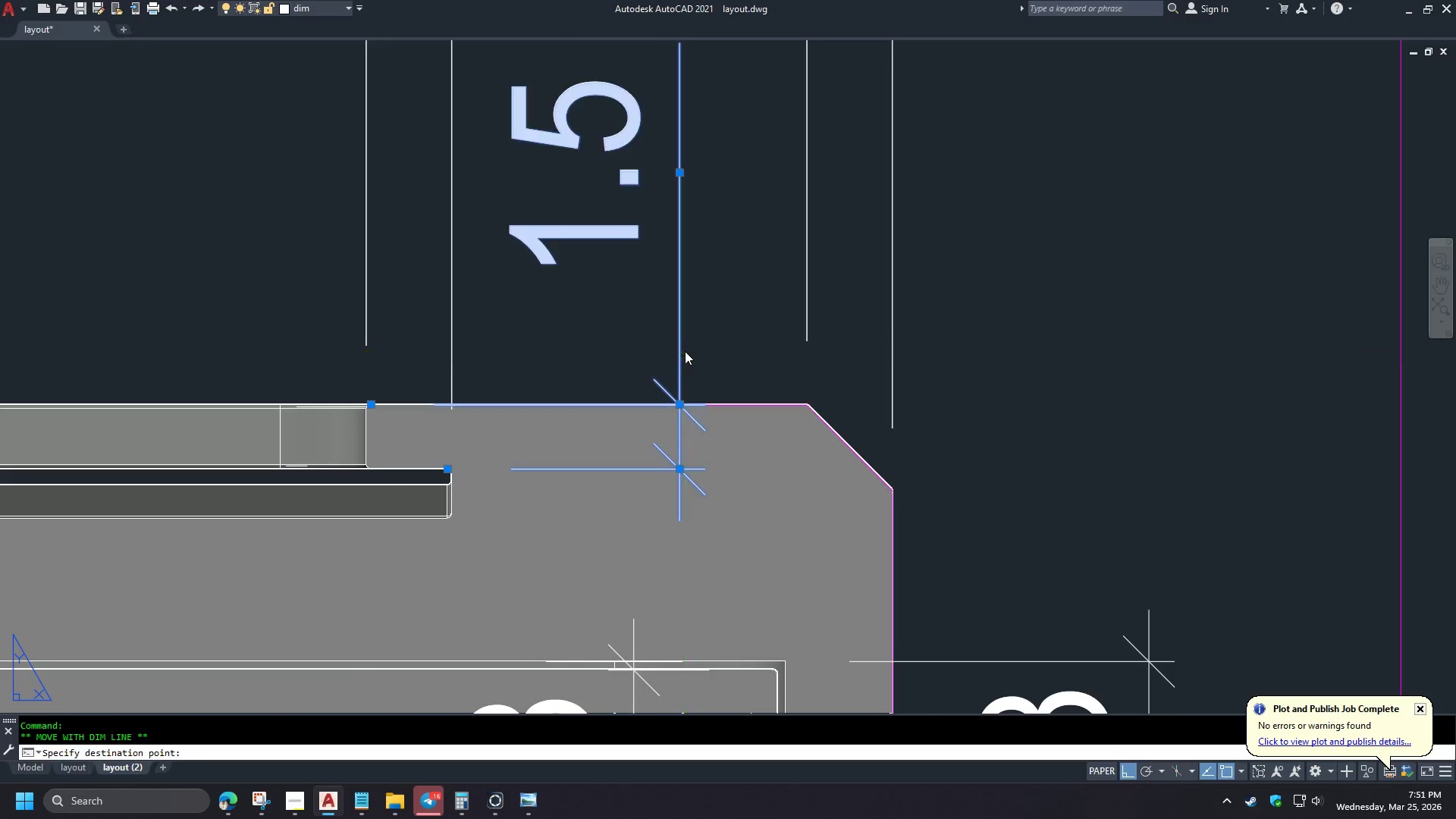 
key(Escape)
 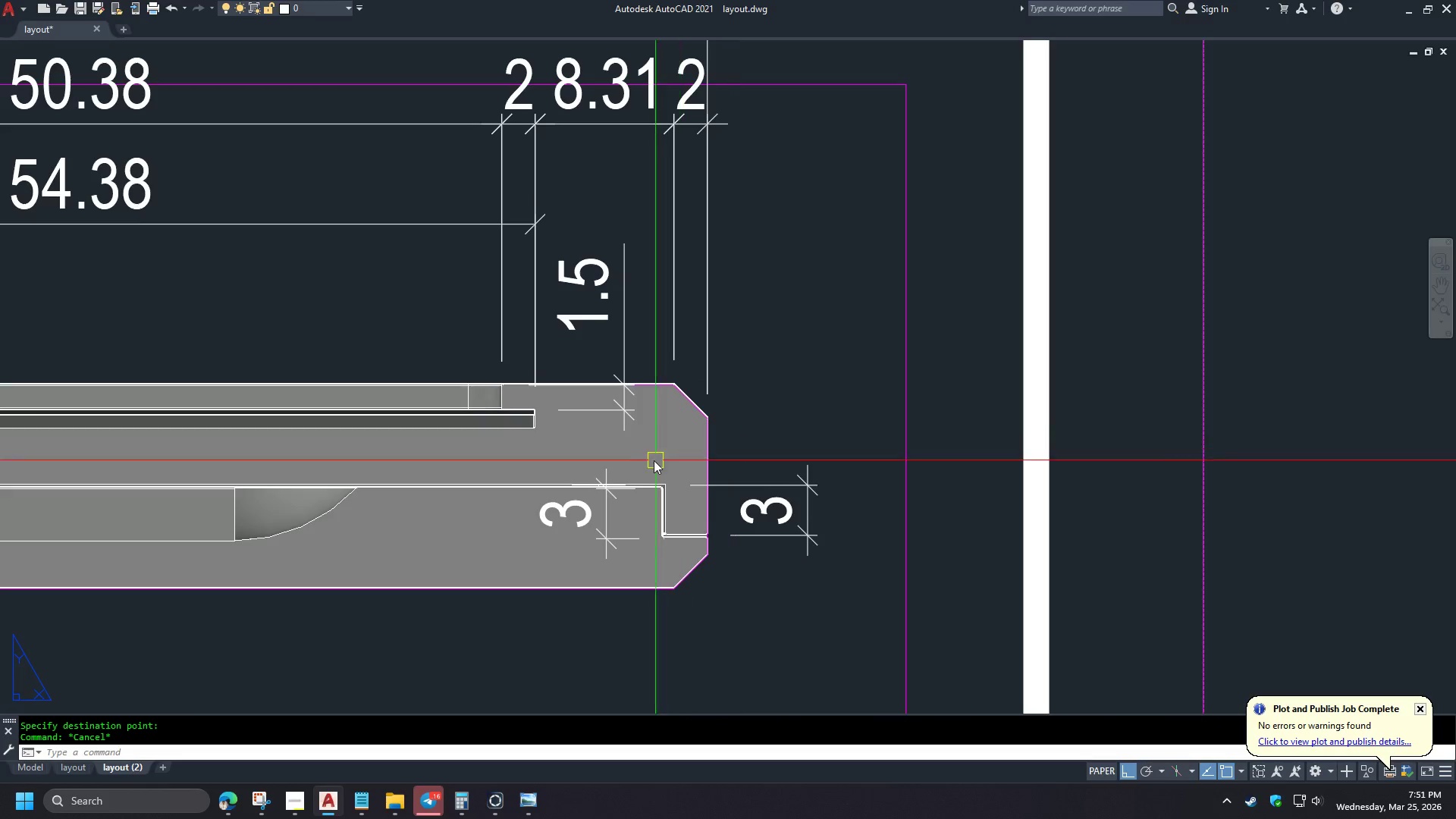 
scroll: coordinate [583, 372], scroll_direction: down, amount: 2.0
 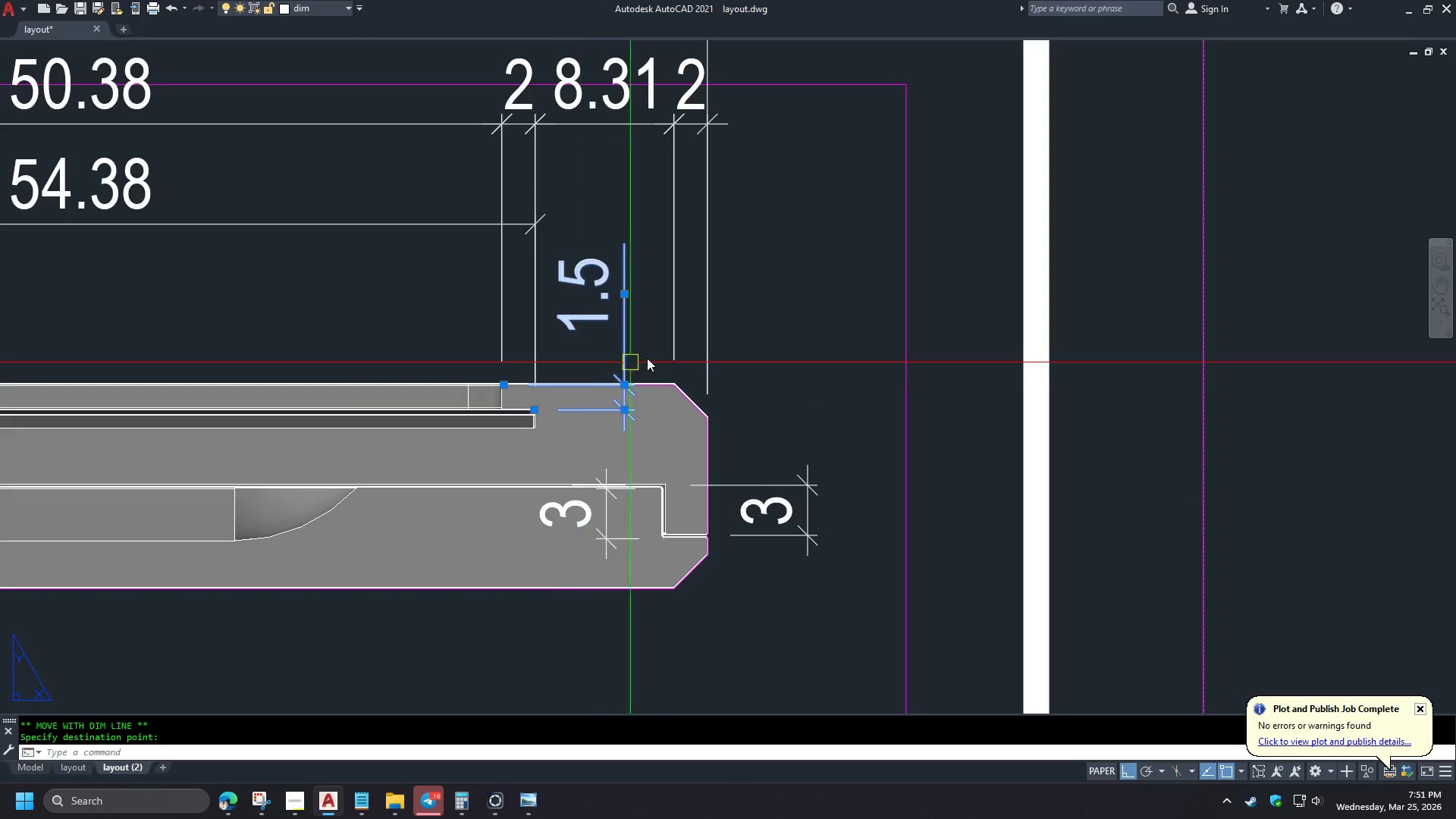 
type(DLI )
 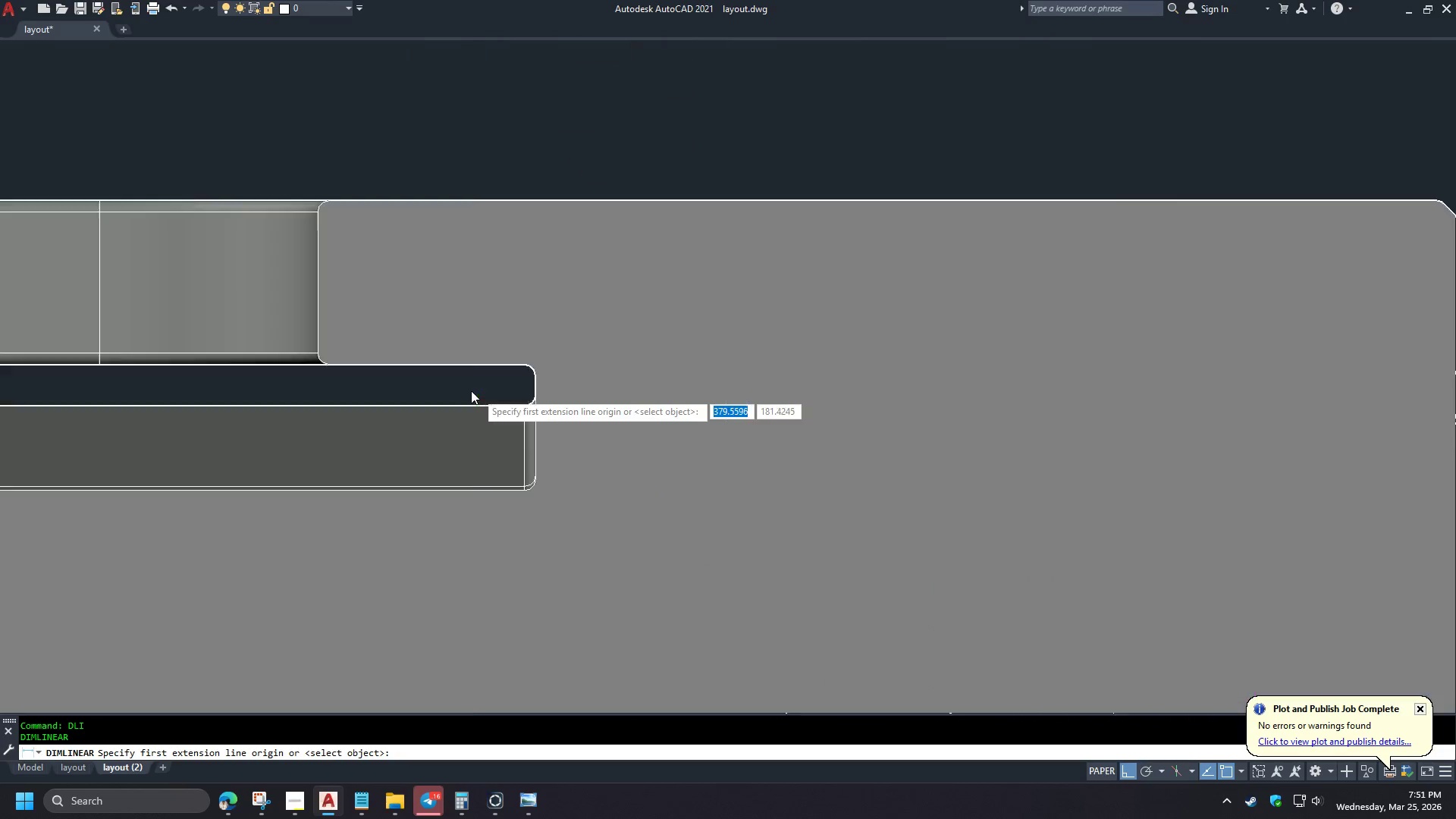 
scroll: coordinate [556, 429], scroll_direction: up, amount: 2.0
 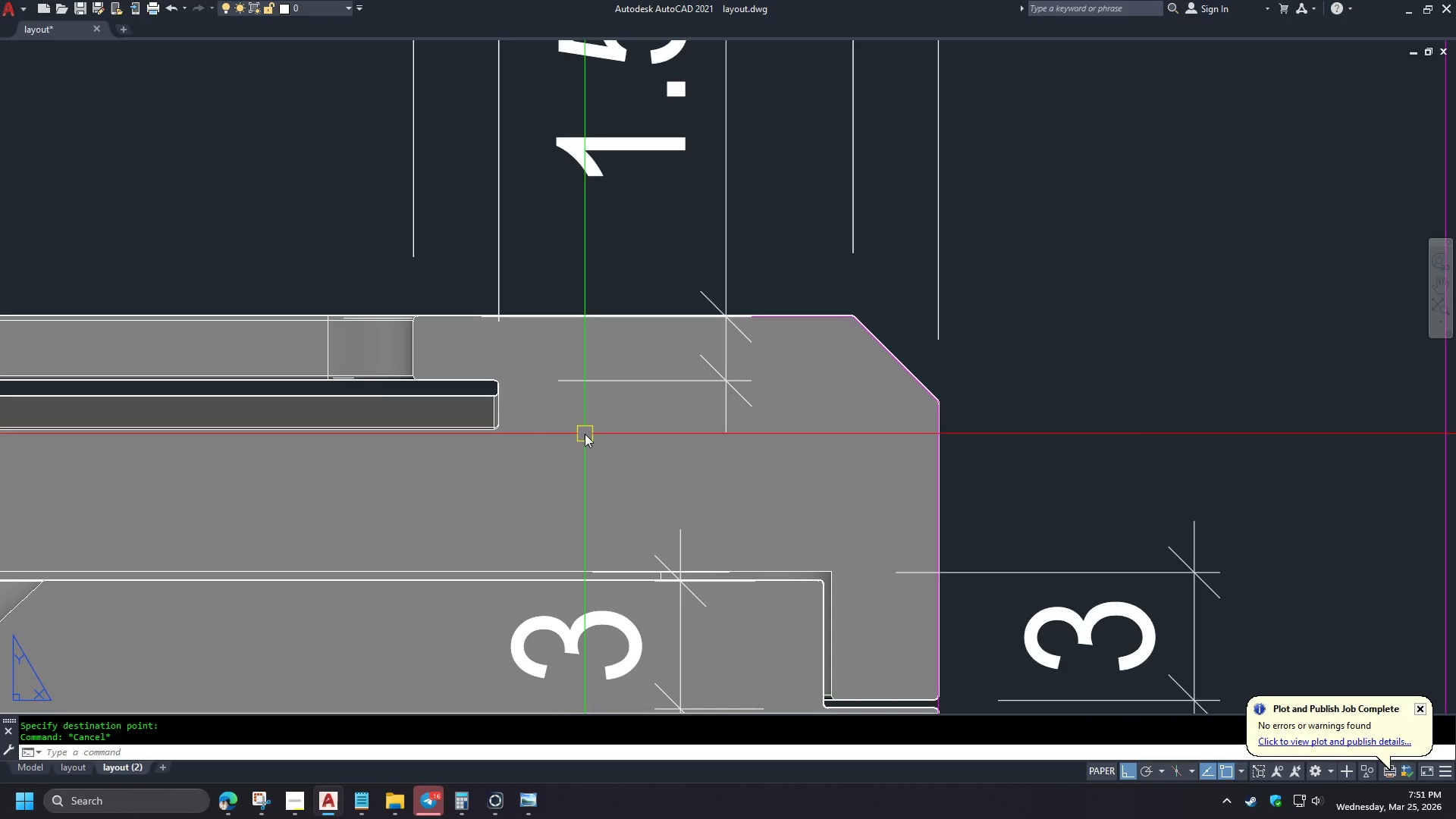 
type(END )
 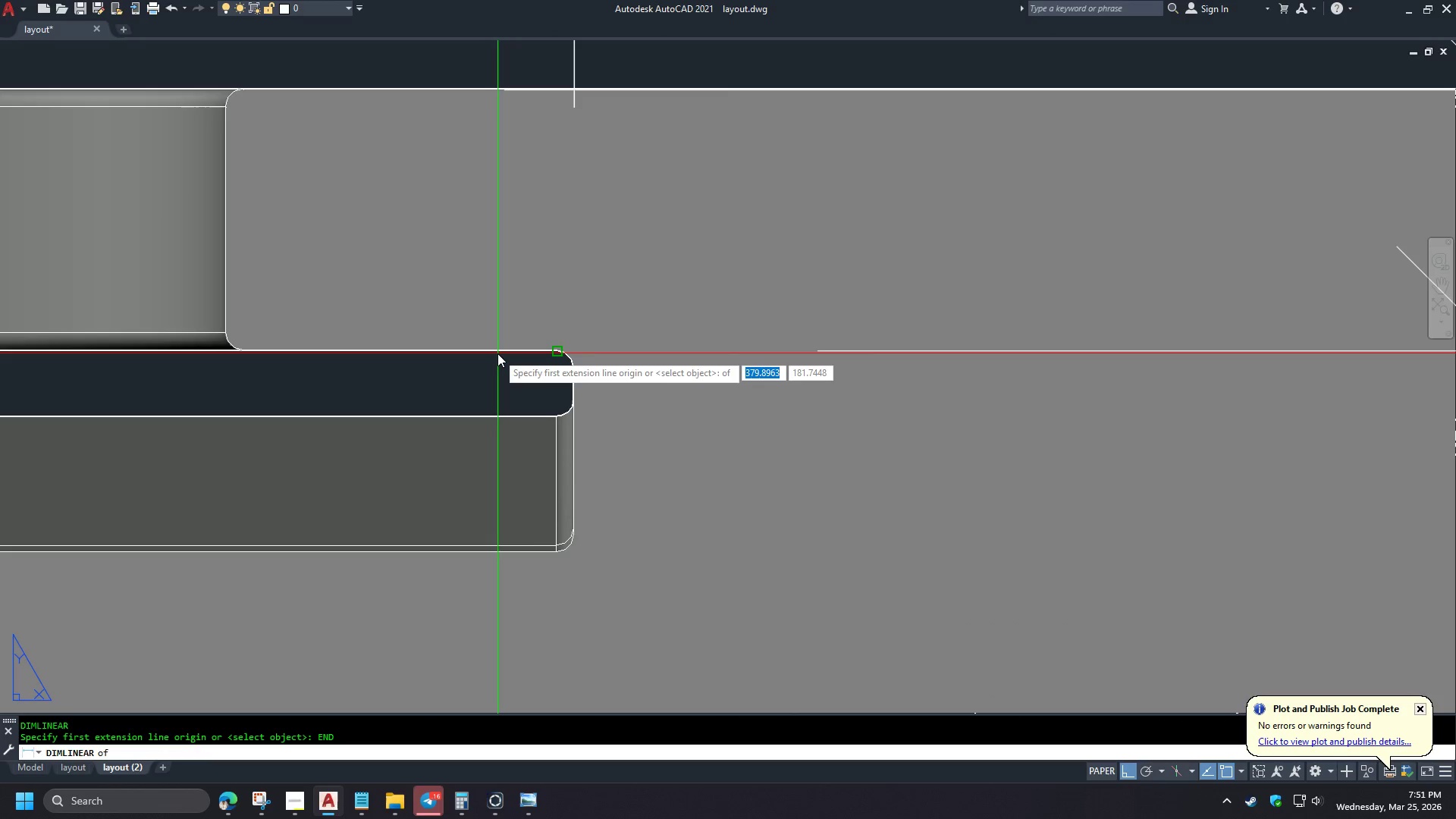 
left_click([497, 353])
 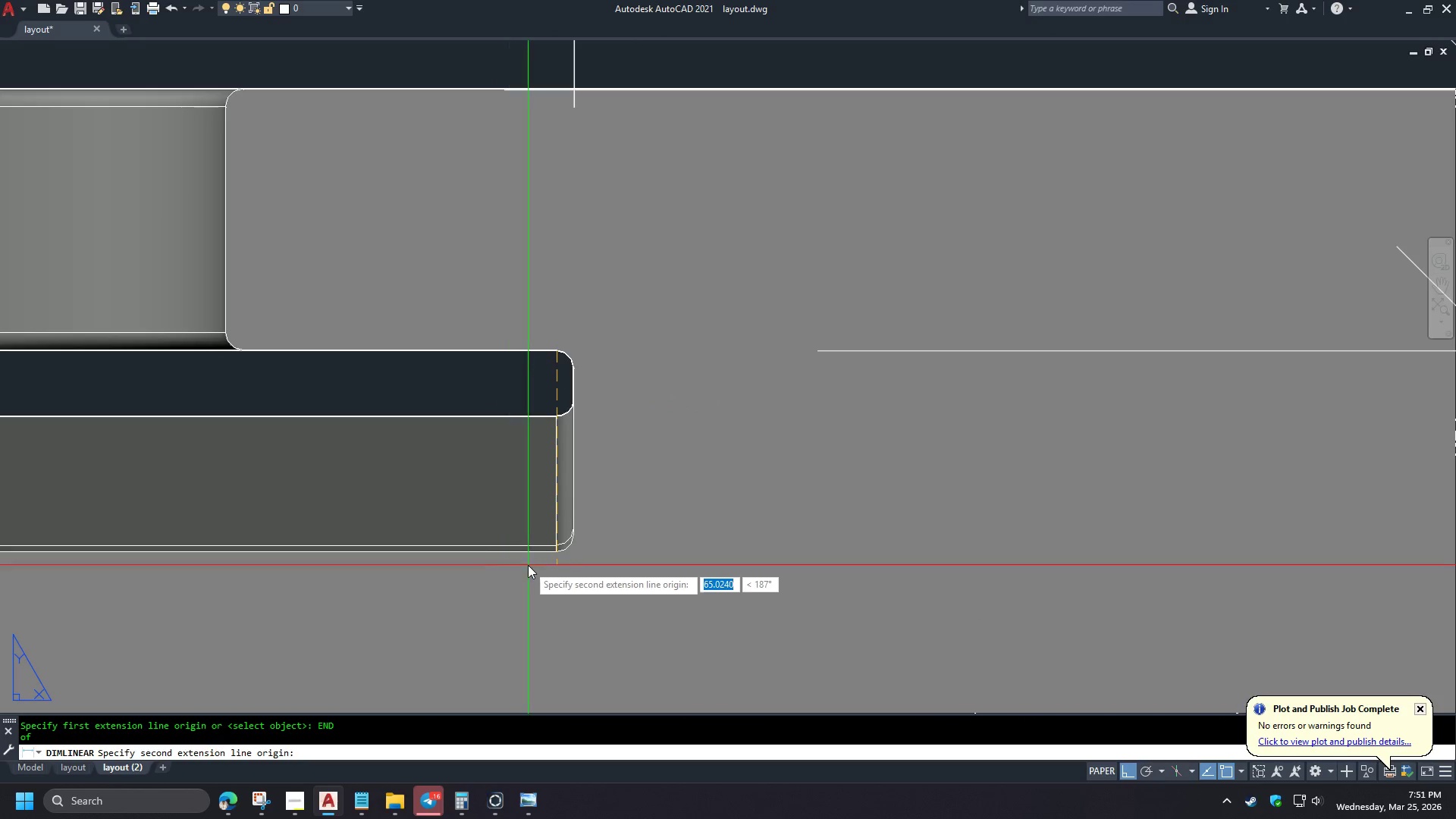 
type(EN)
 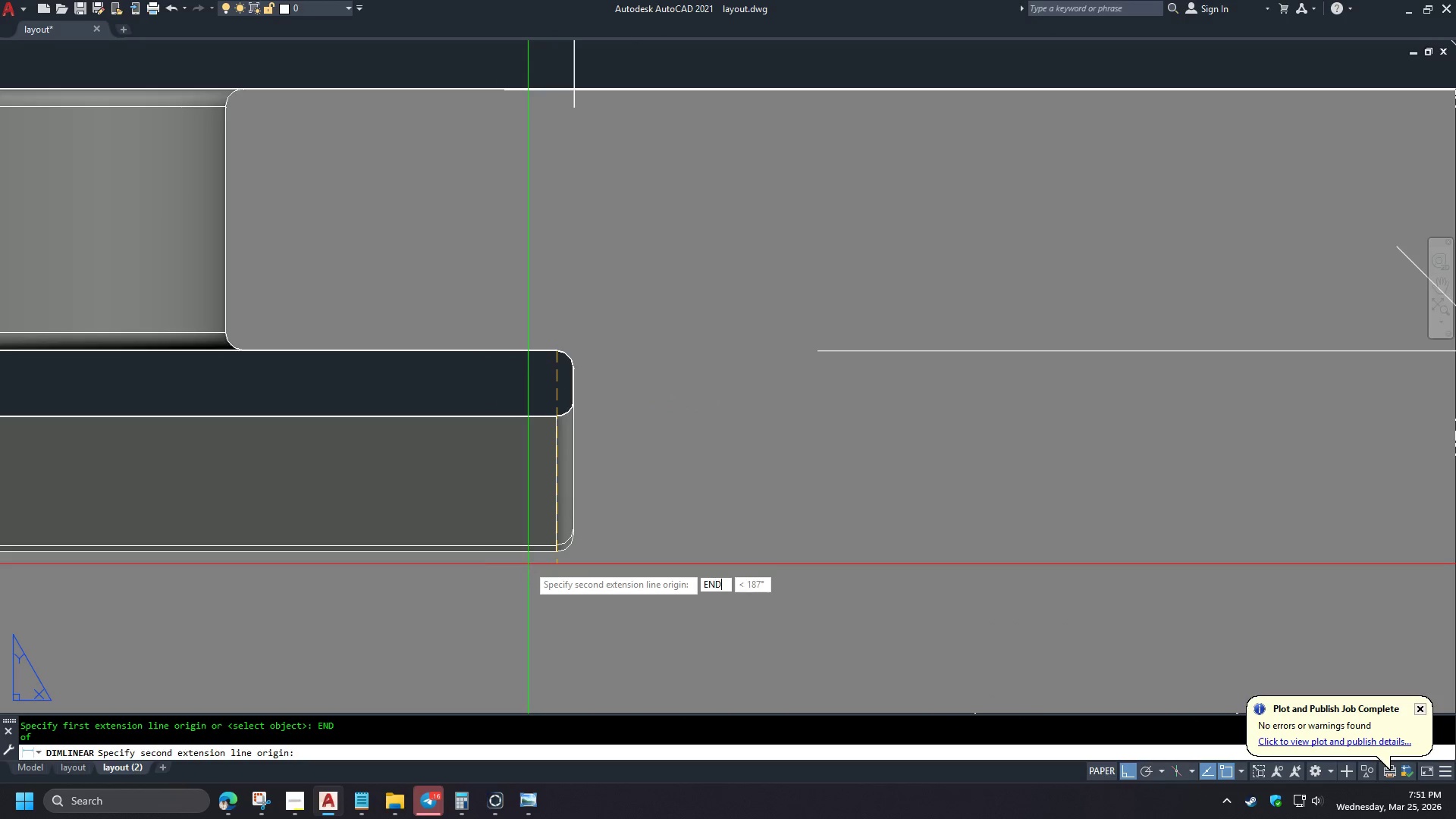 
scroll: coordinate [471, 391], scroll_direction: up, amount: 3.0
 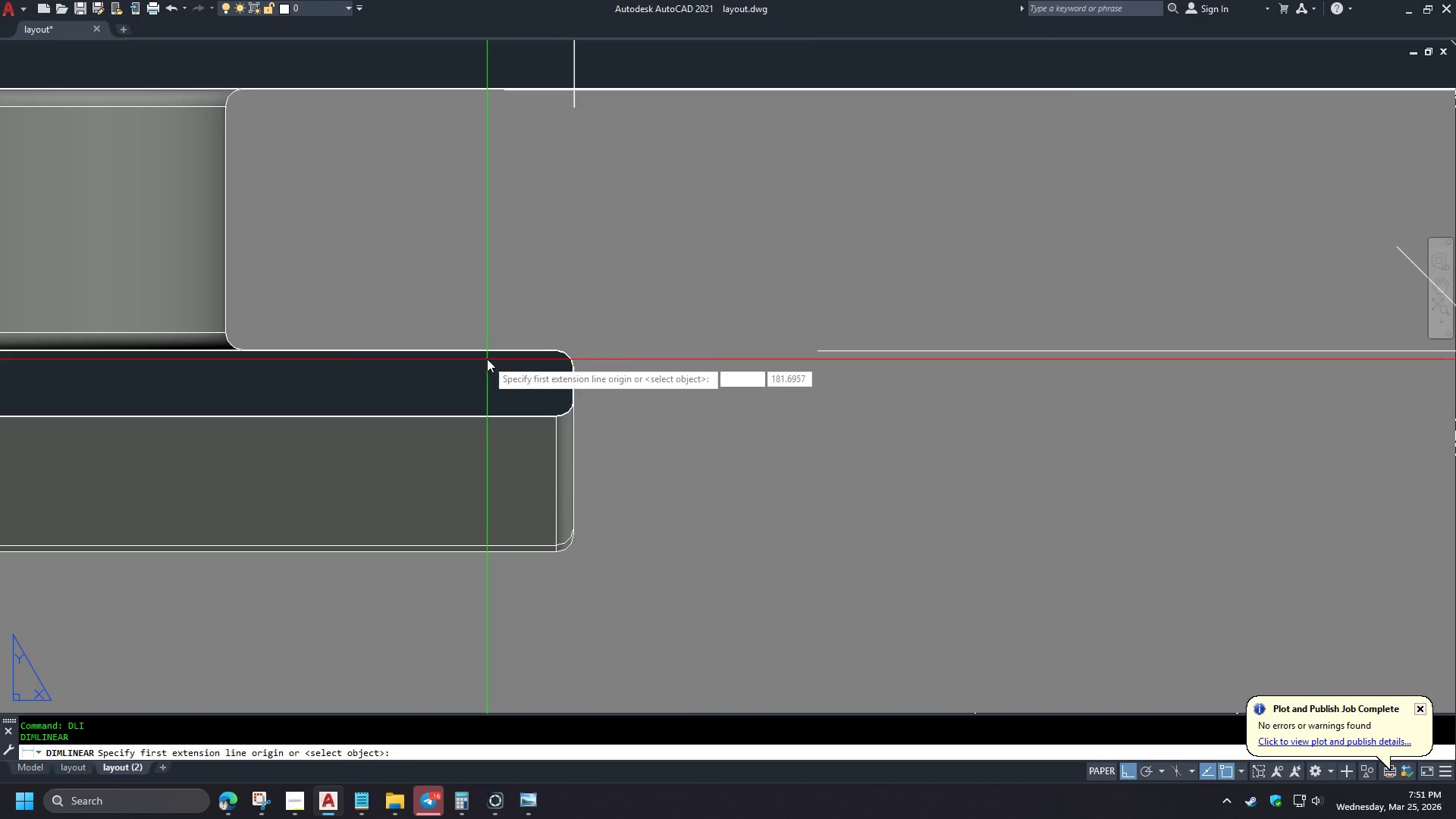 
key(D)
 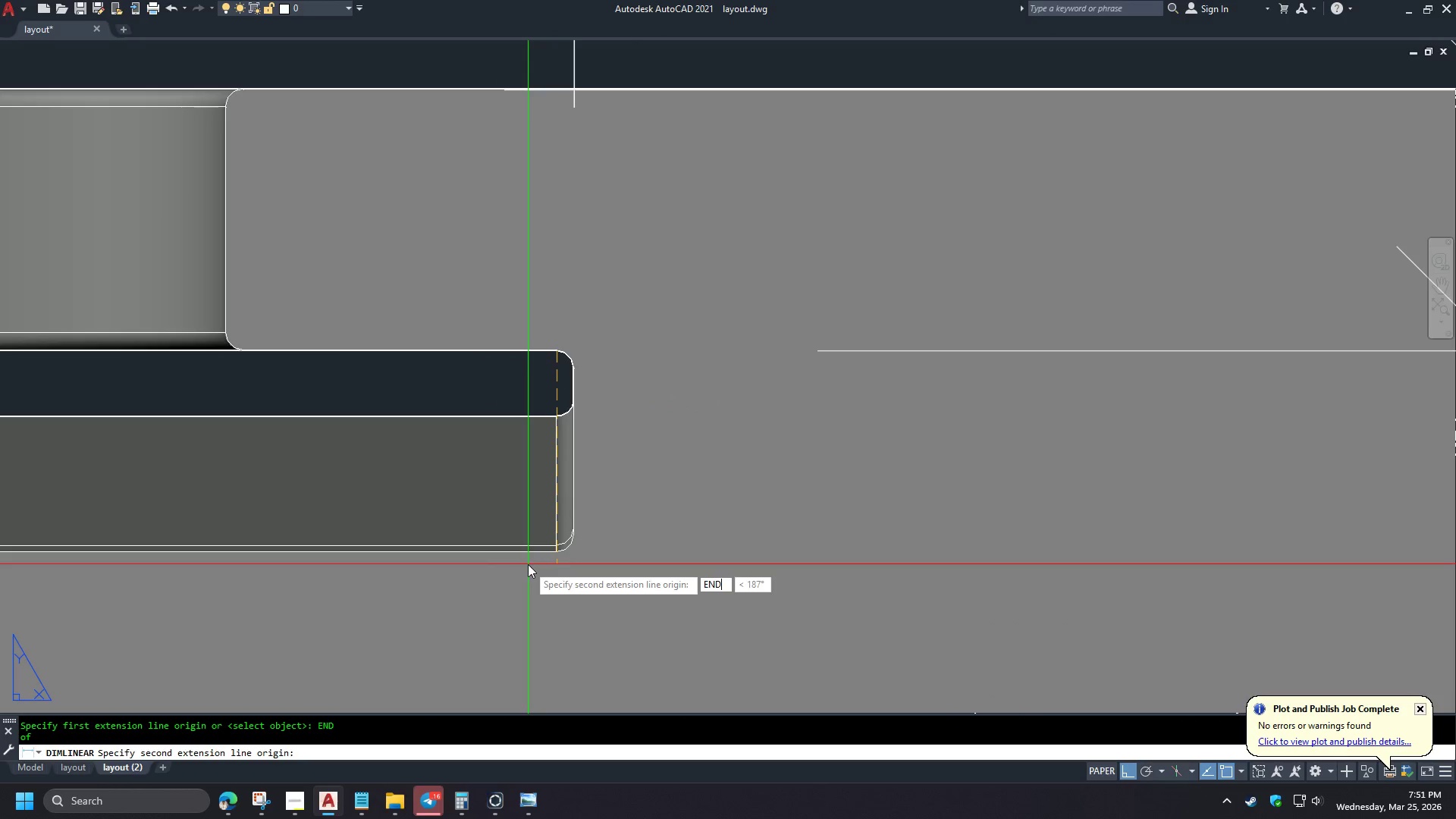 
key(Space)
 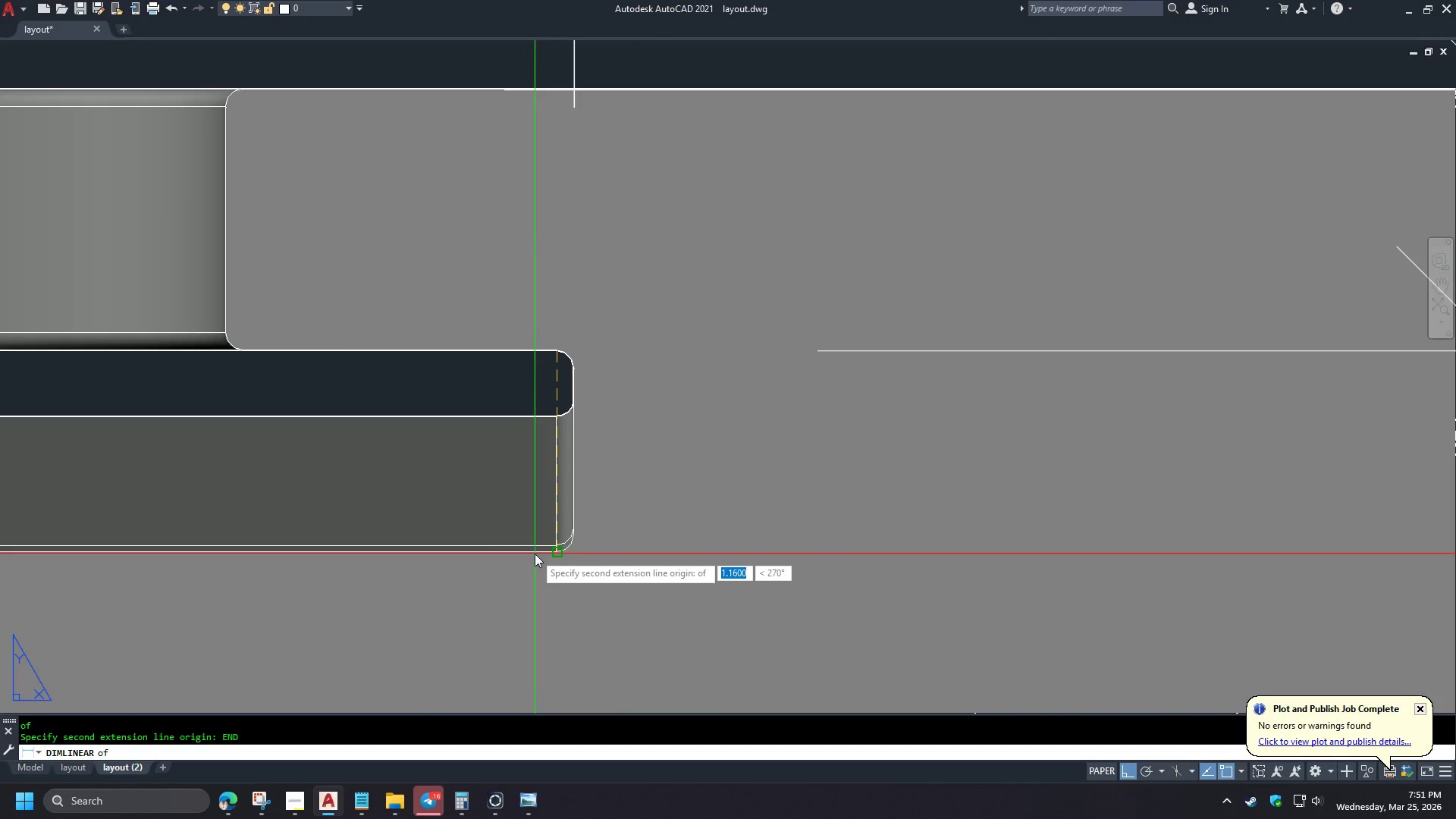 
left_click([535, 554])
 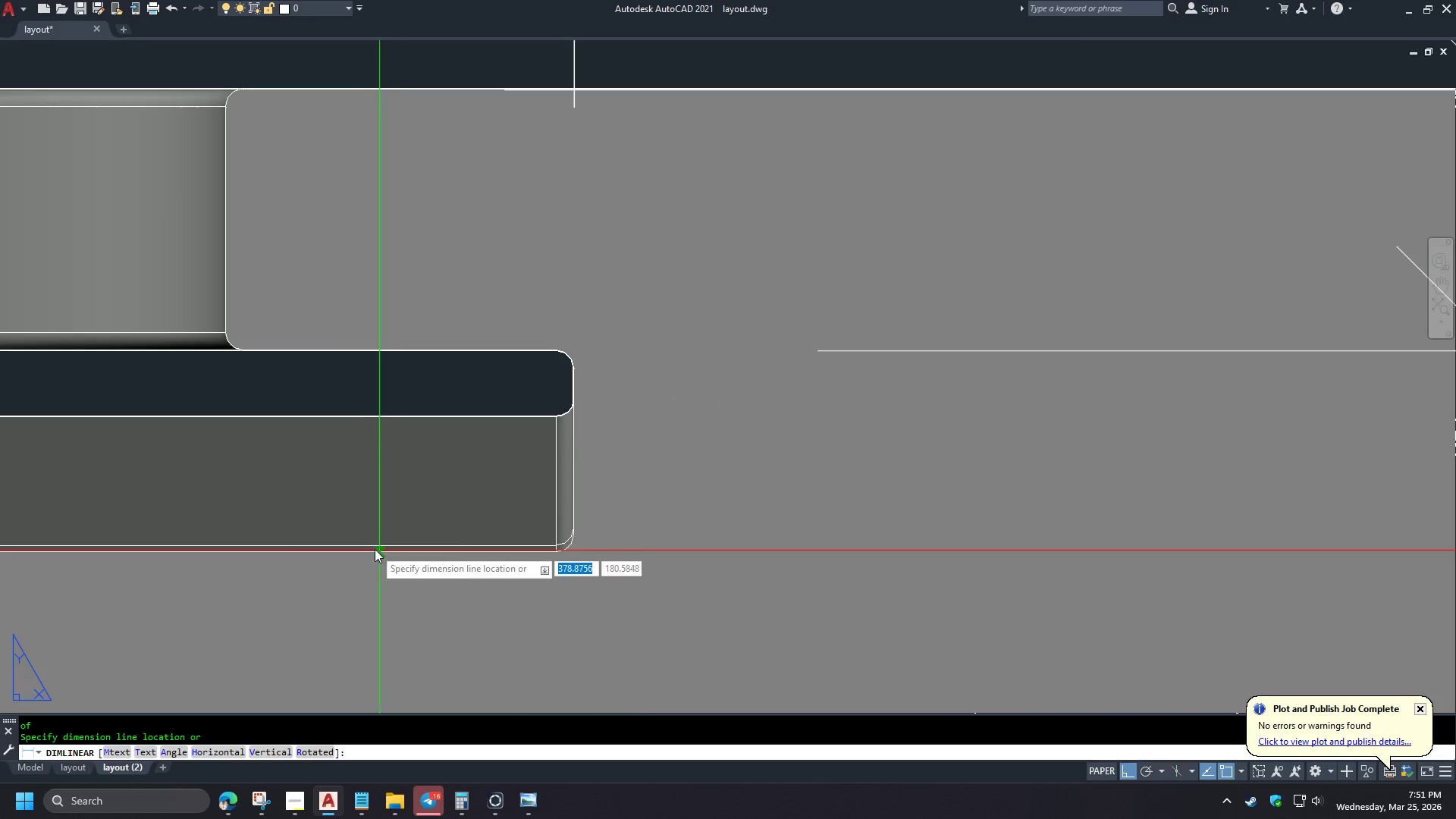 
scroll: coordinate [665, 572], scroll_direction: down, amount: 9.0
 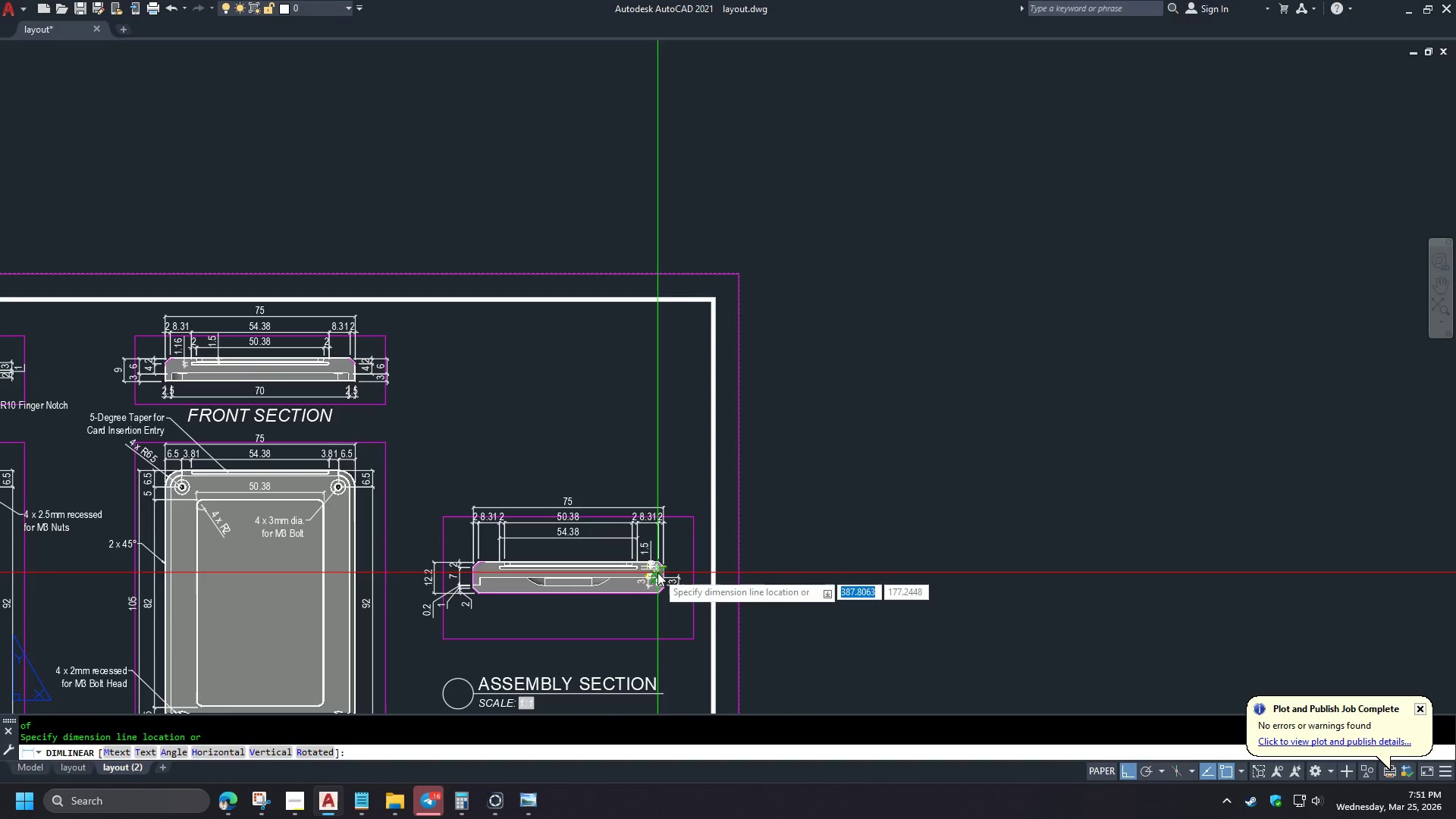 
scroll: coordinate [654, 573], scroll_direction: up, amount: 5.0
 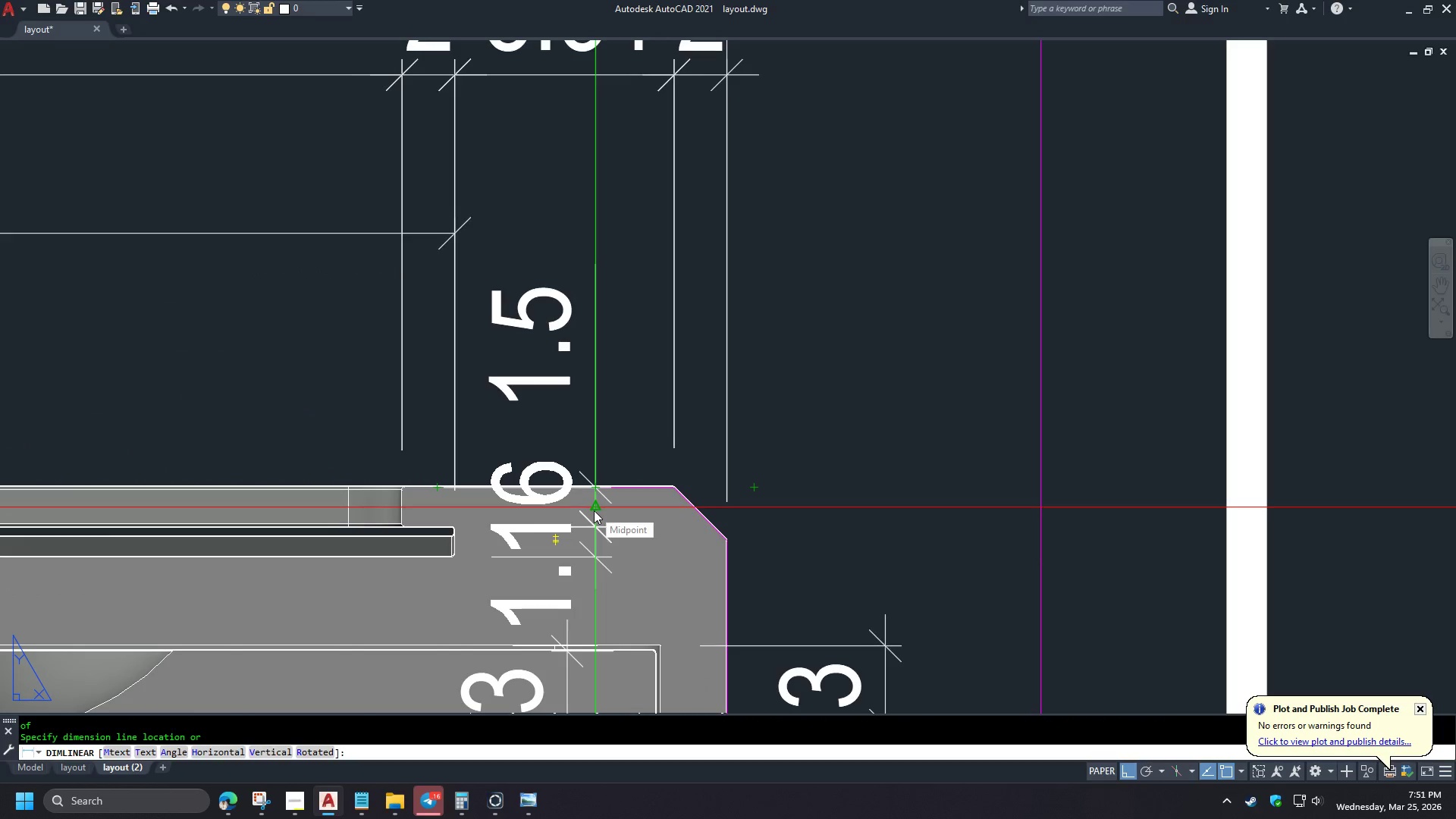 
wait(7.65)
 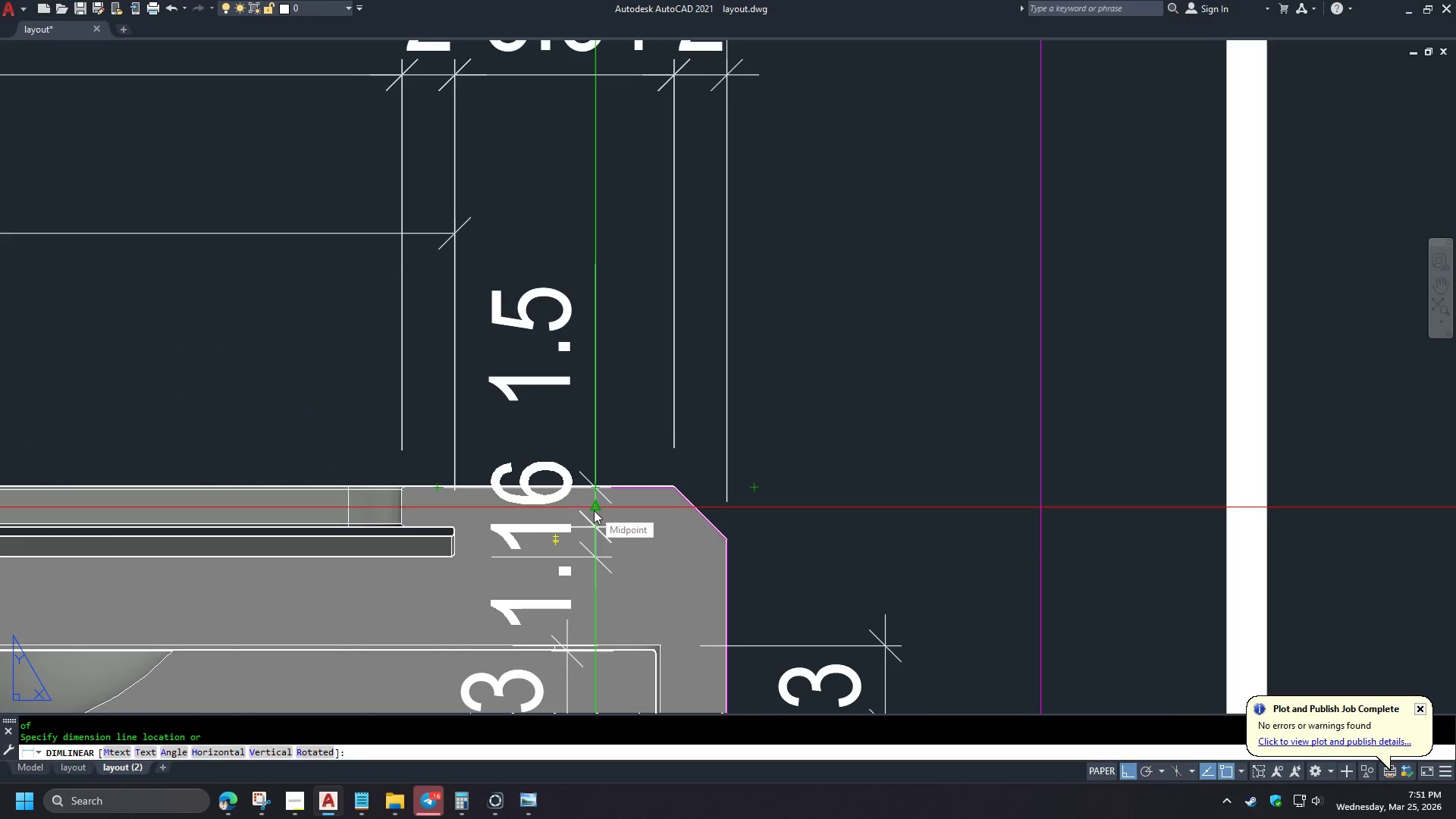 
scroll: coordinate [305, 510], scroll_direction: up, amount: 1.0
 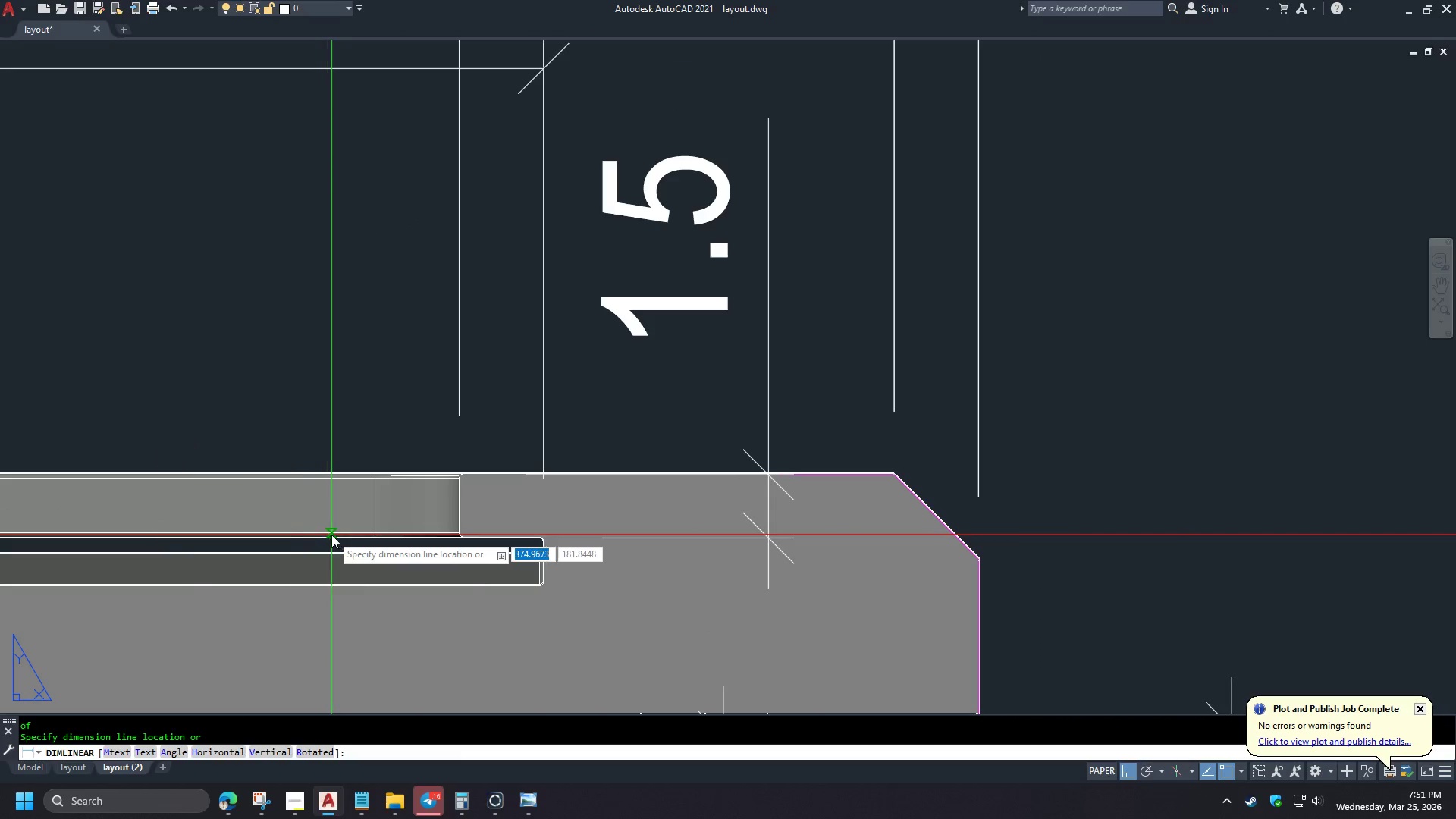 
left_click([331, 535])
 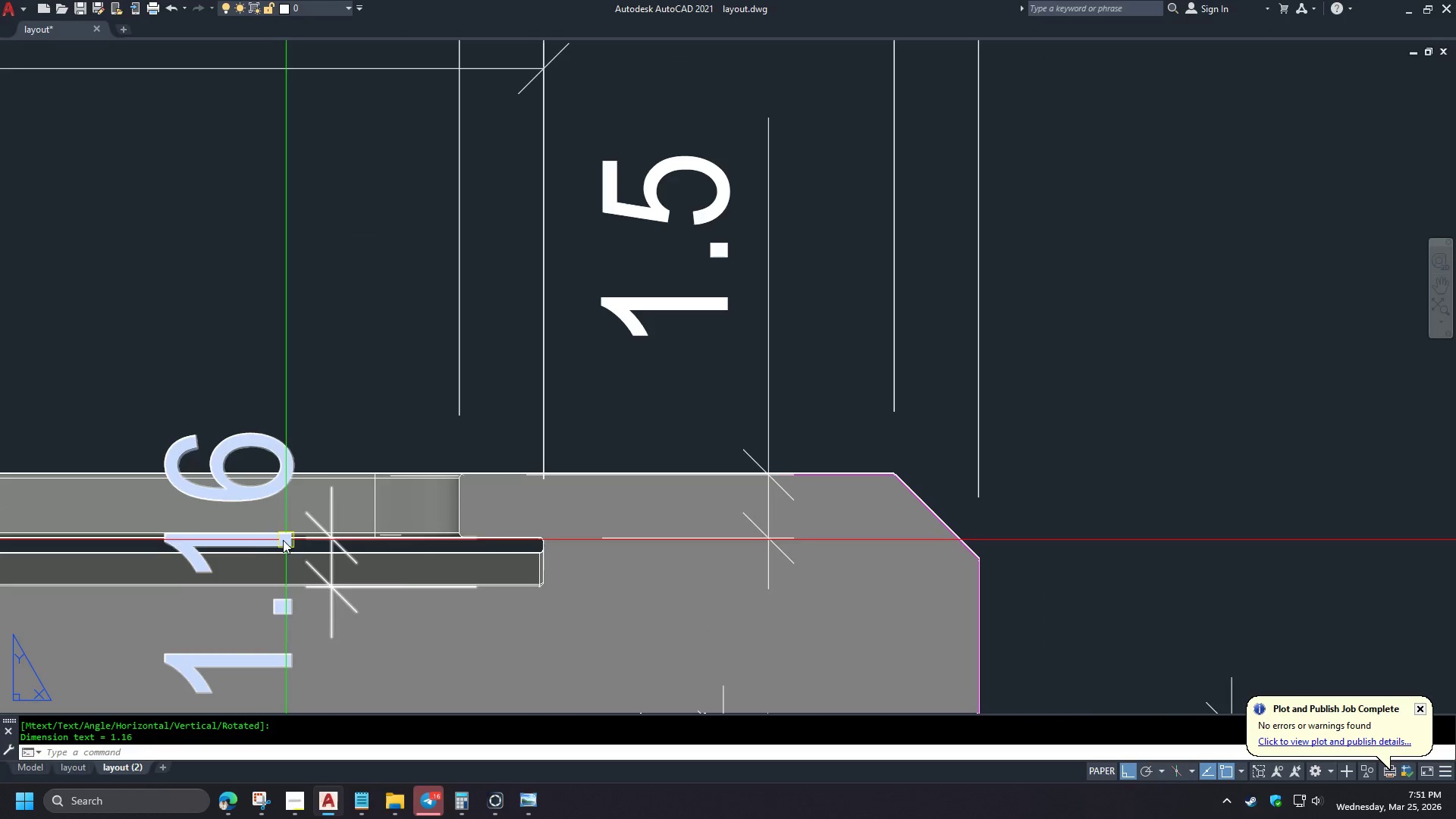 
left_click([275, 538])
 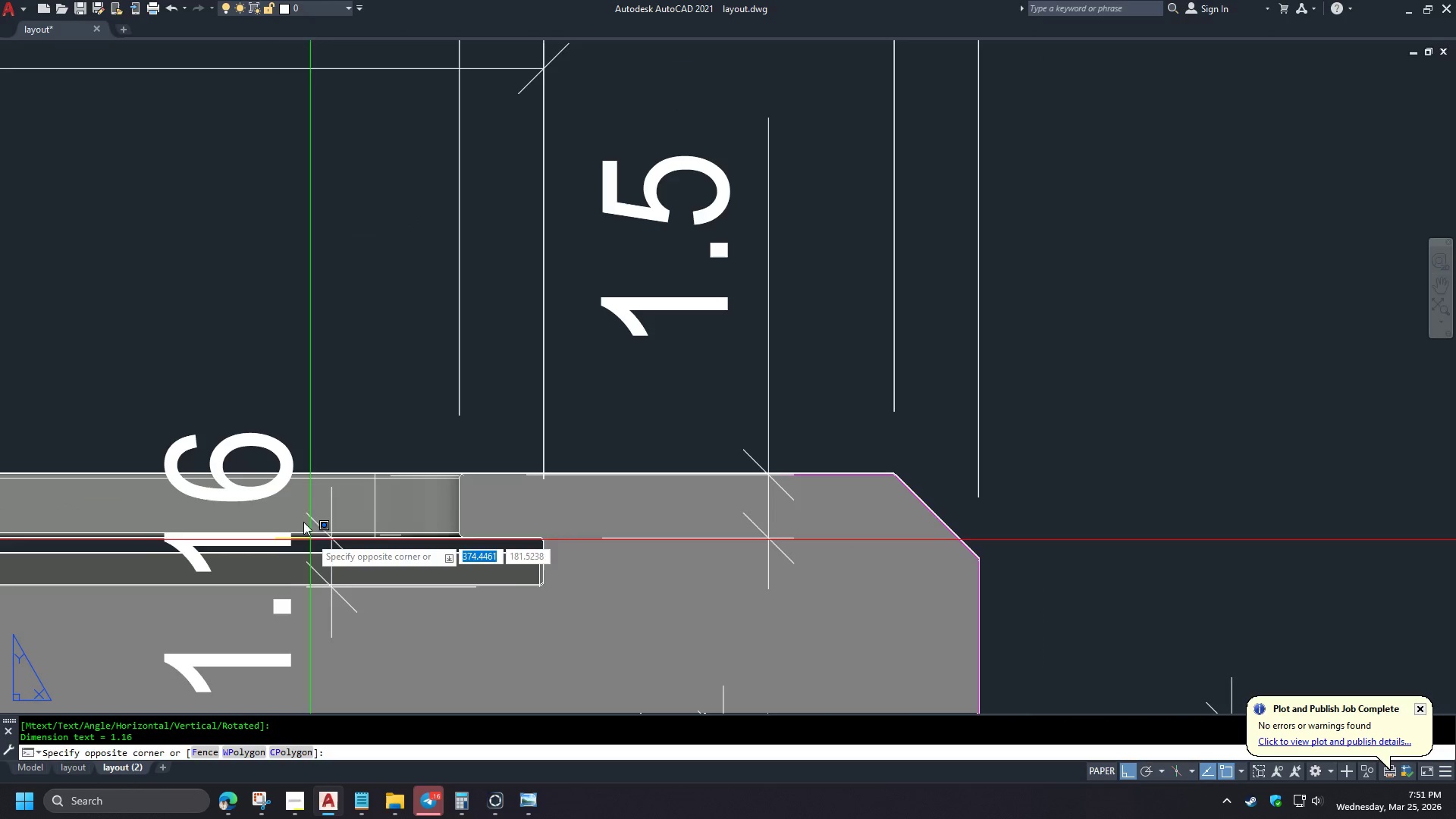 
key(Escape)
 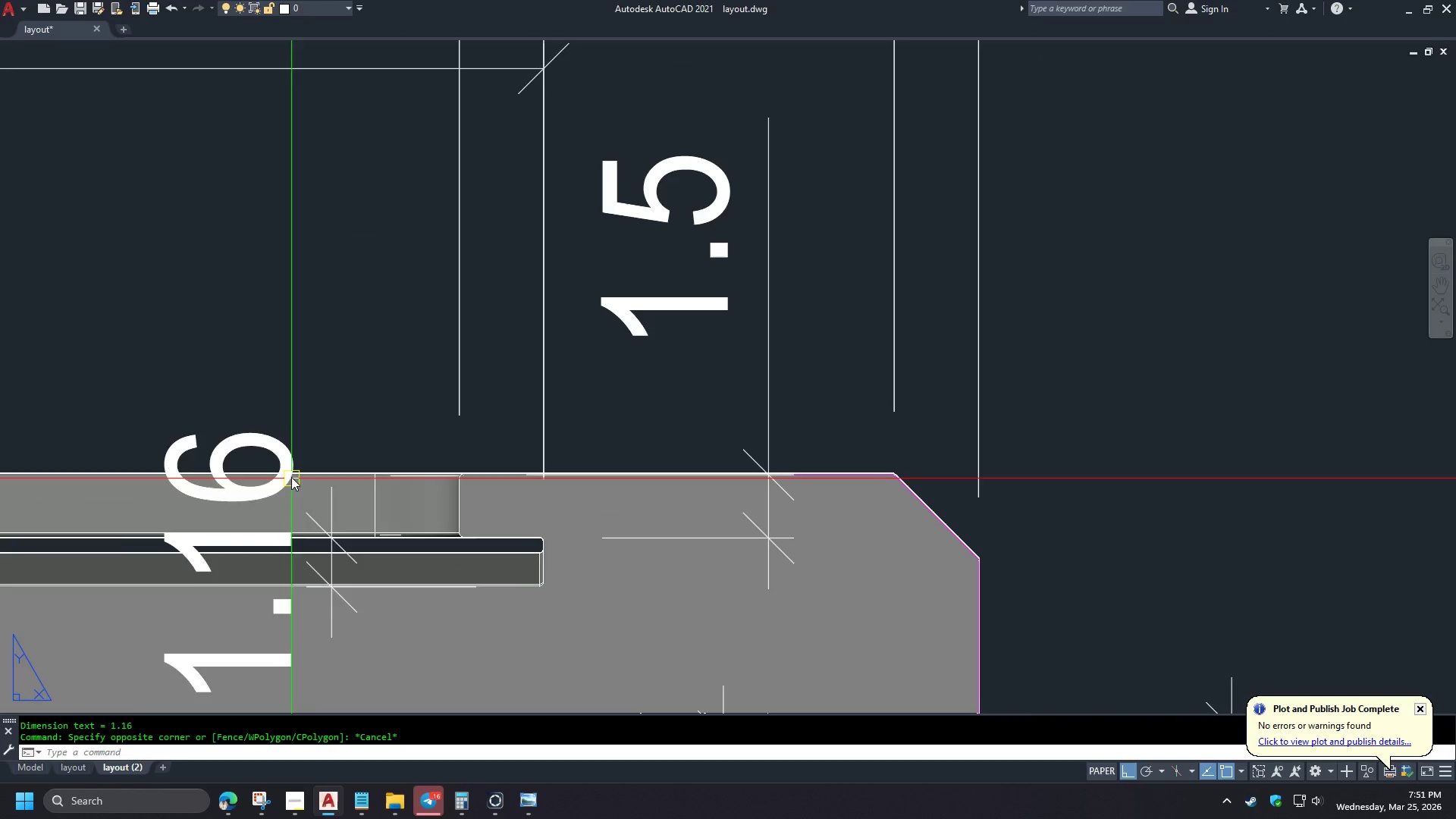 
key(Escape)
 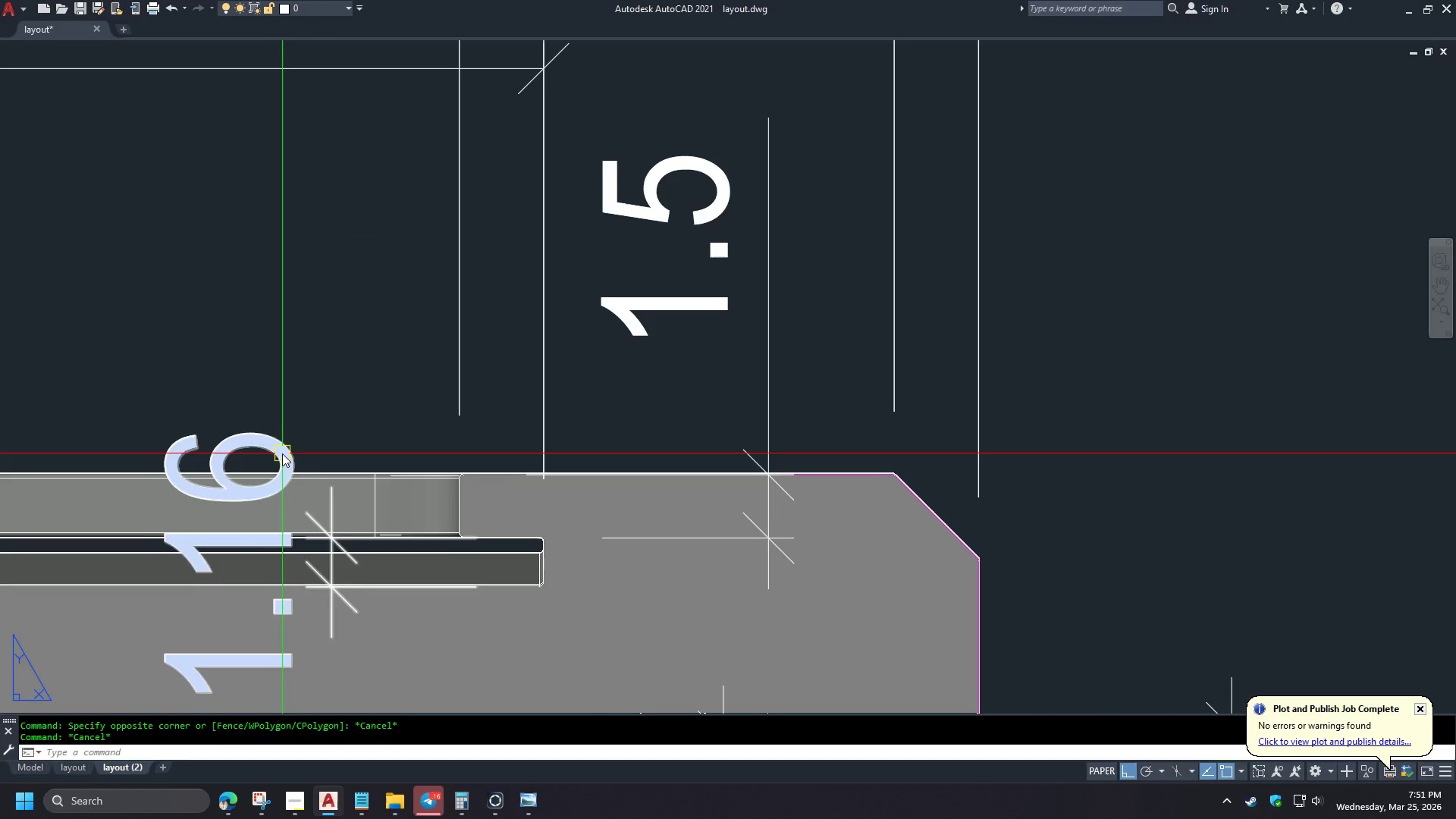 
left_click([282, 453])
 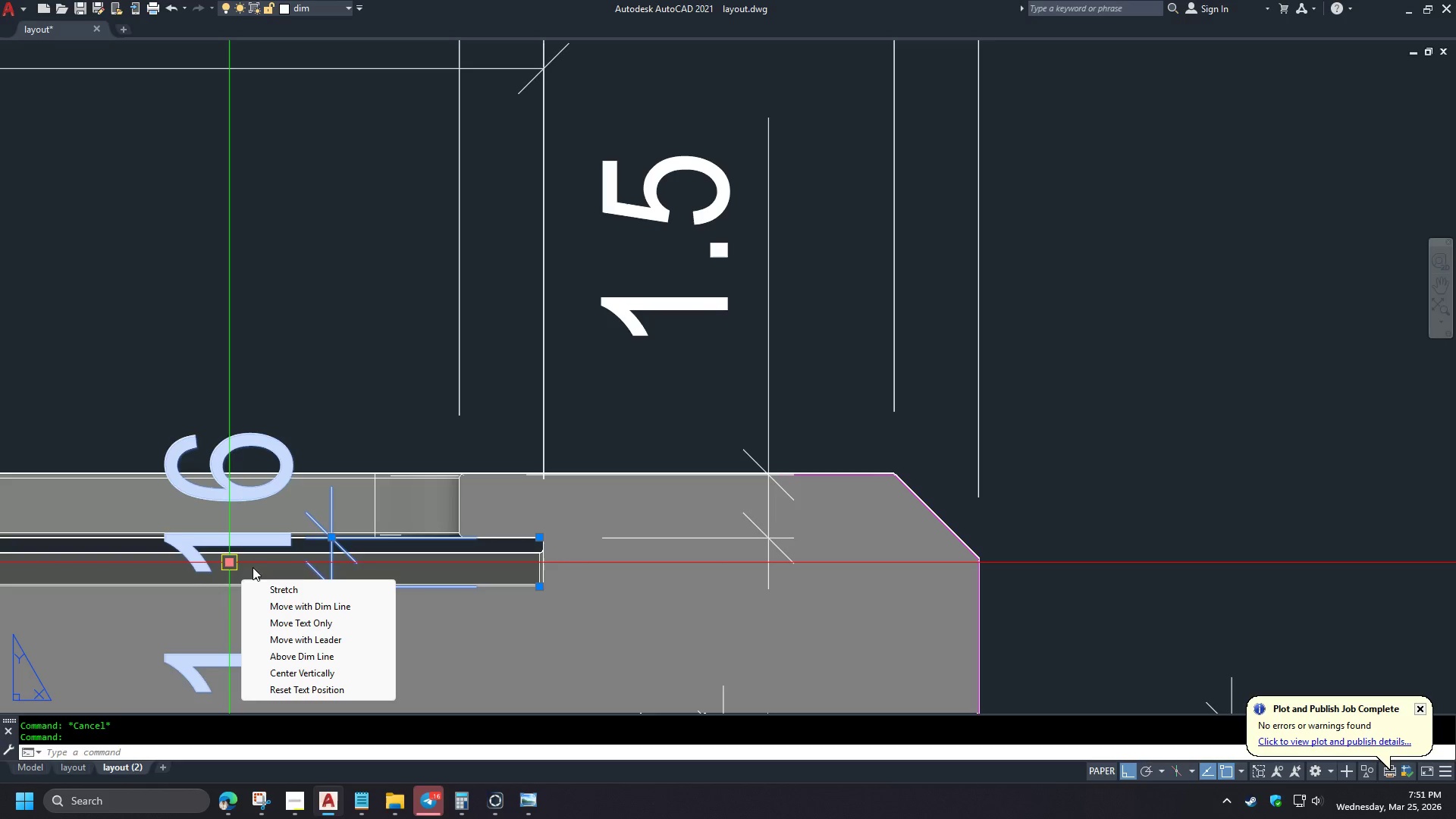 
left_click([322, 605])
 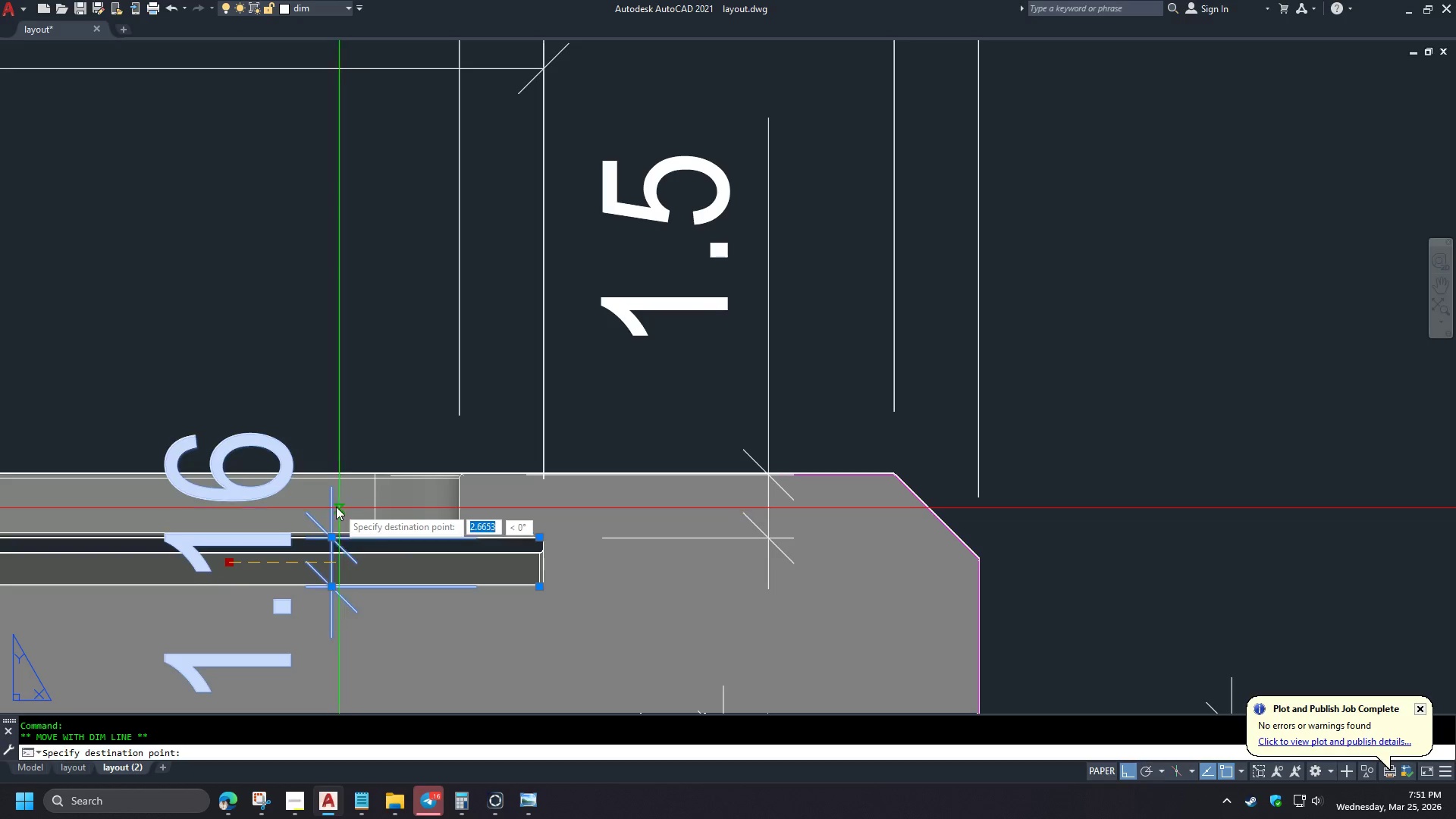 
mouse_move([238, 564])
 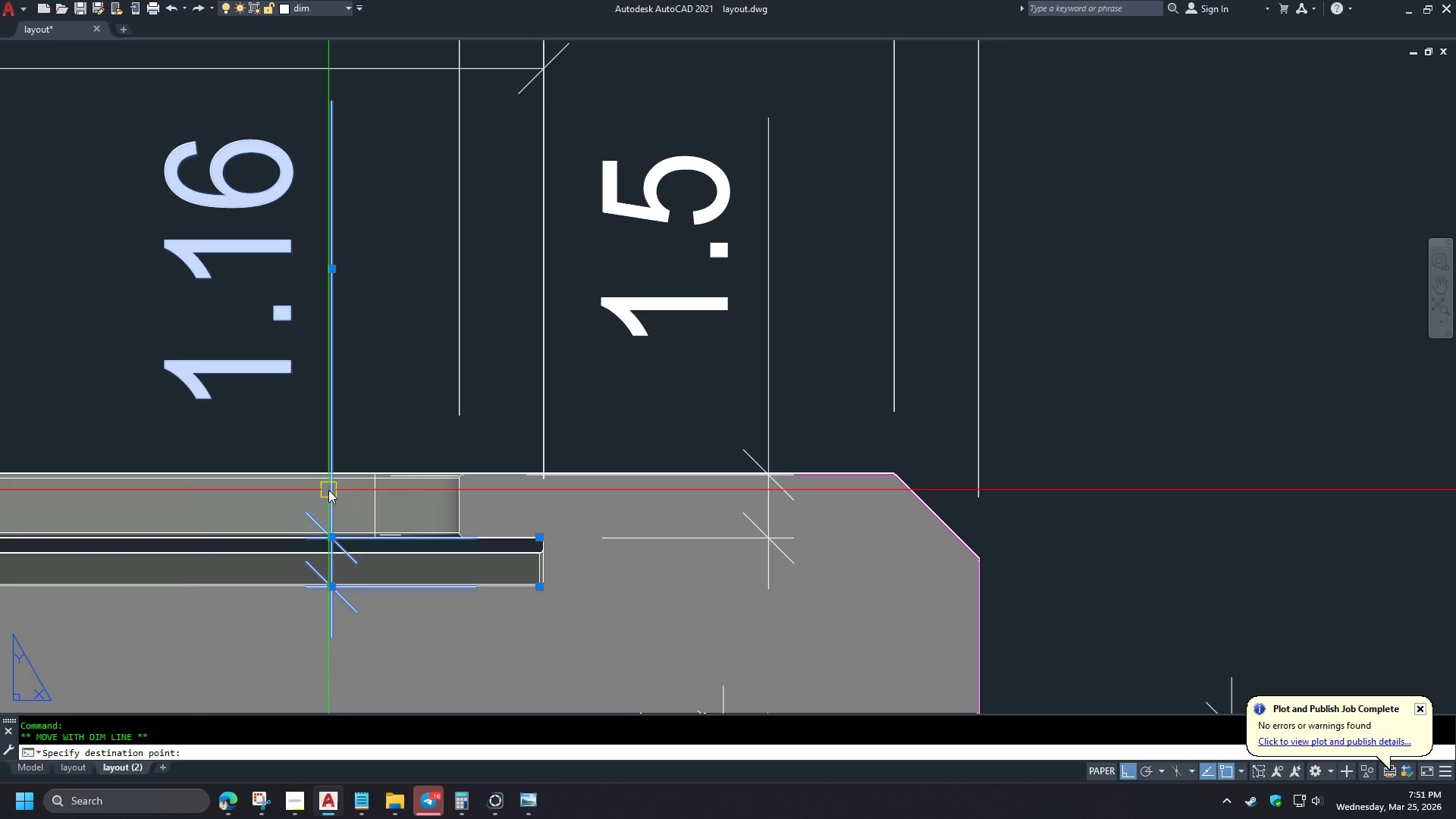 
left_click([328, 490])
 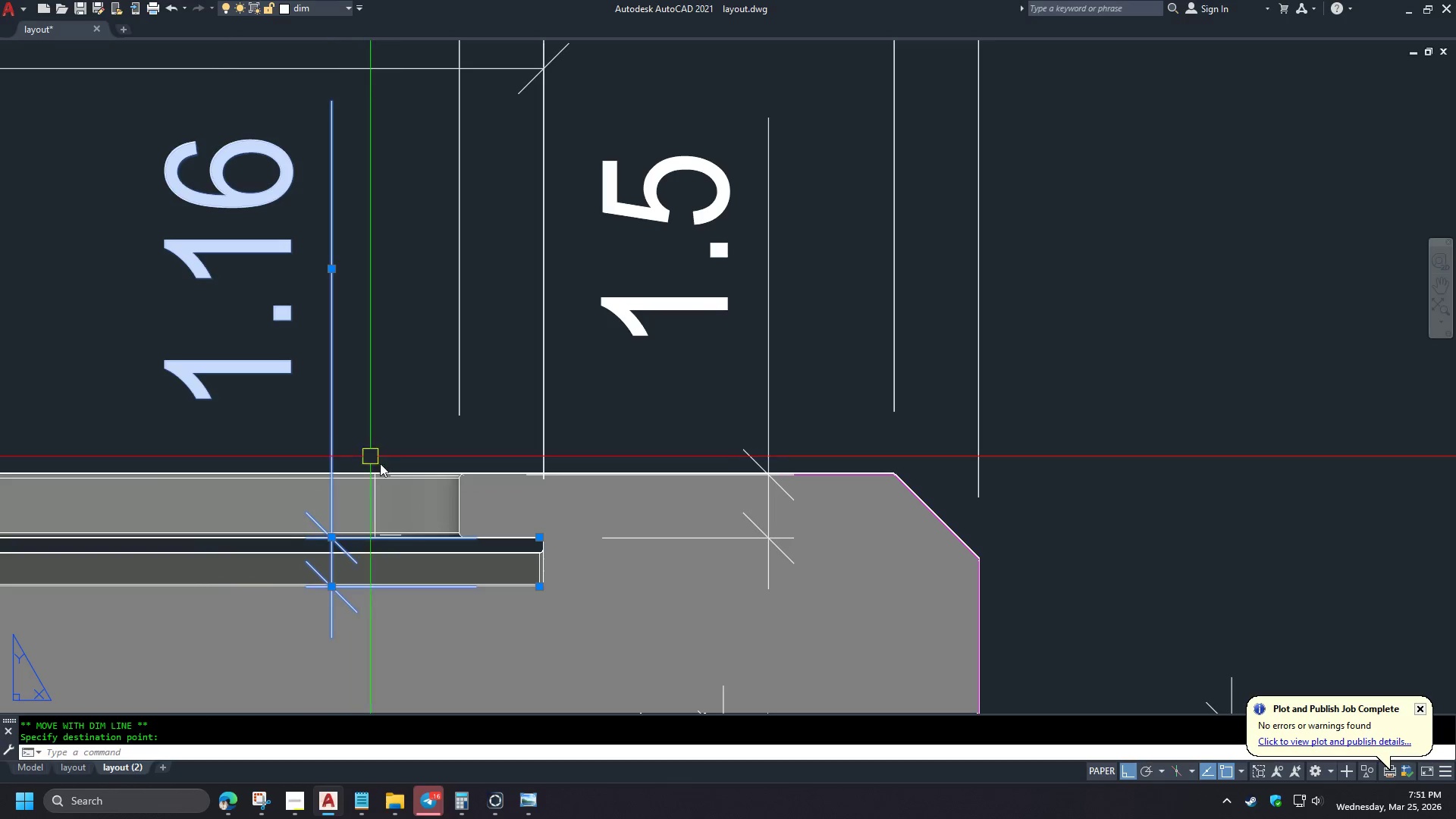 
key(Escape)
 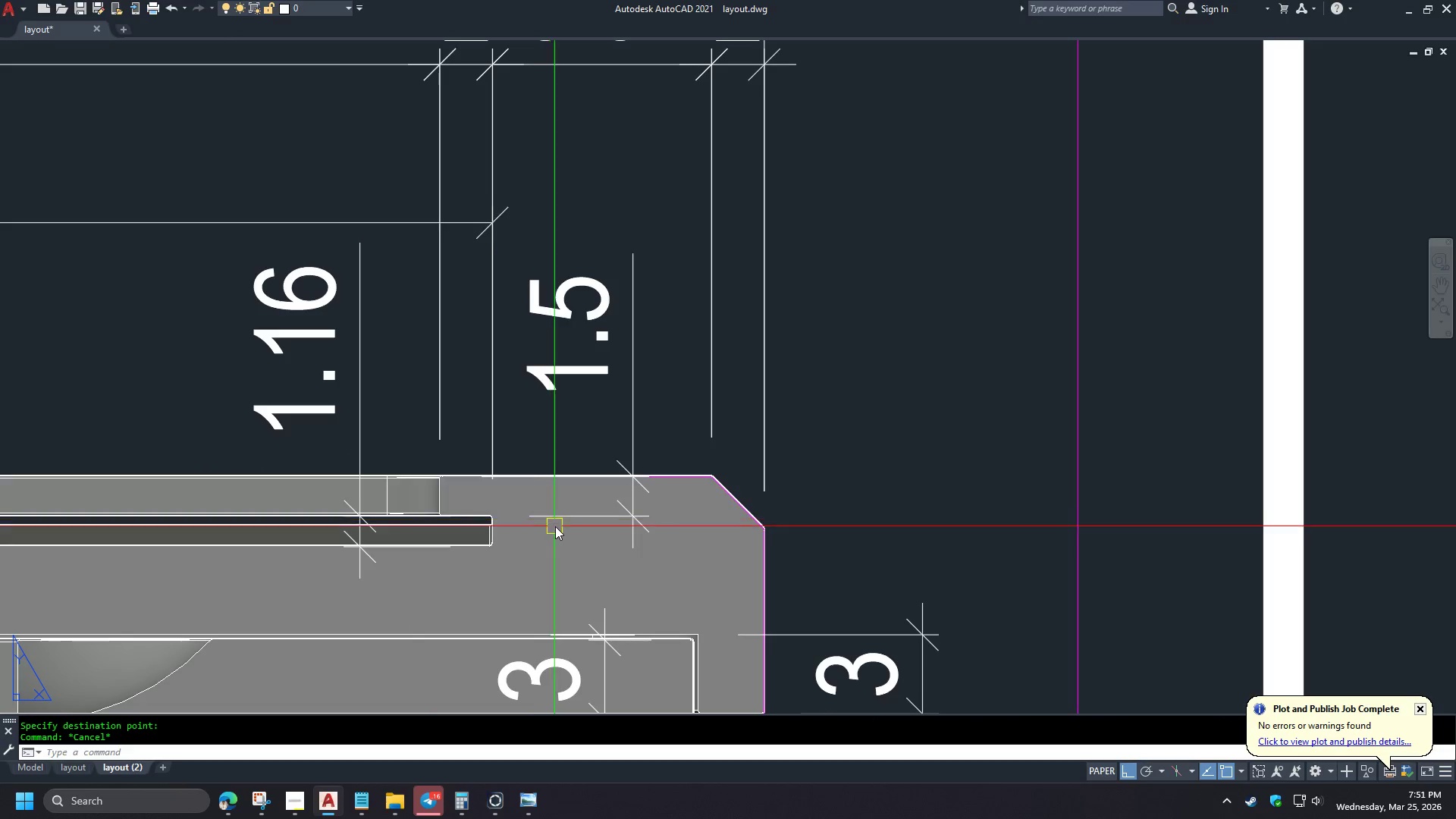 
scroll: coordinate [585, 529], scroll_direction: down, amount: 3.0
 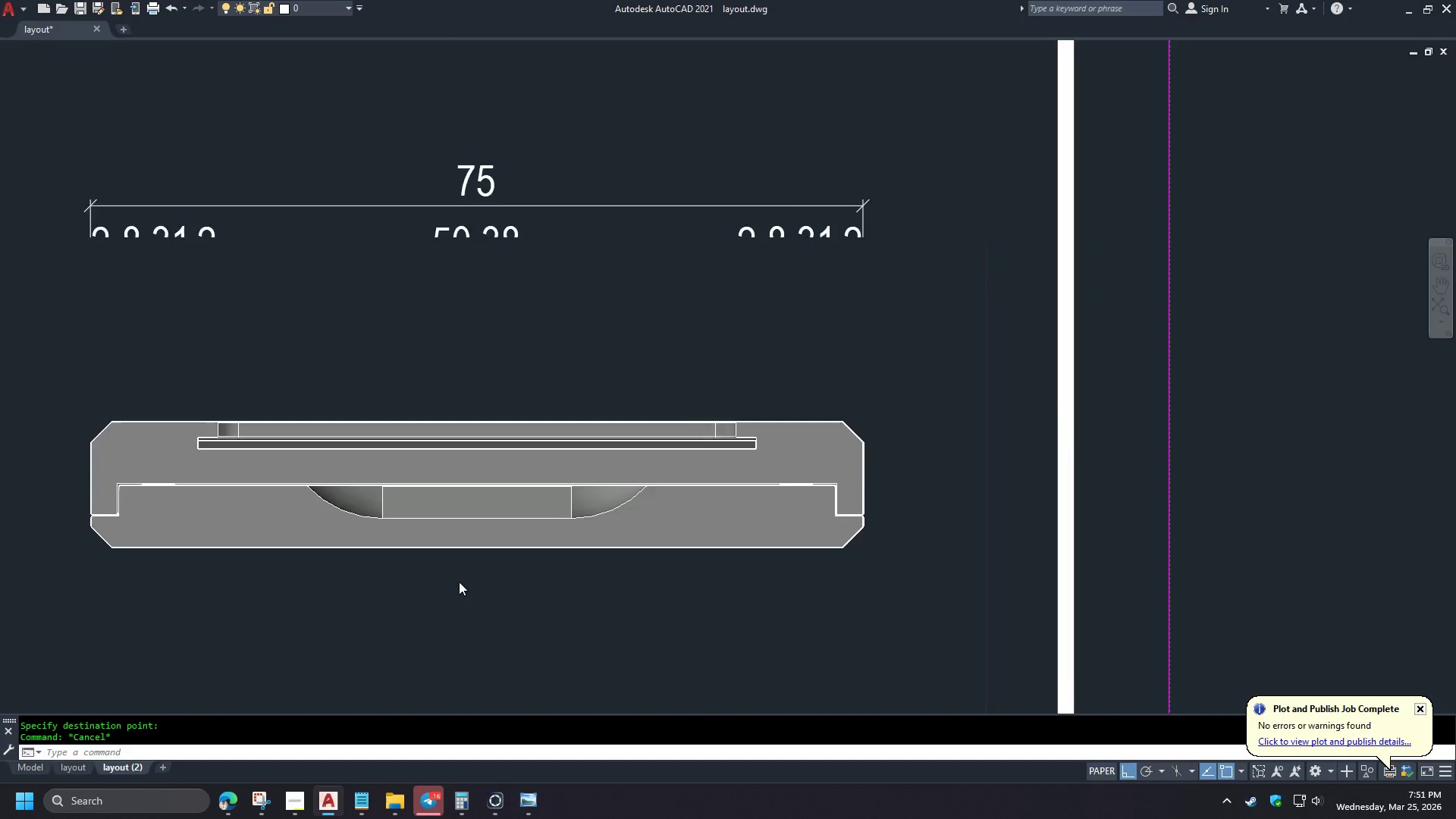 
type(DLI)
 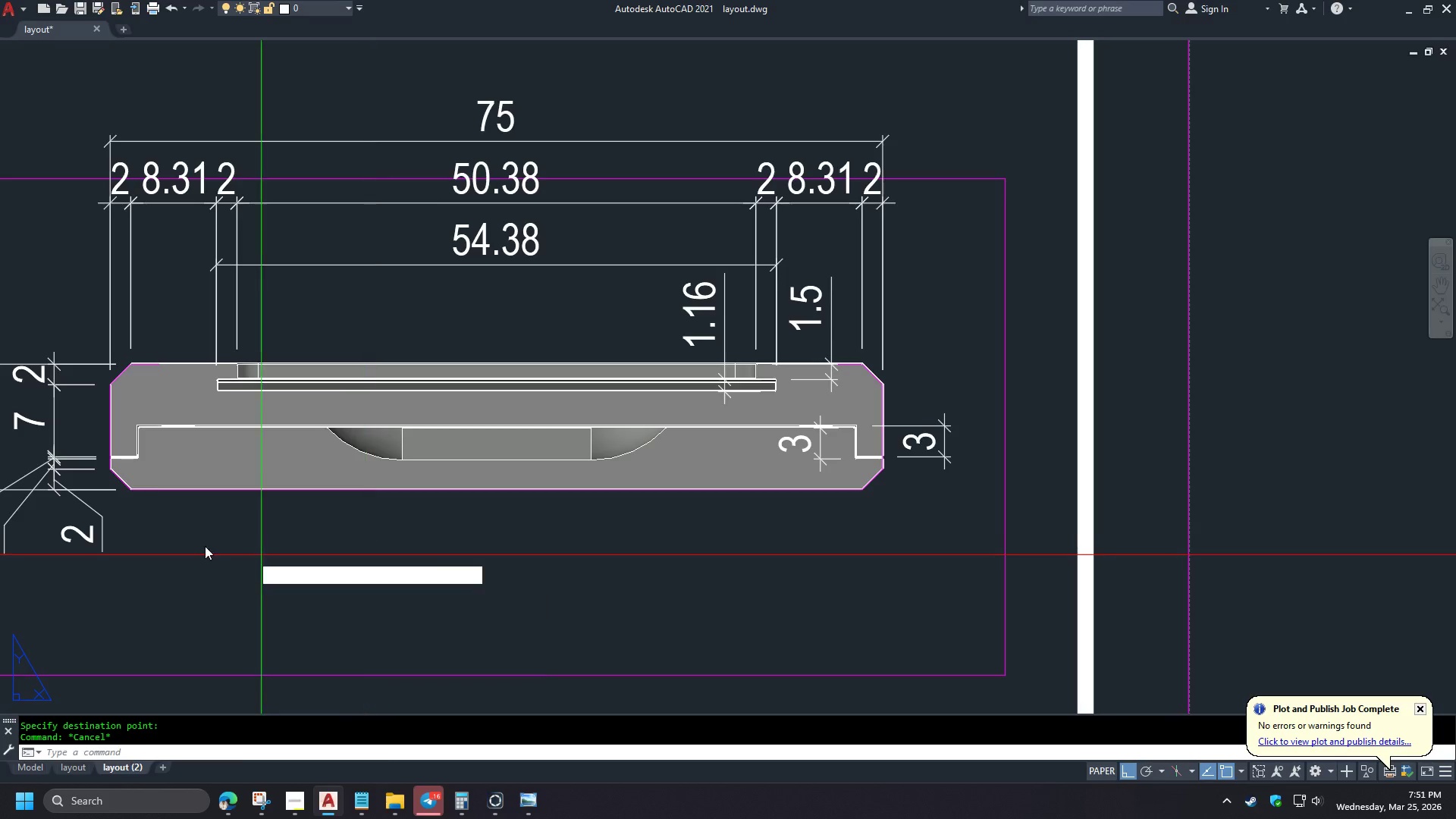 
key(Space)
 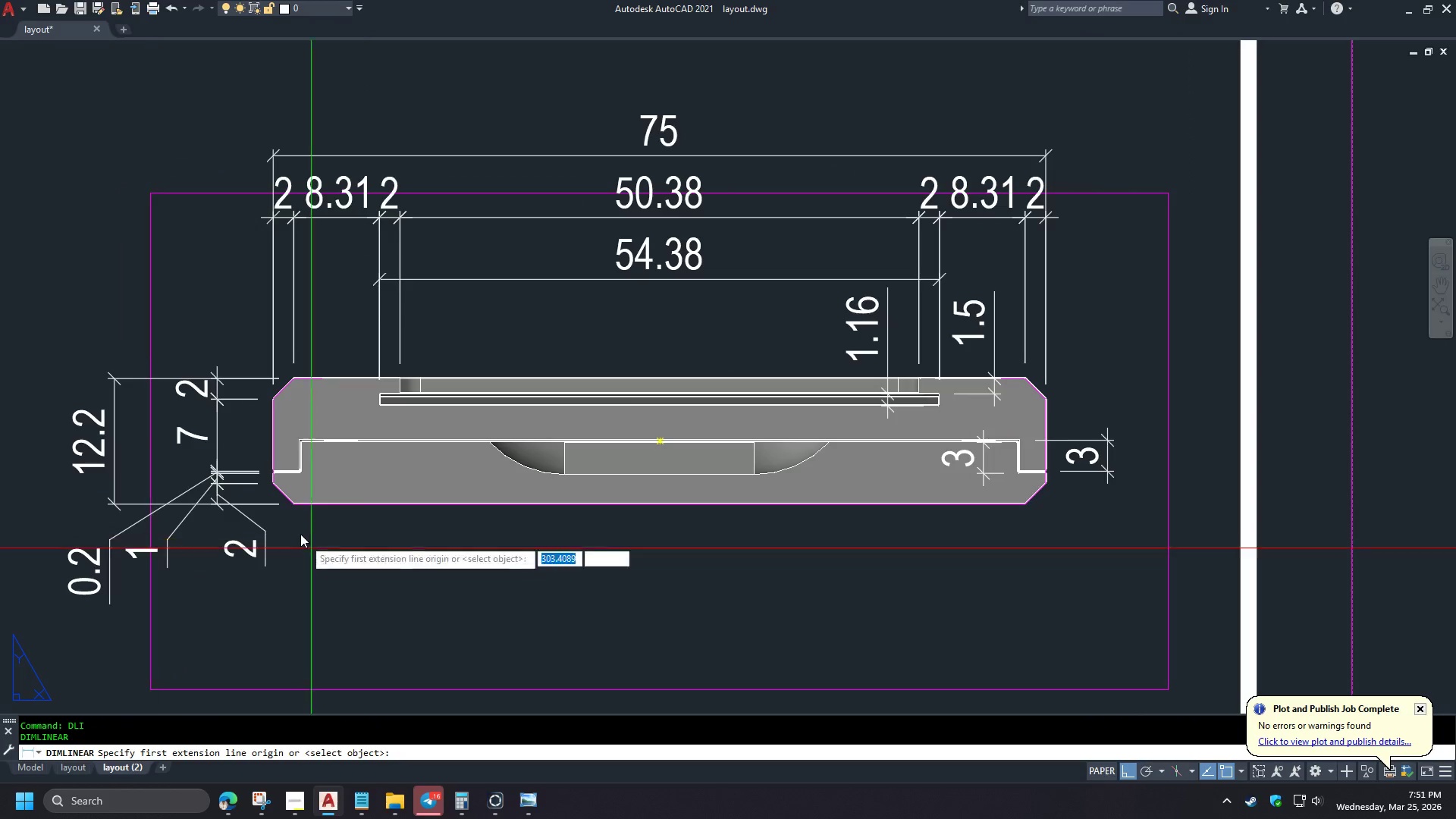 
key(E)
 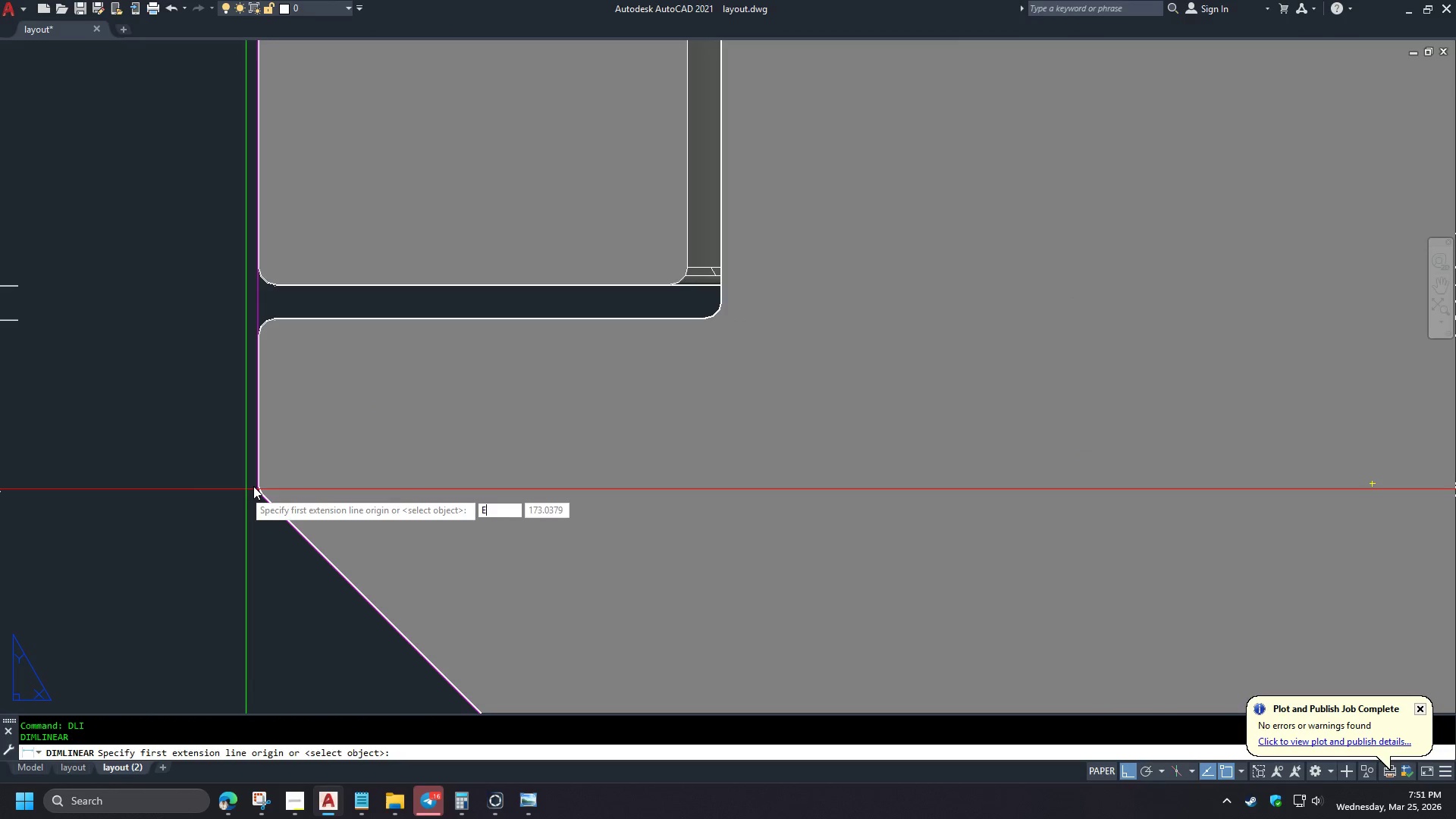 
type(ND )
 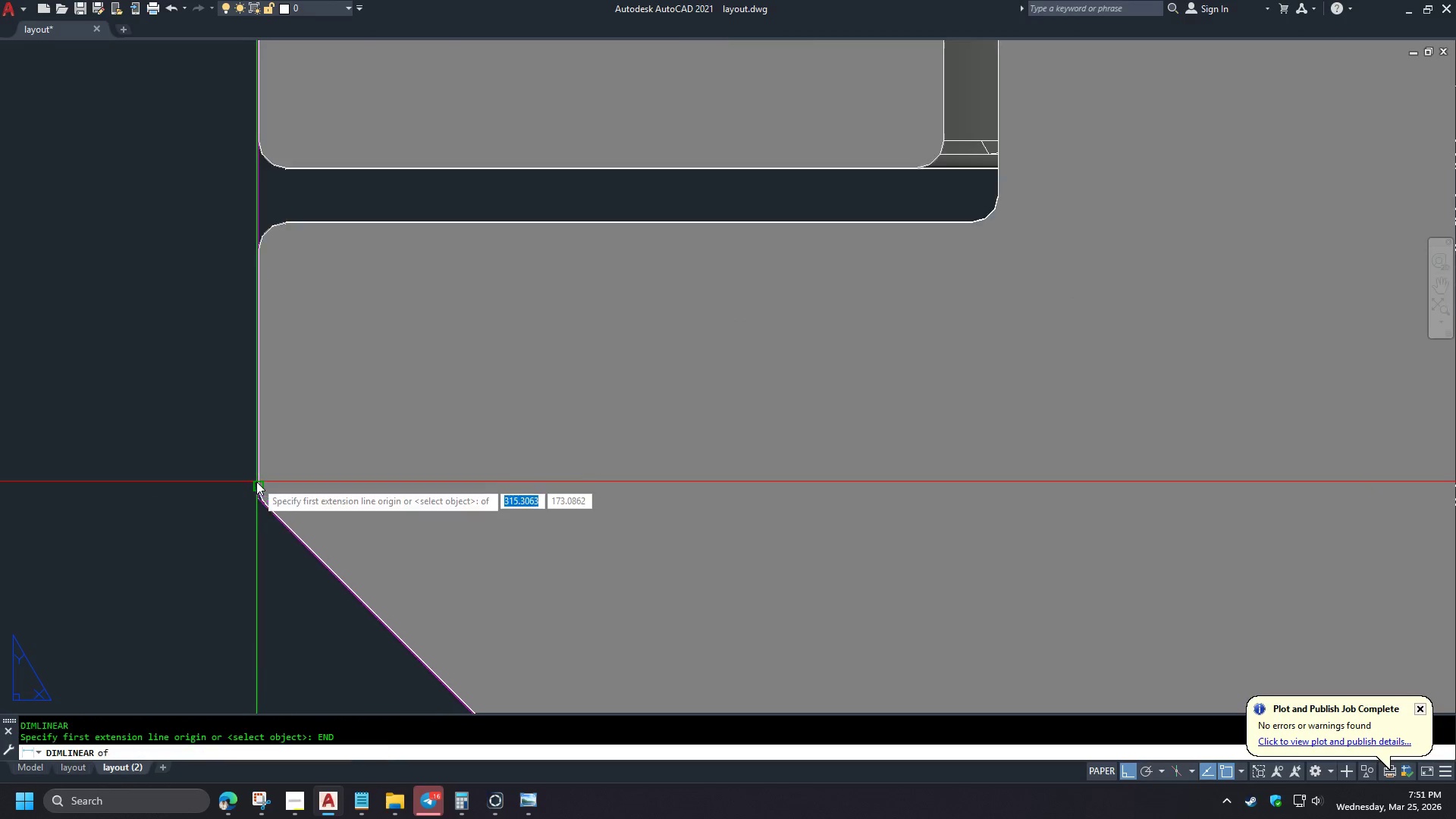 
scroll: coordinate [274, 497], scroll_direction: up, amount: 1.0
 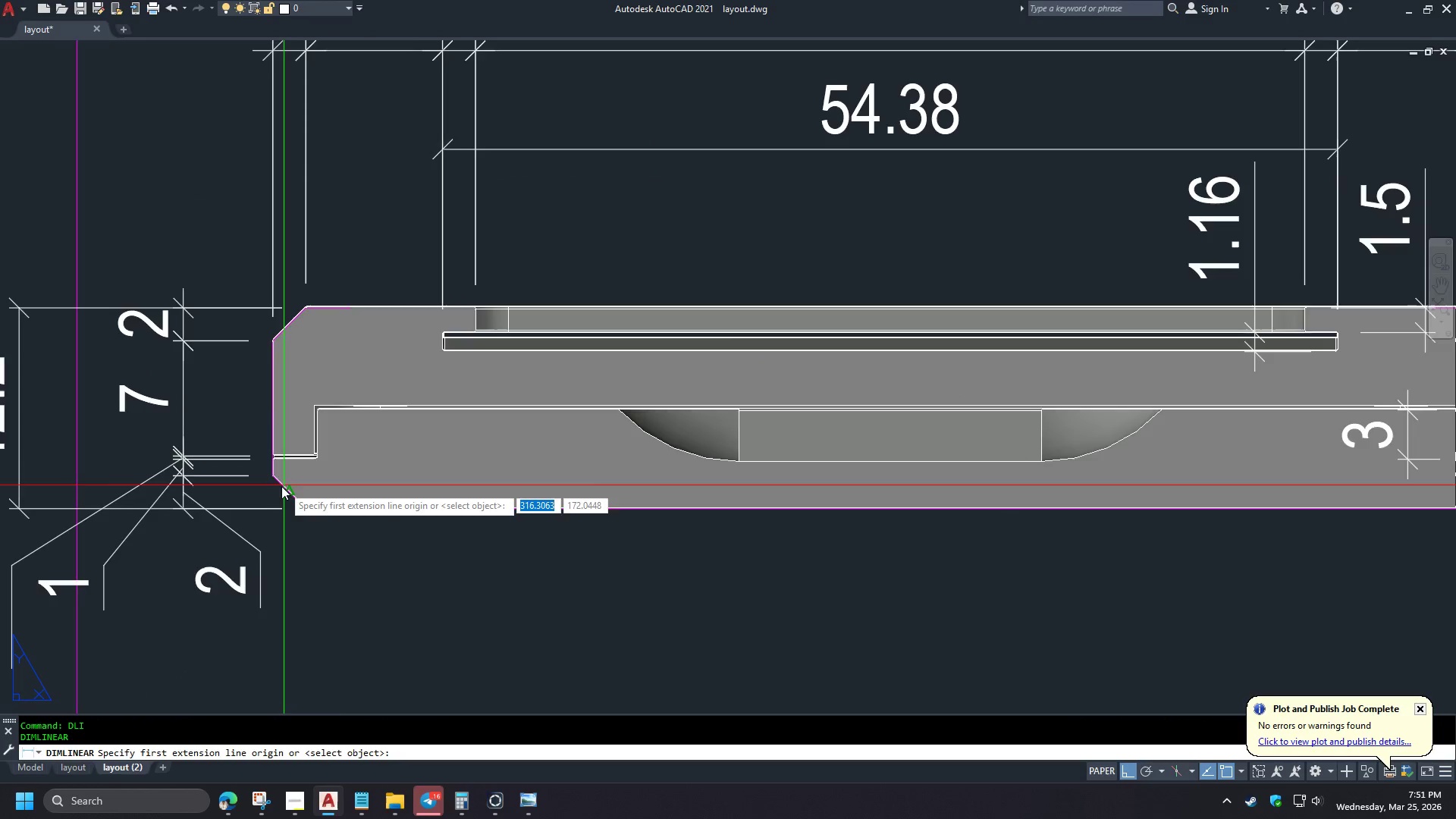 
left_click([271, 483])
 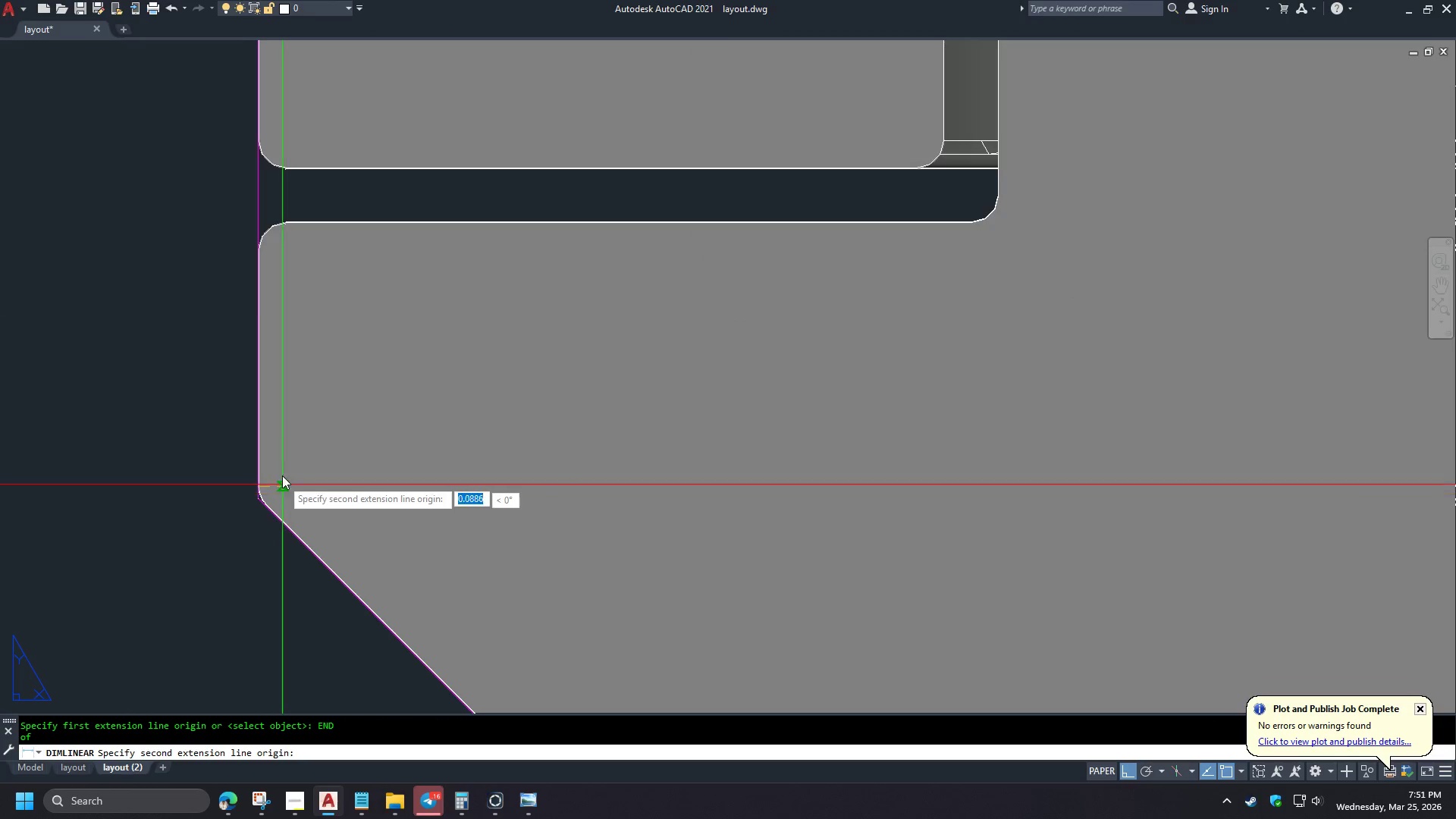 
scroll: coordinate [274, 473], scroll_direction: up, amount: 5.0
 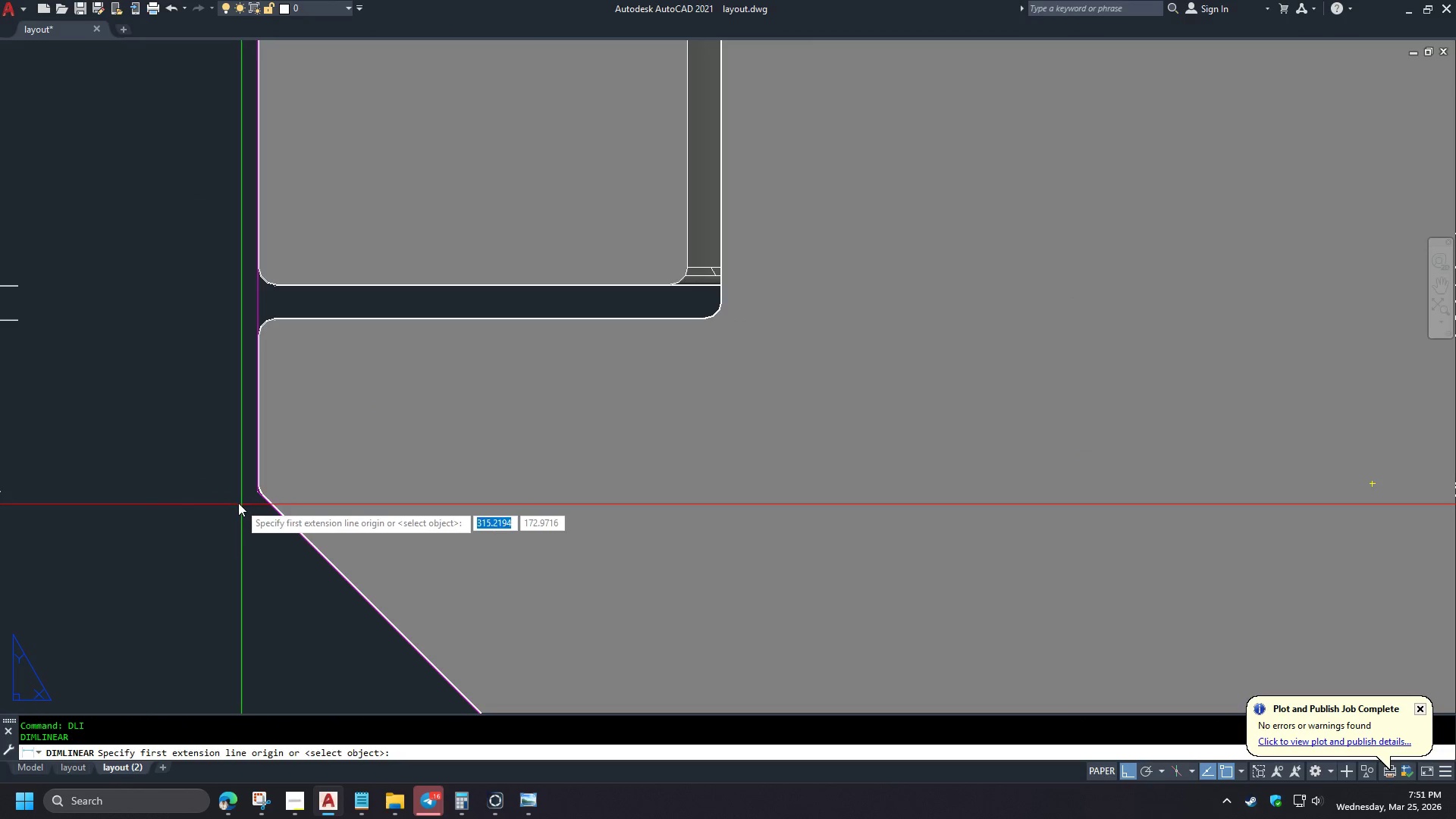 
key(E)
 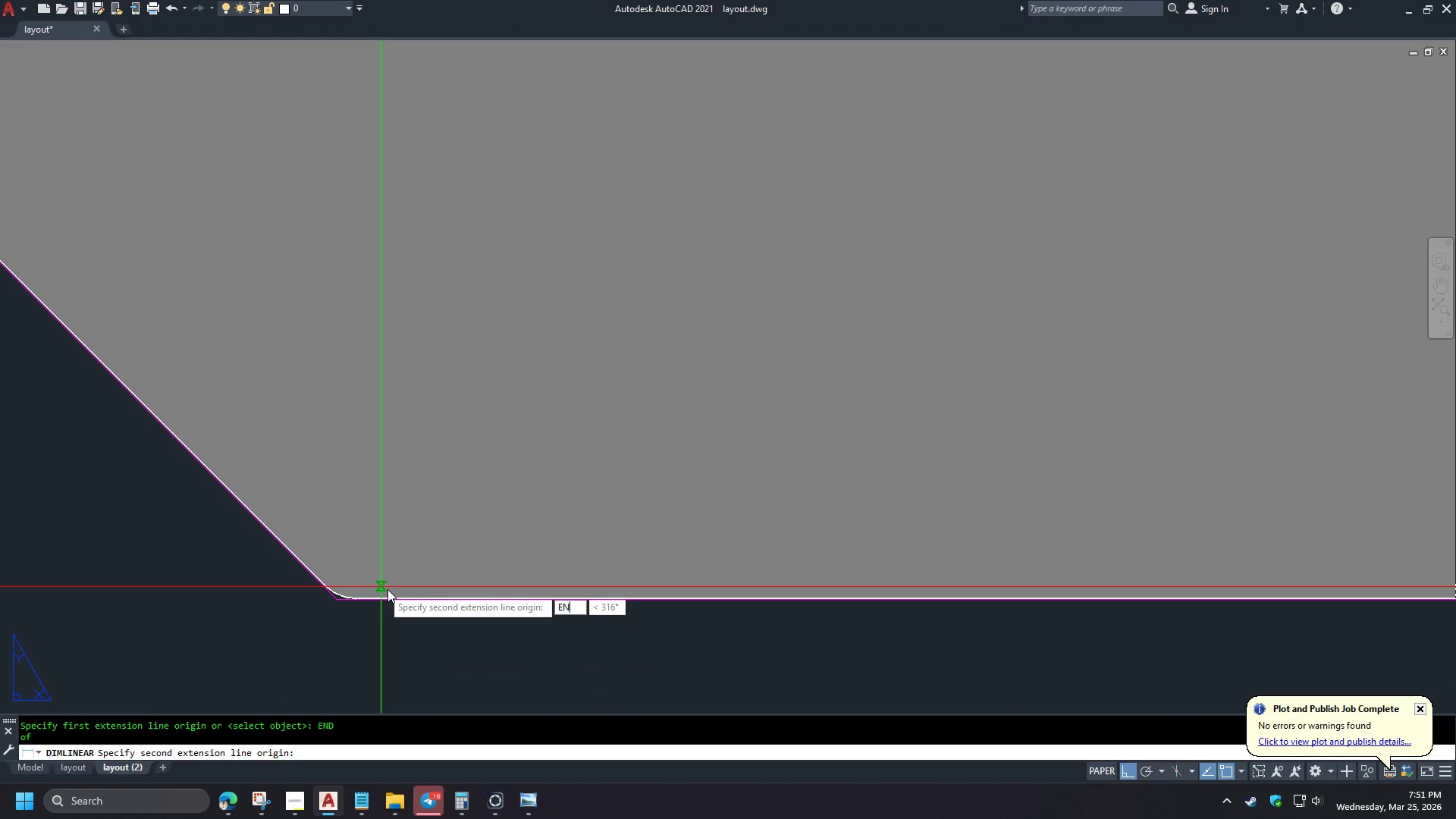 
scroll: coordinate [256, 482], scroll_direction: up, amount: 1.0
 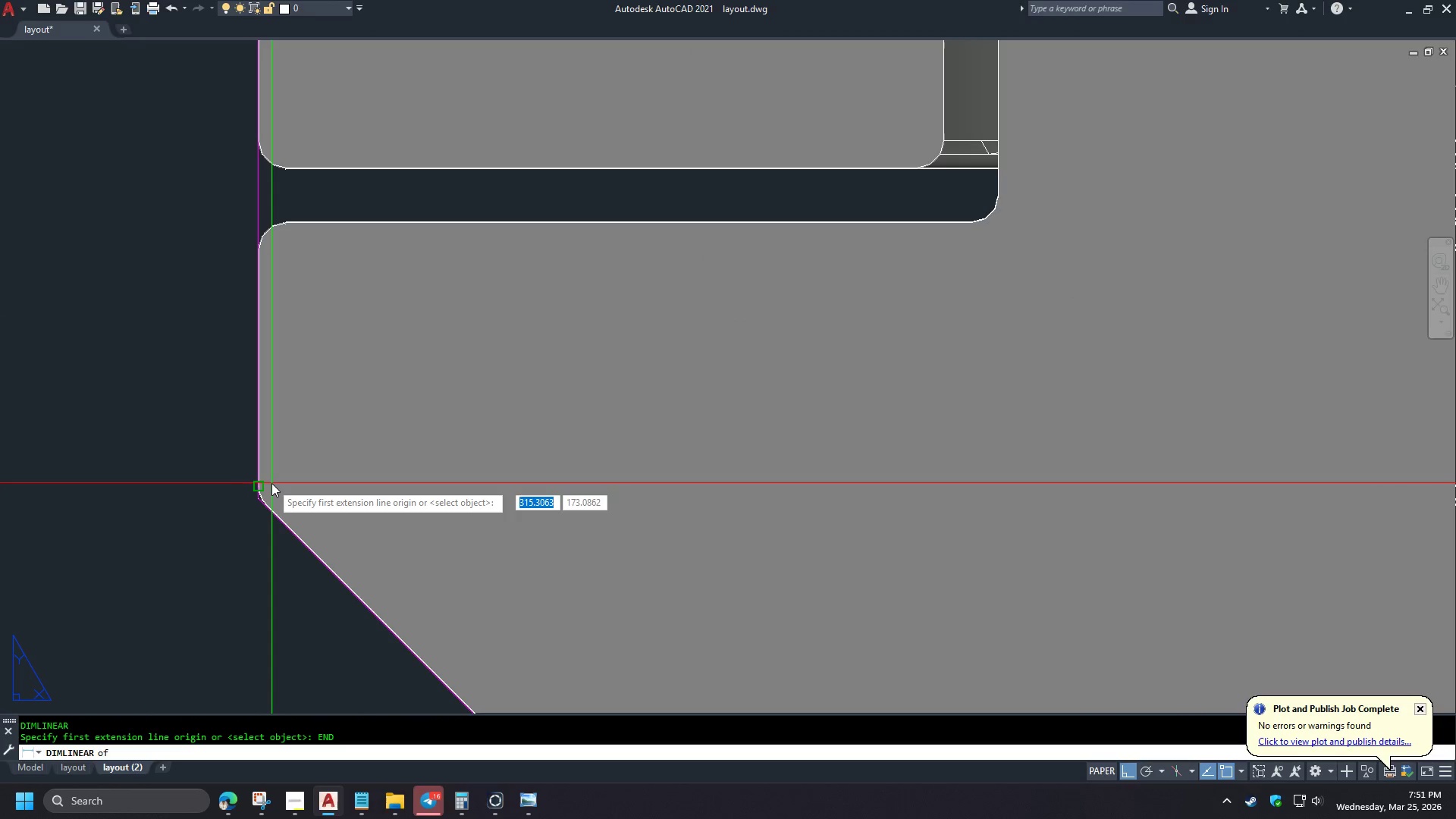 
type(ND )
 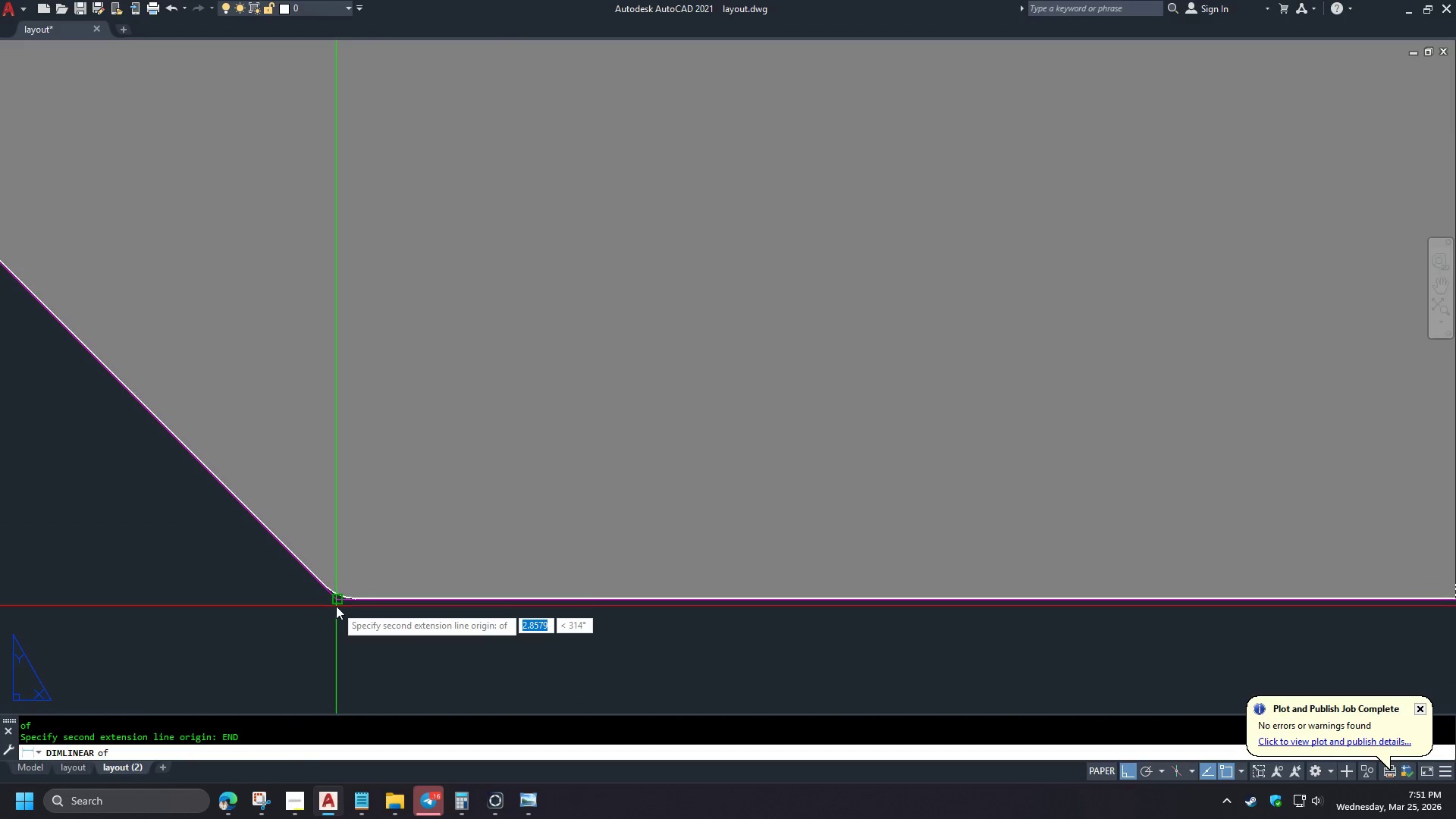 
scroll: coordinate [281, 472], scroll_direction: down, amount: 2.0
 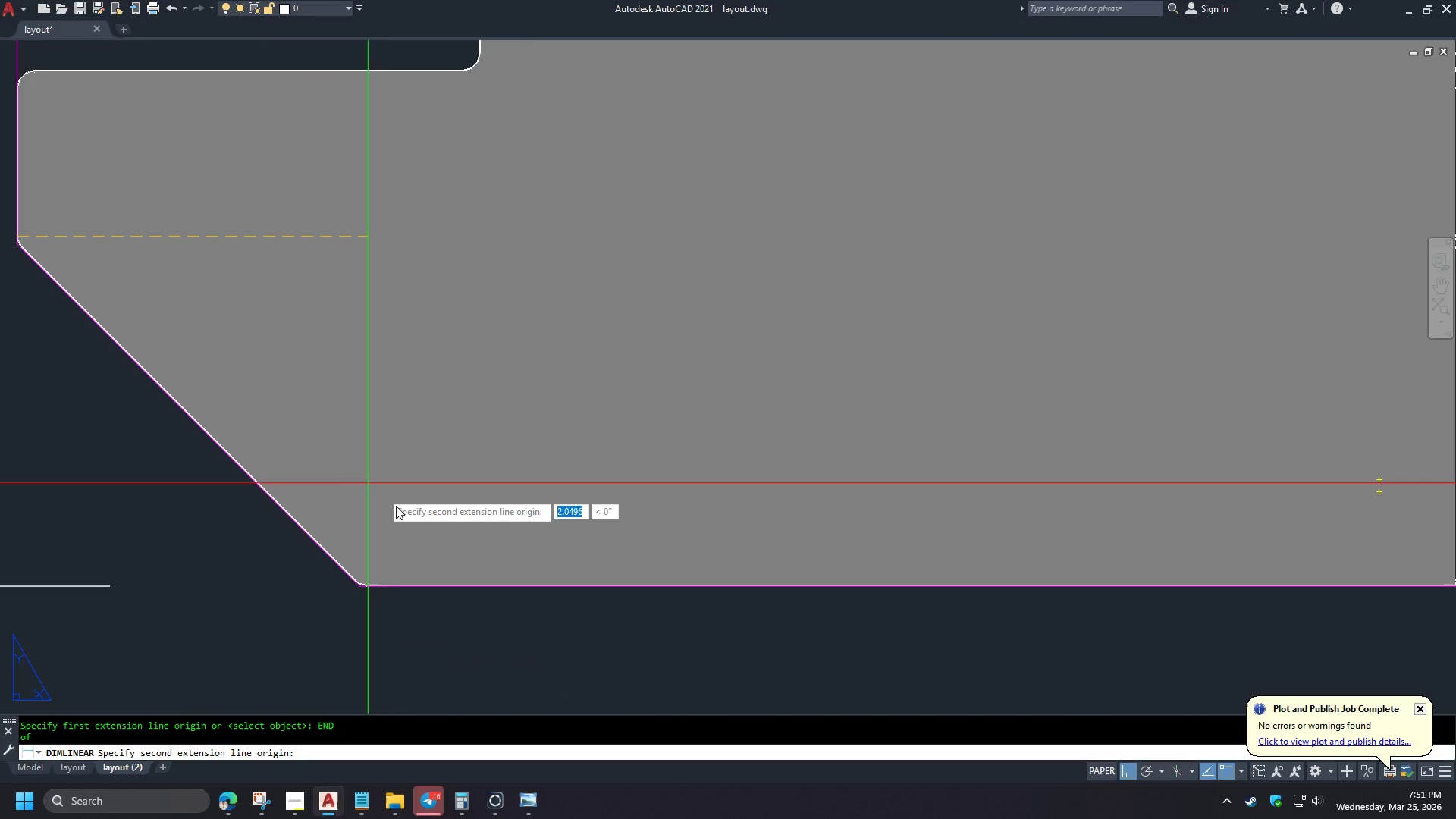 
left_click([336, 606])
 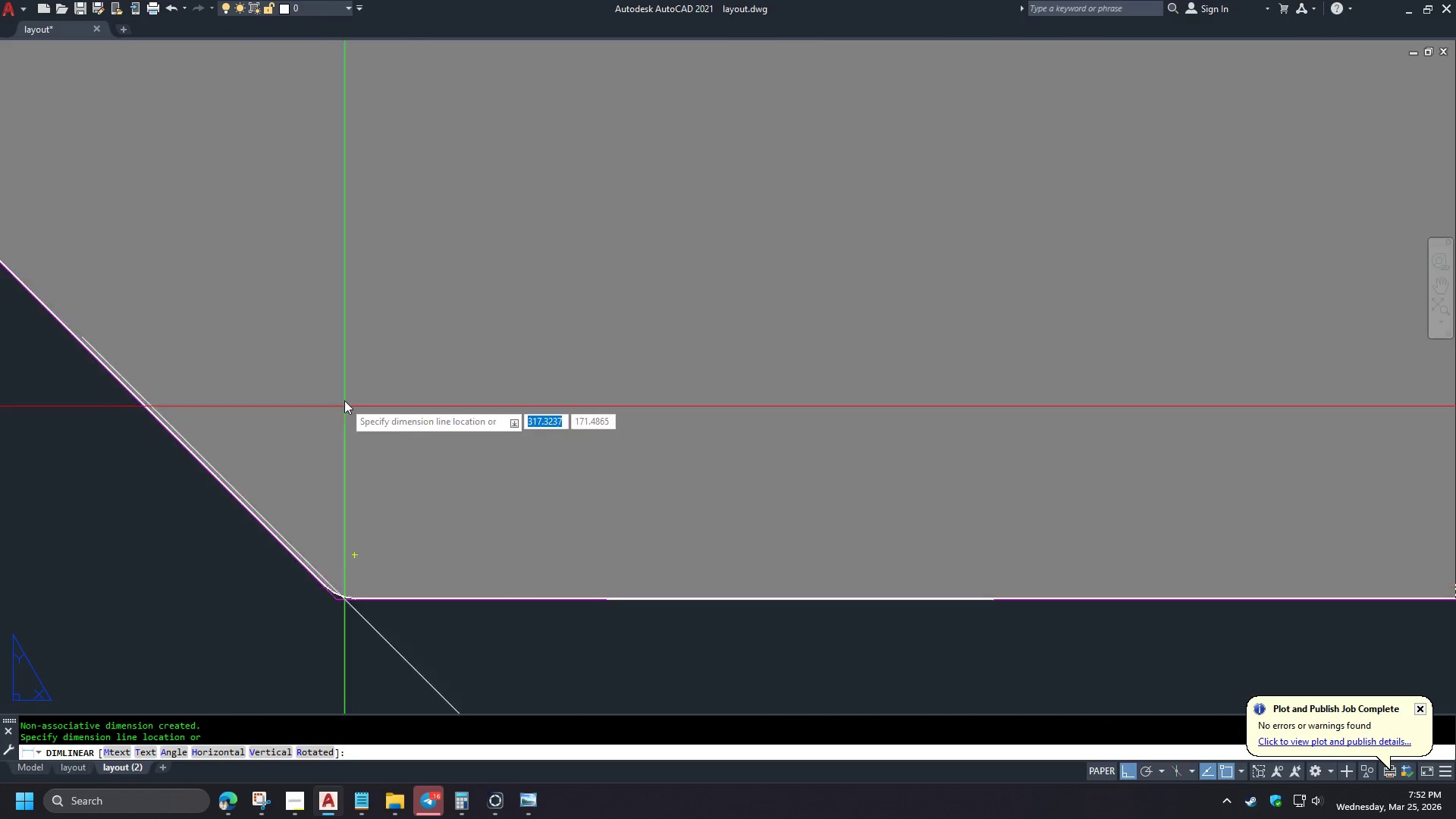 
scroll: coordinate [379, 585], scroll_direction: up, amount: 2.0
 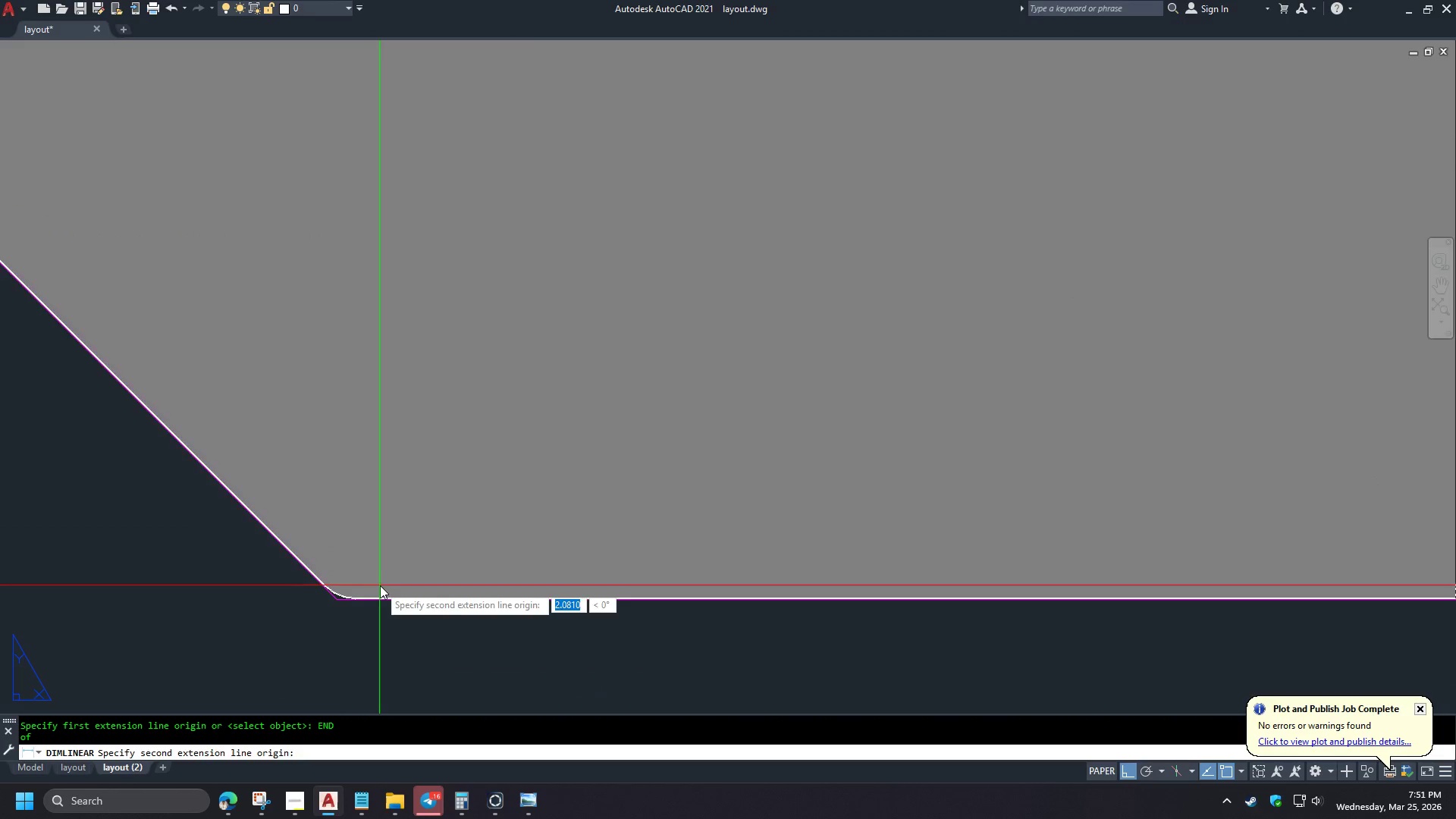 
left_click([384, 591])
 